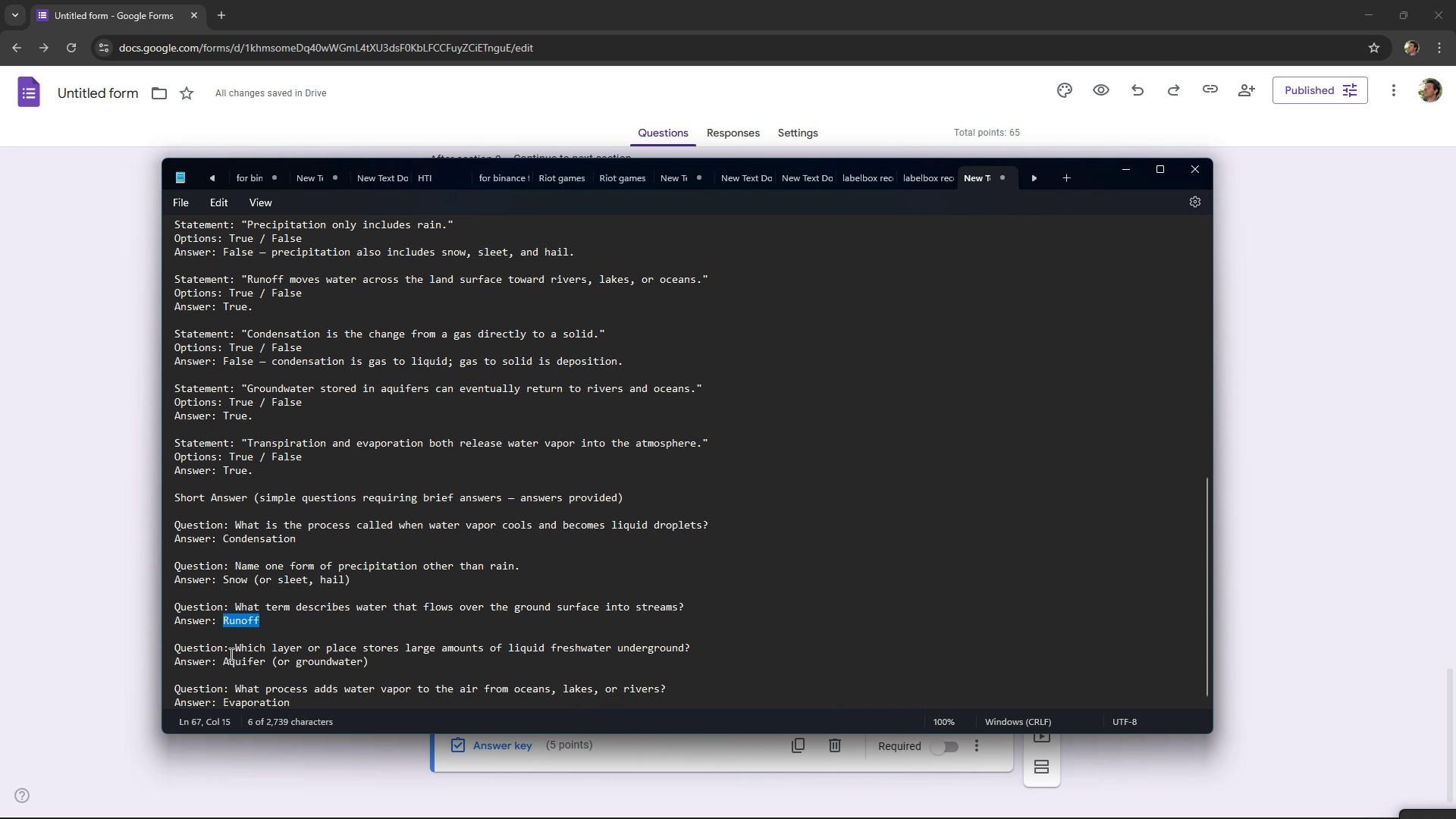 
left_click_drag(start_coordinate=[233, 651], to_coordinate=[689, 653])
 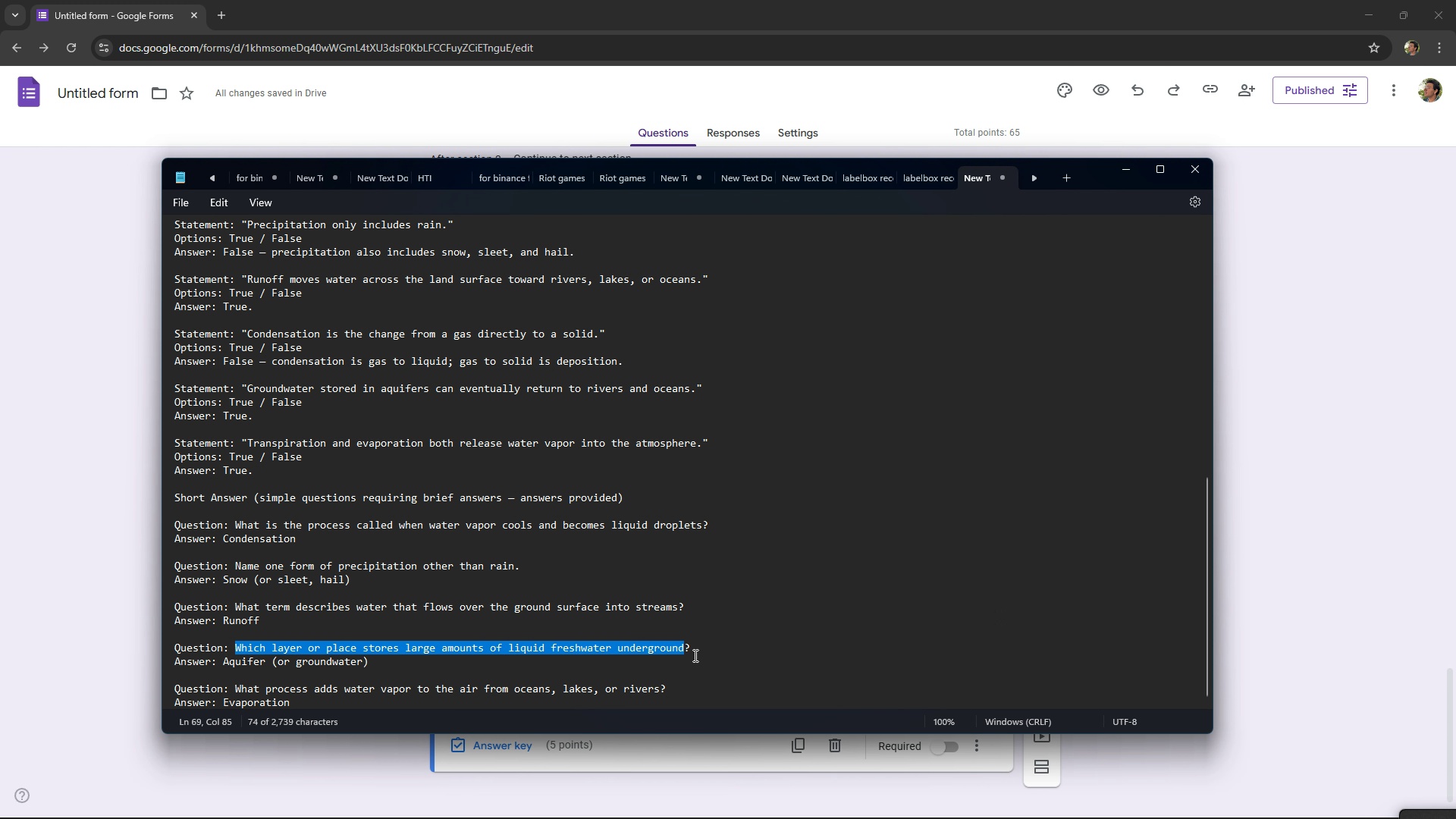 
hold_key(key=ControlLeft, duration=0.34)
 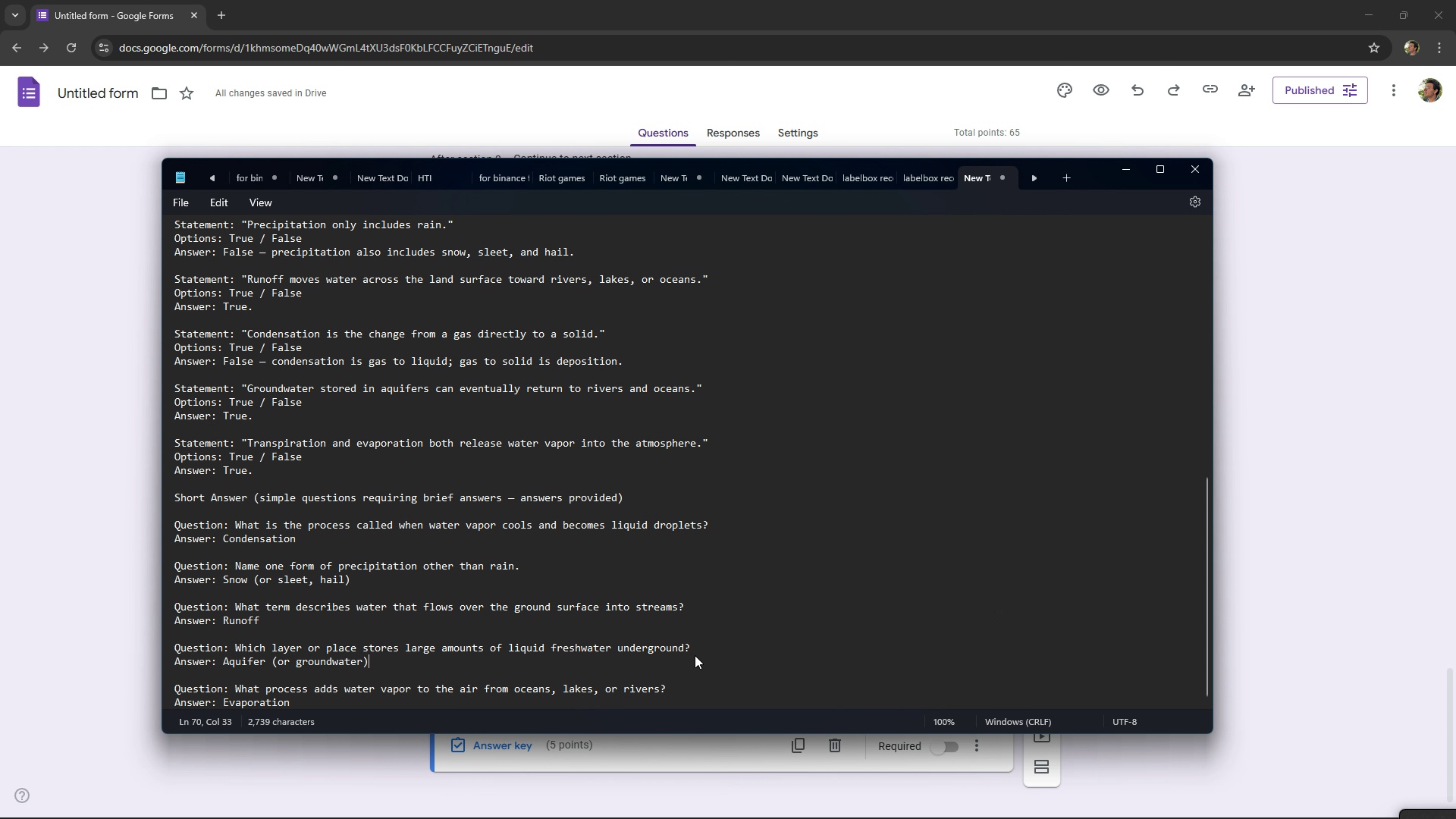 
left_click([695, 655])
 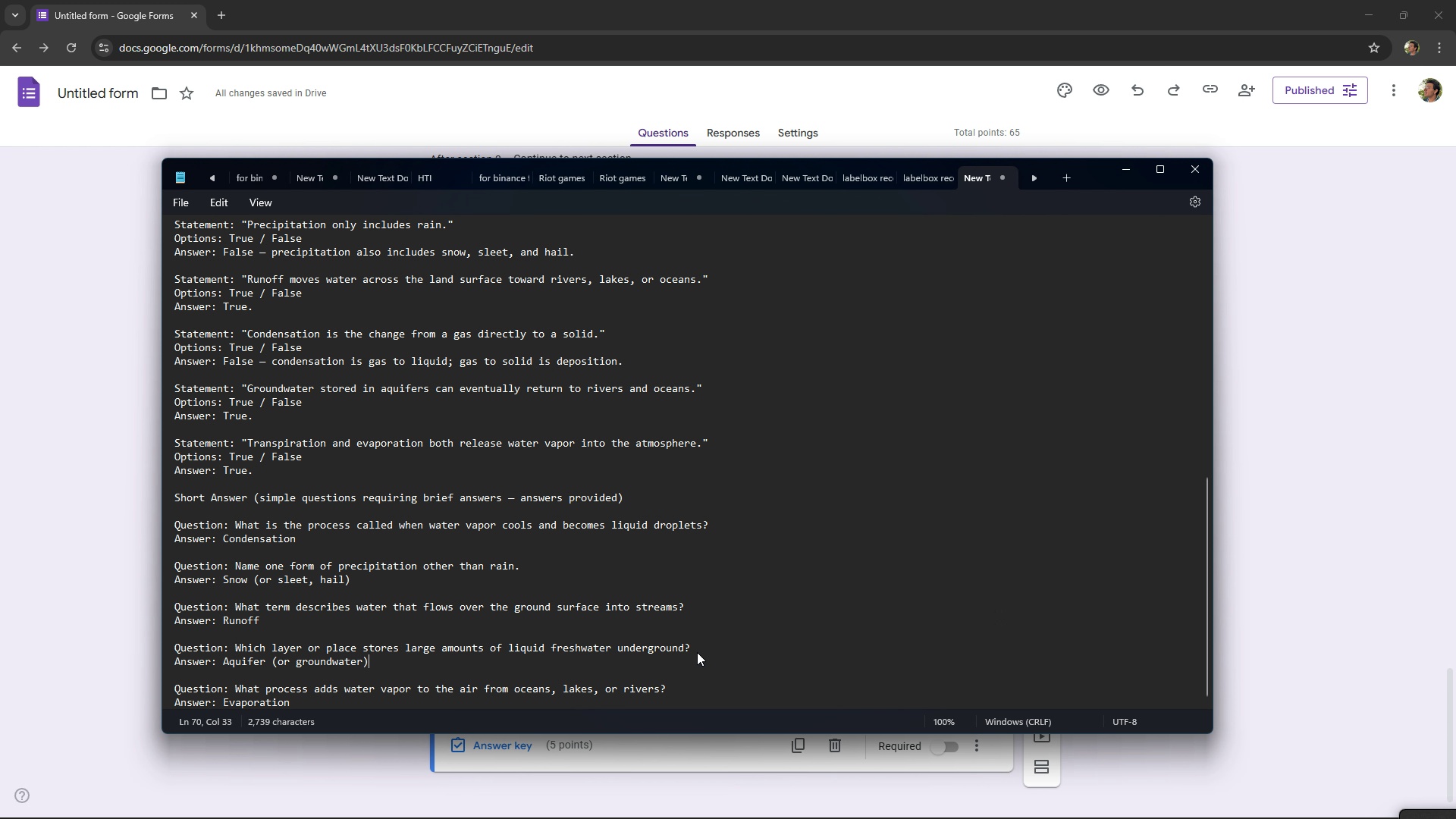 
left_click_drag(start_coordinate=[697, 652], to_coordinate=[237, 648])
 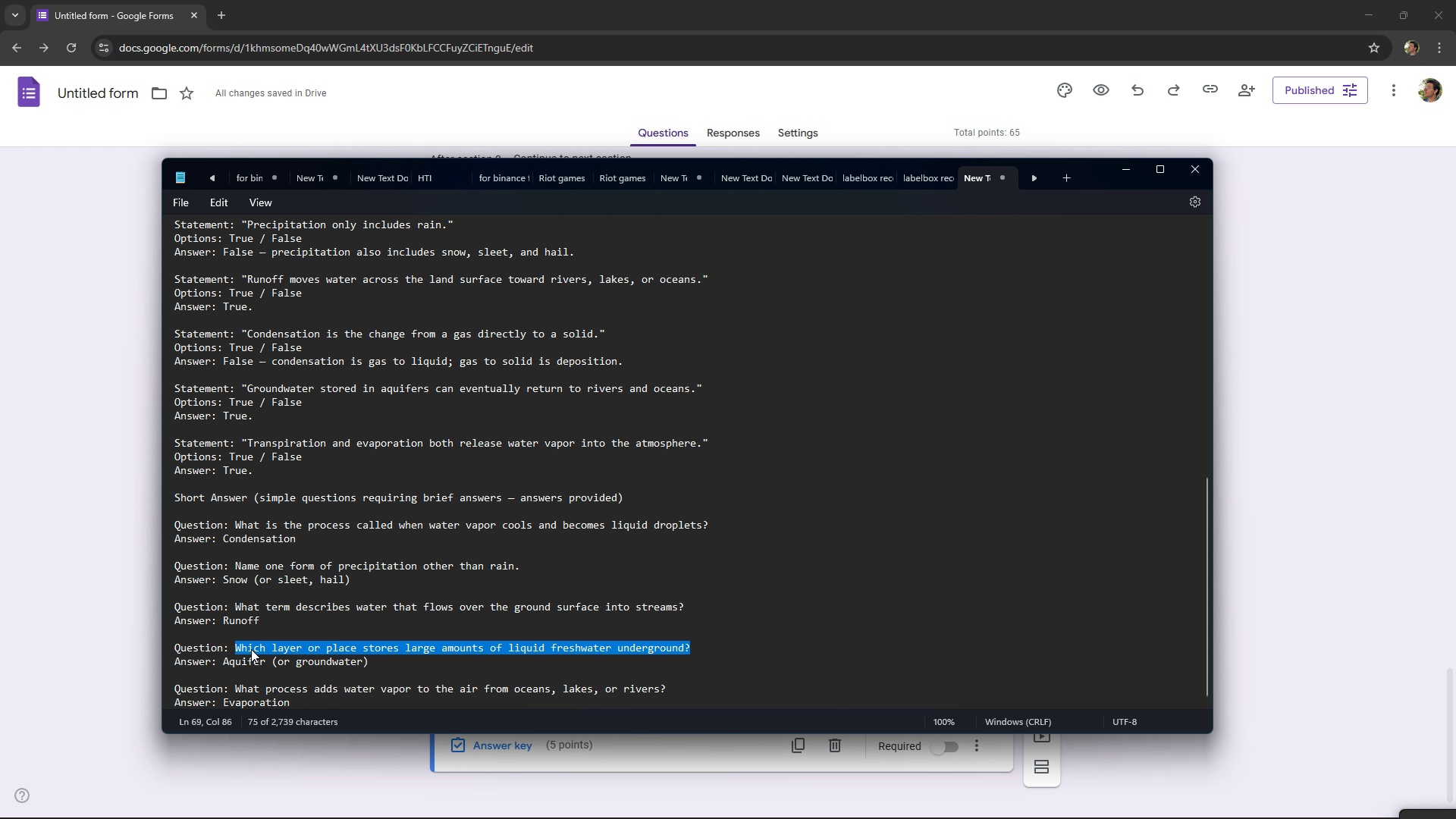 
key(Control+C)
 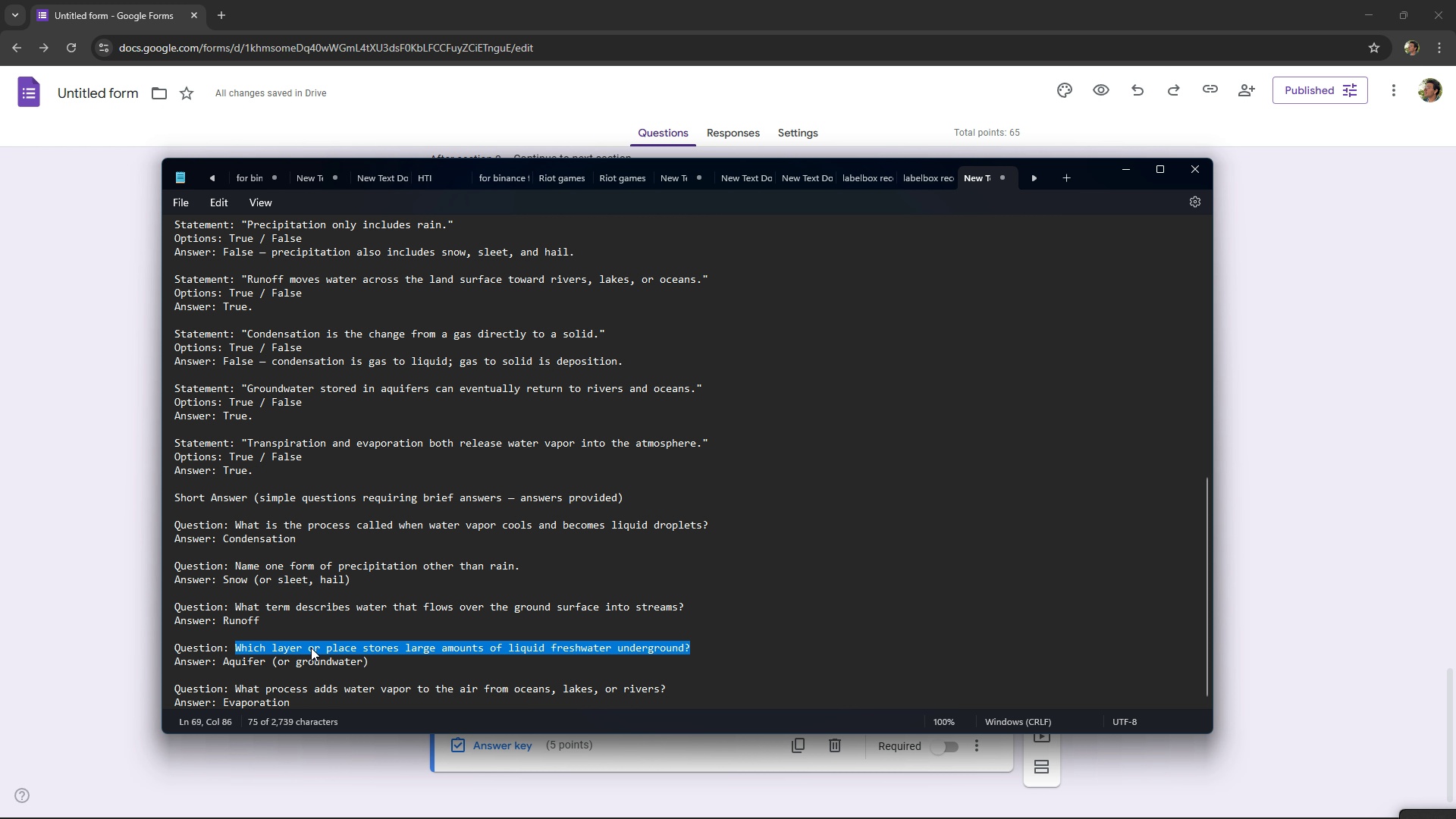 
key(Alt+AltLeft)
 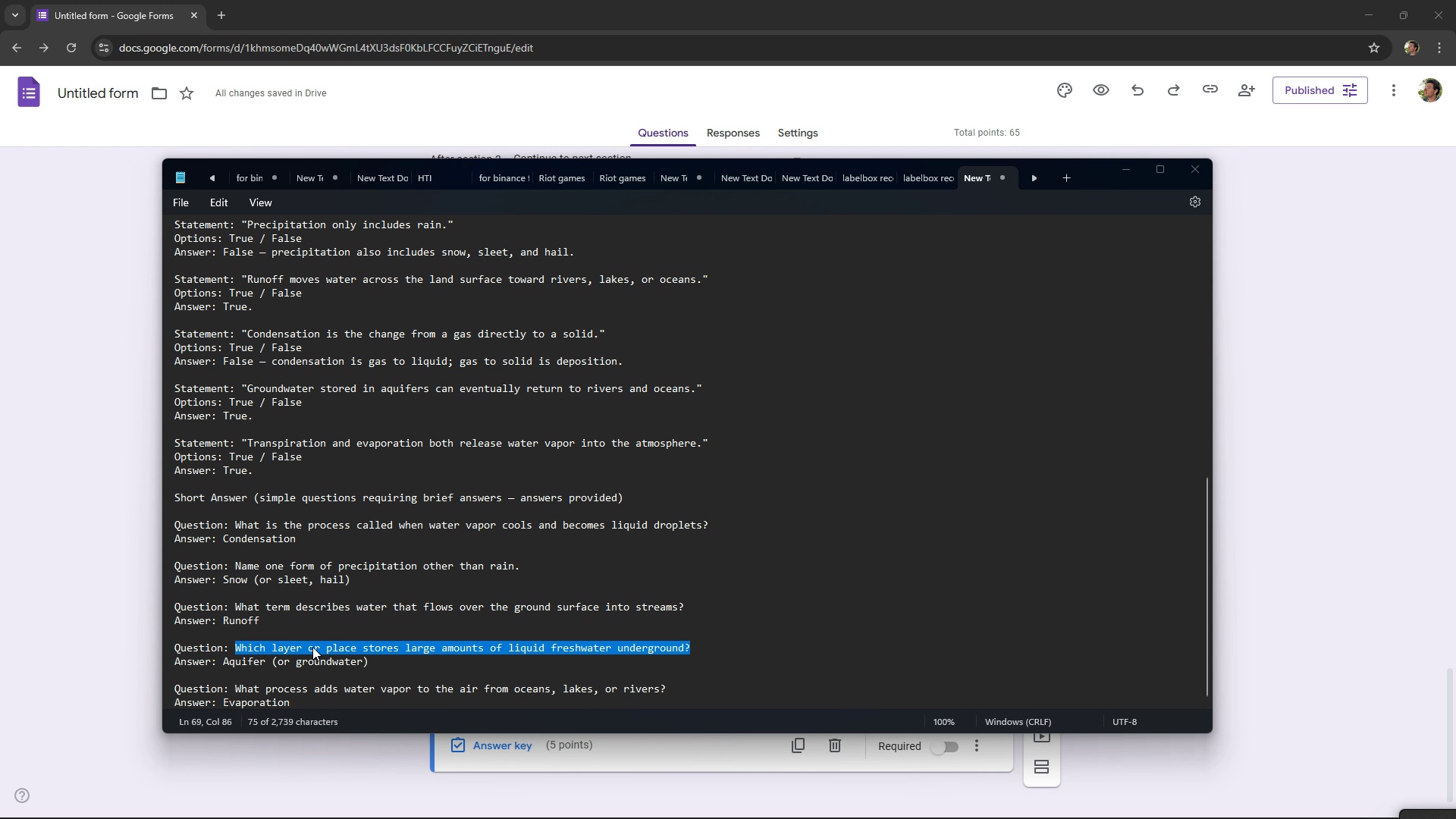 
key(Alt+Tab)
 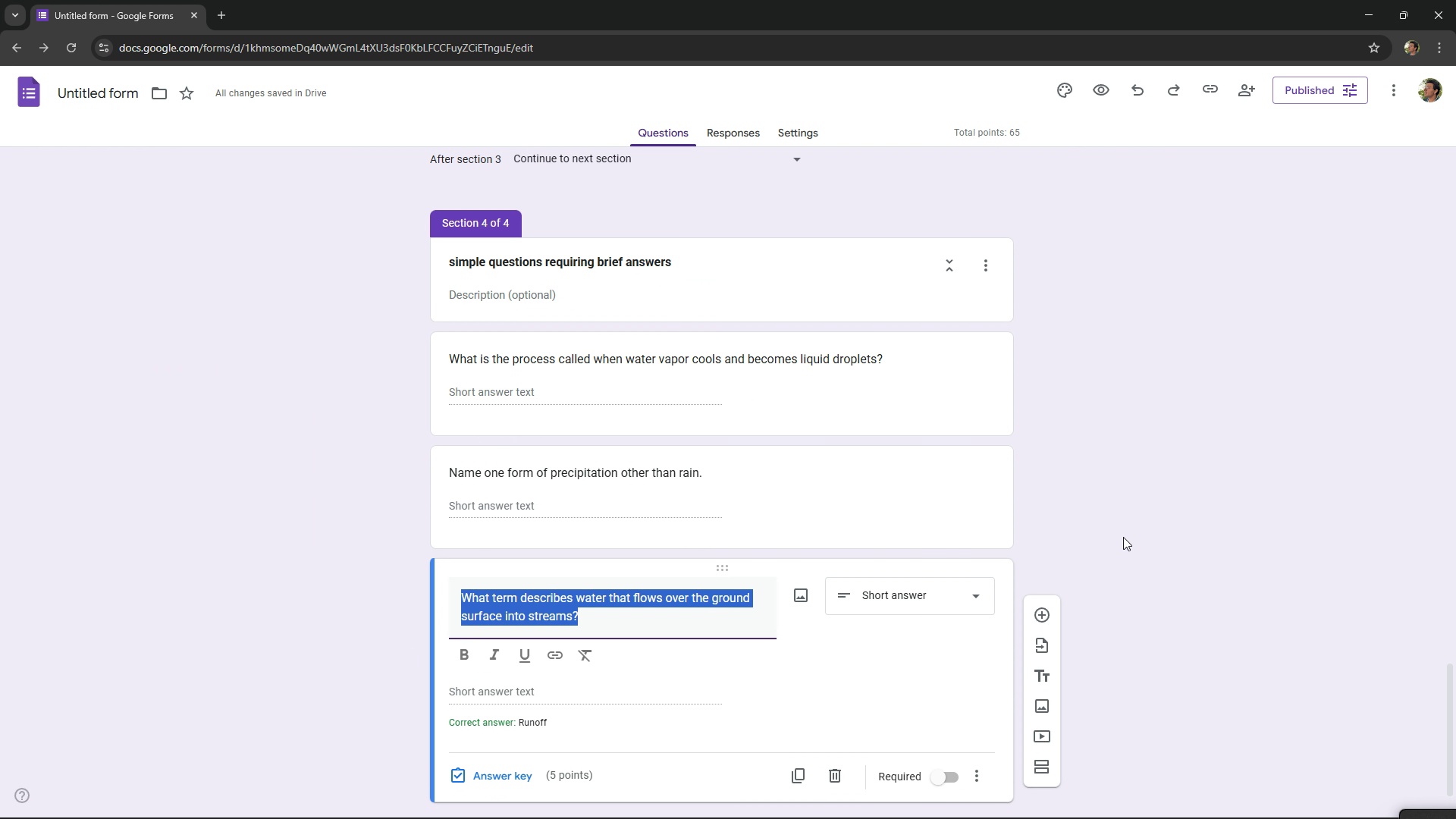 
scroll: coordinate [1183, 521], scroll_direction: down, amount: 4.0
 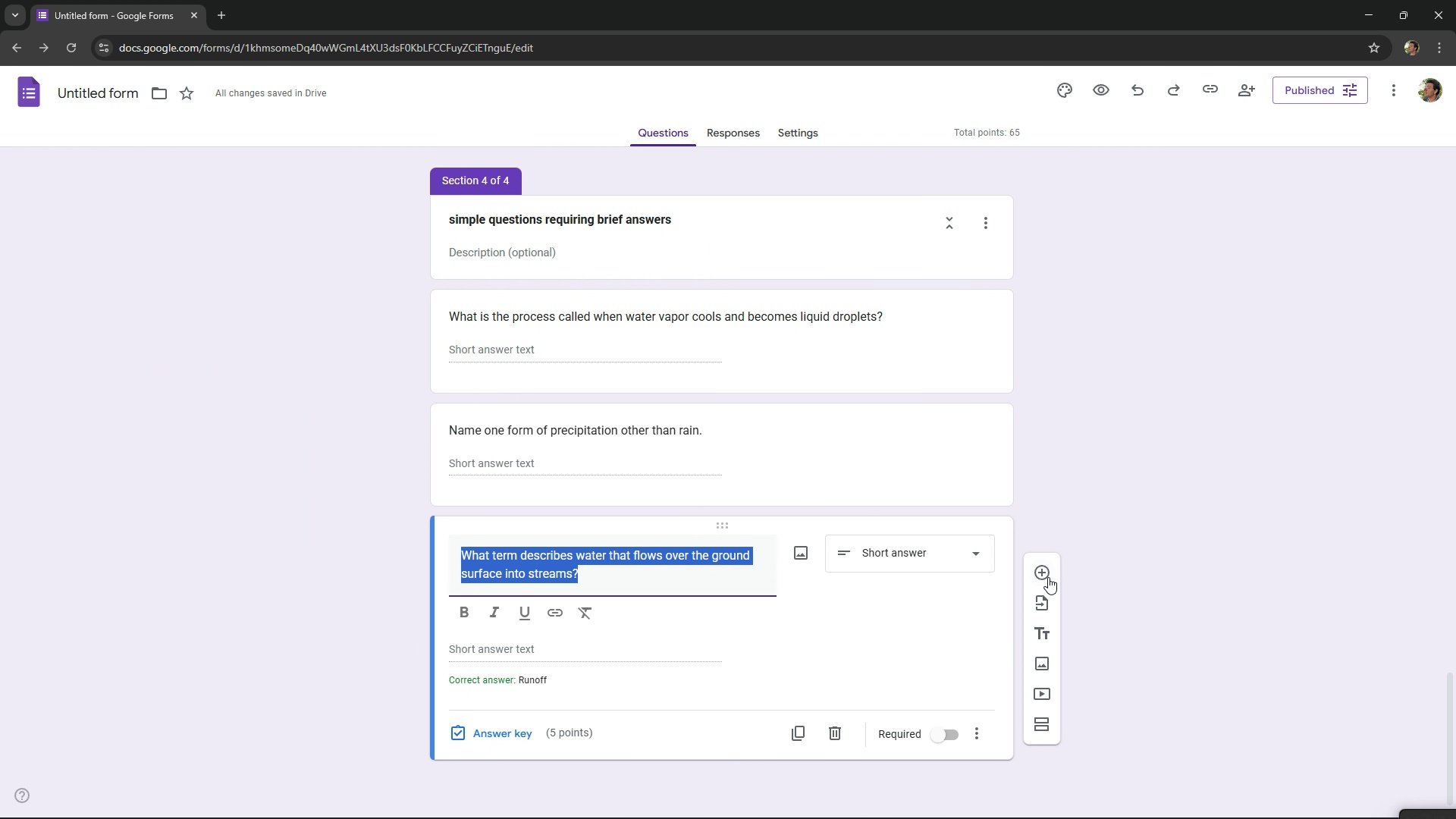 
left_click([1048, 577])
 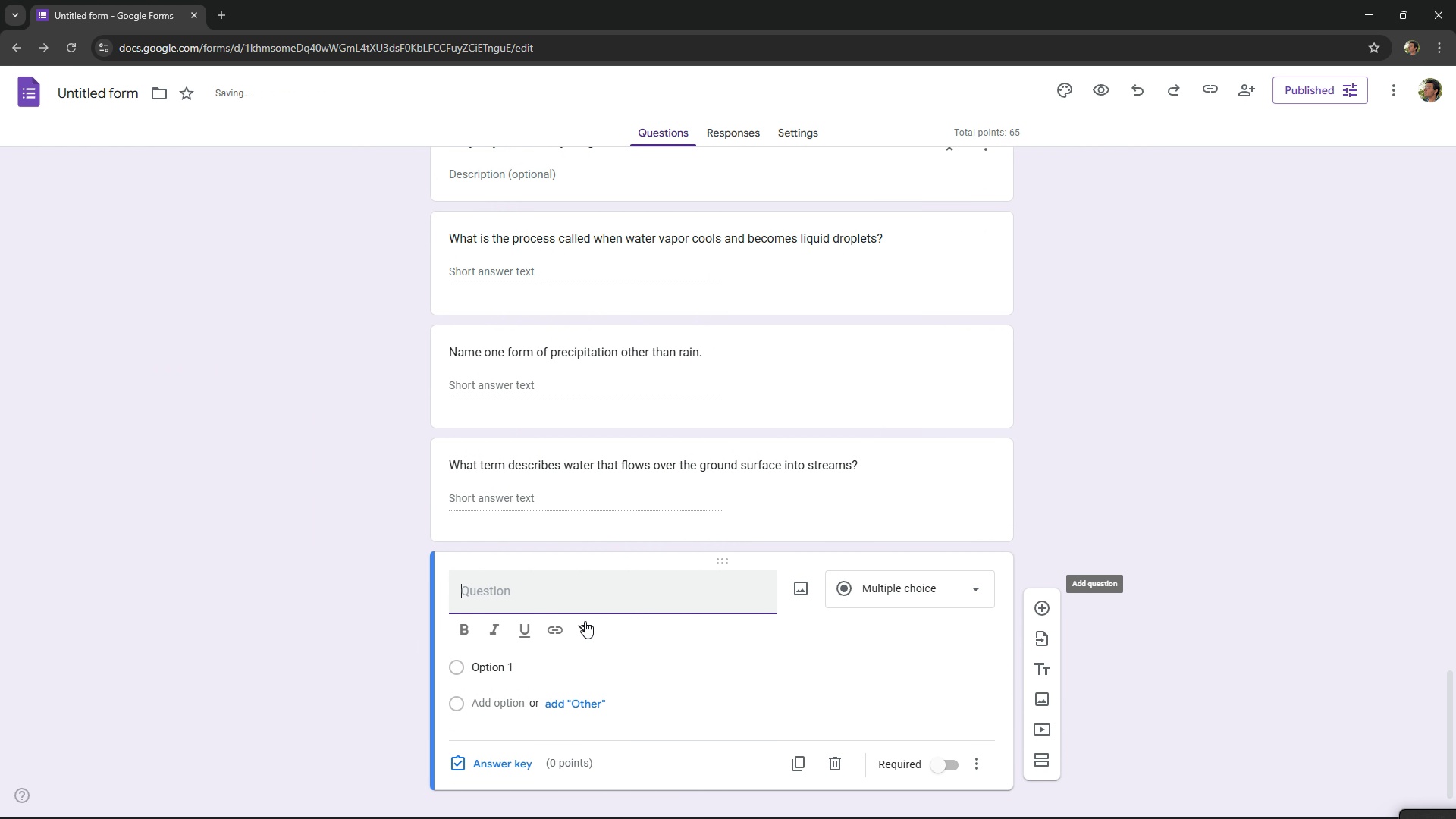 
key(Control+ControlLeft)
 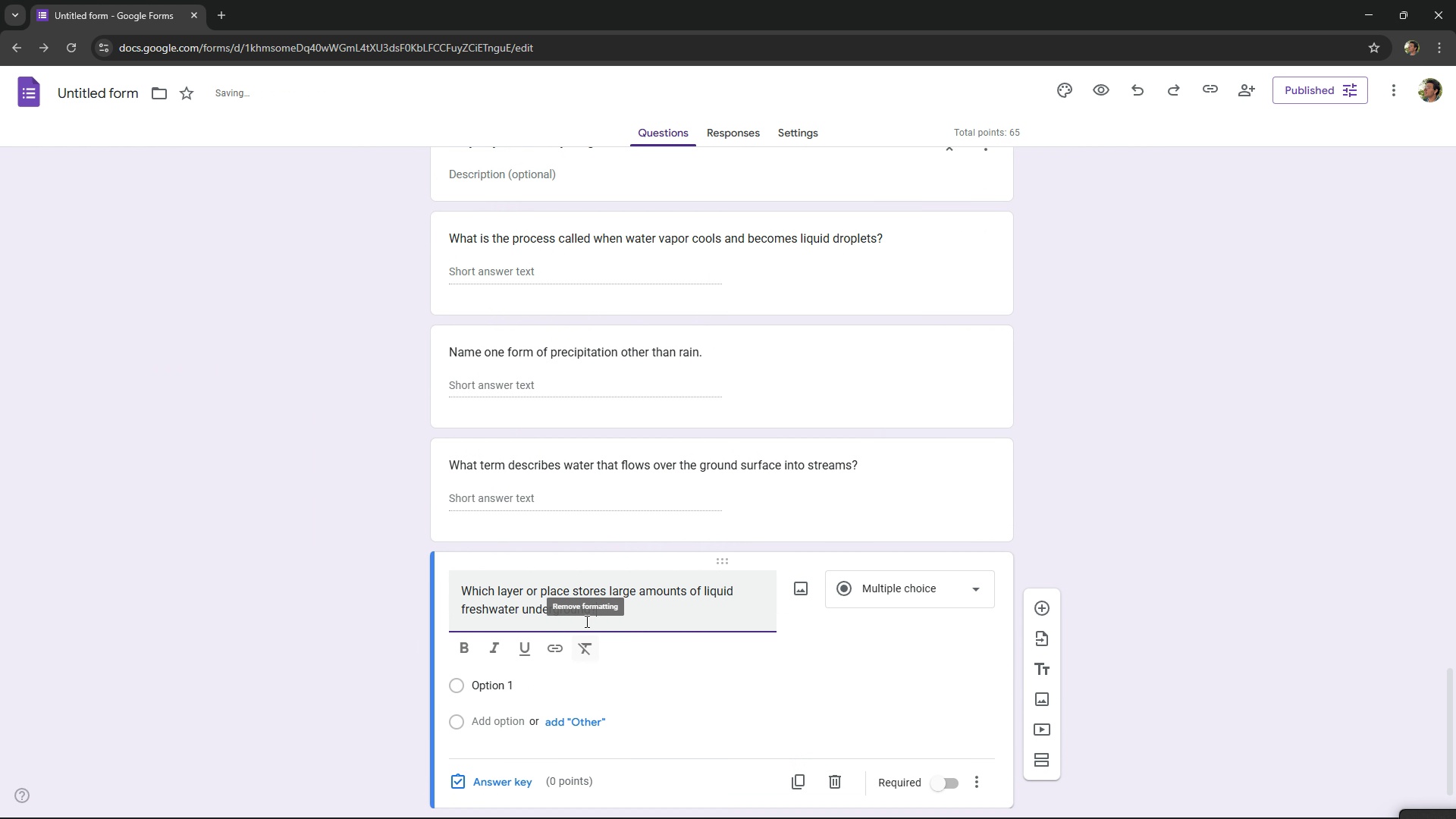 
key(Control+V)
 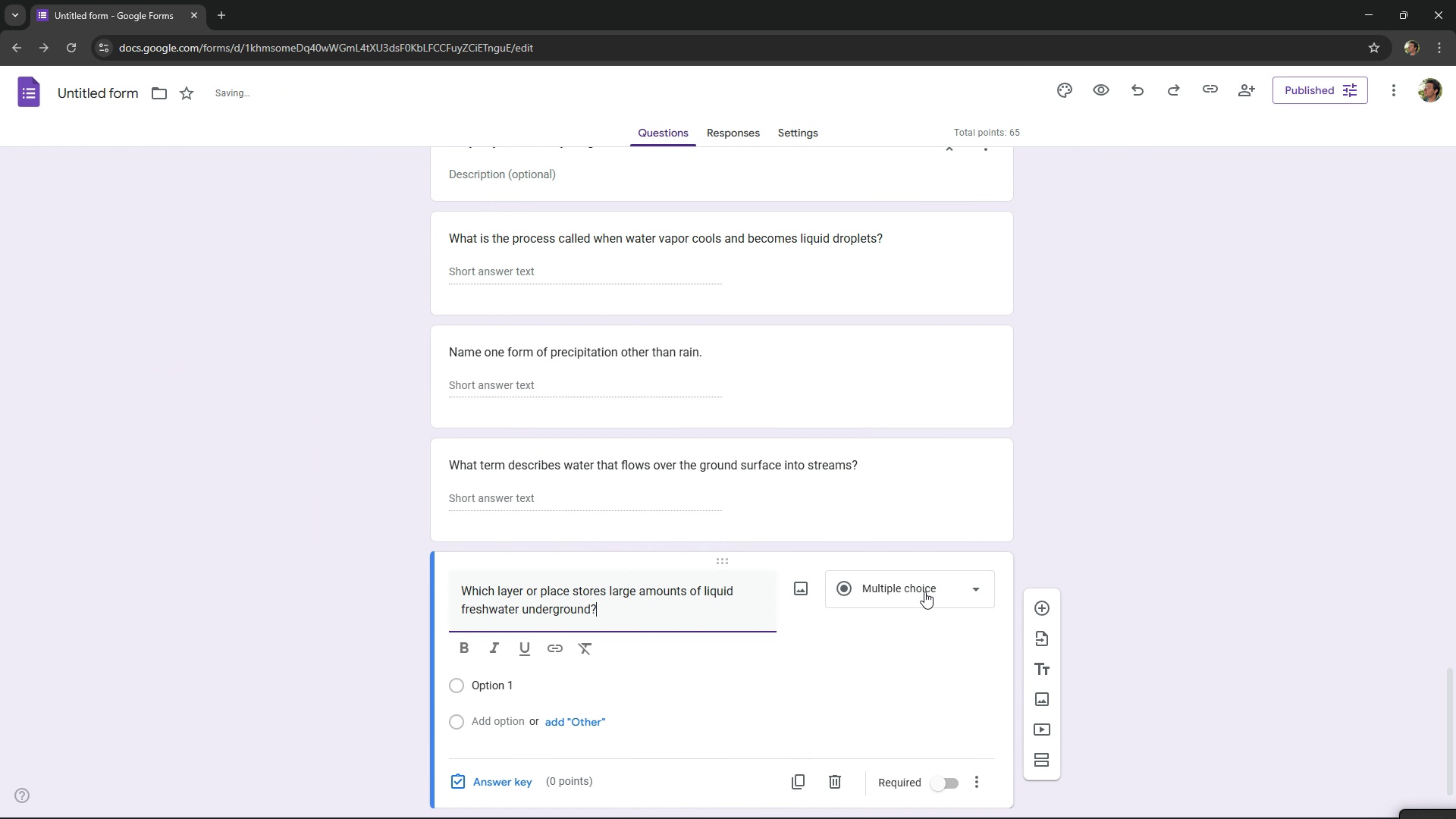 
left_click([960, 595])
 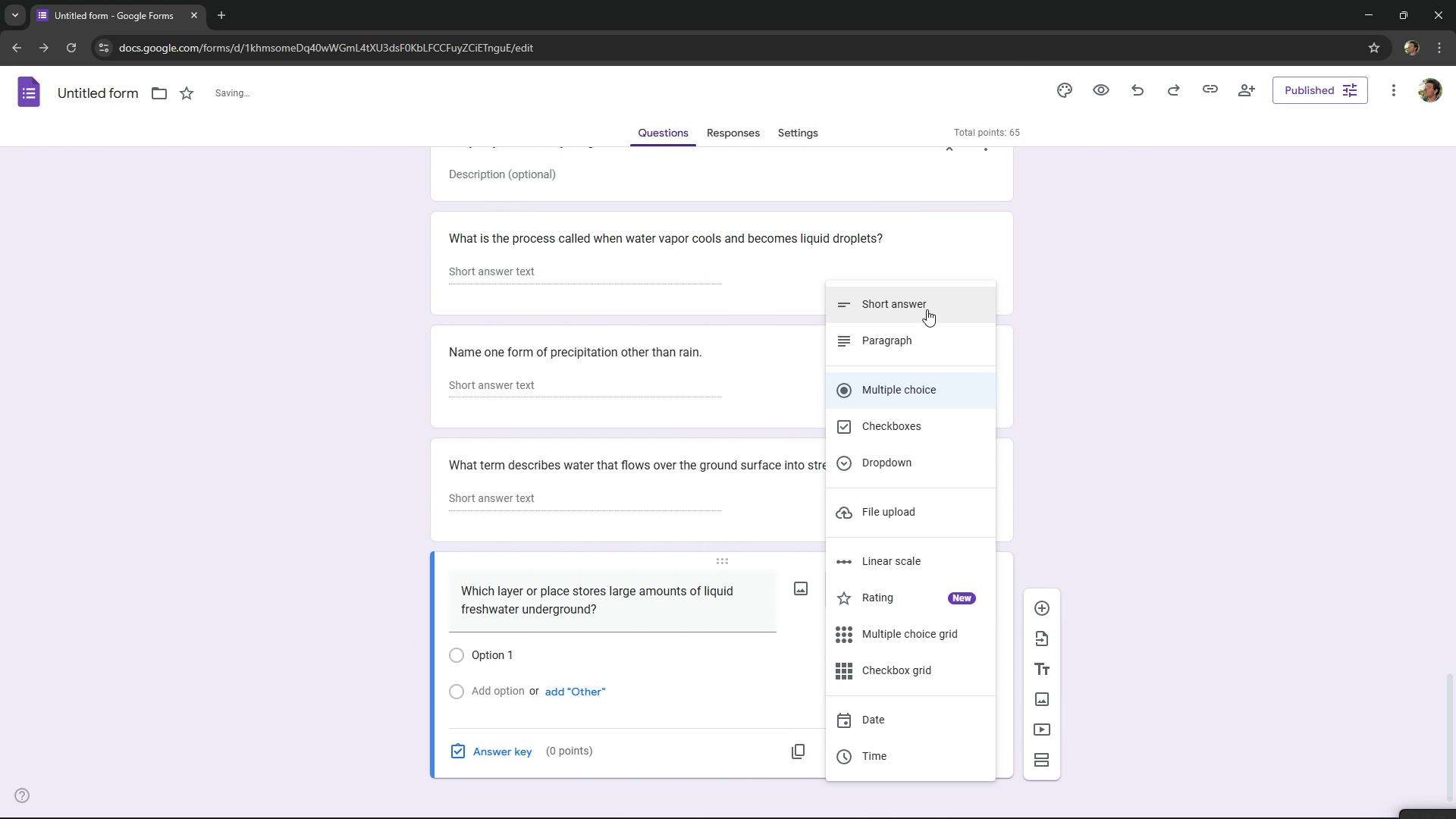 
left_click([927, 308])
 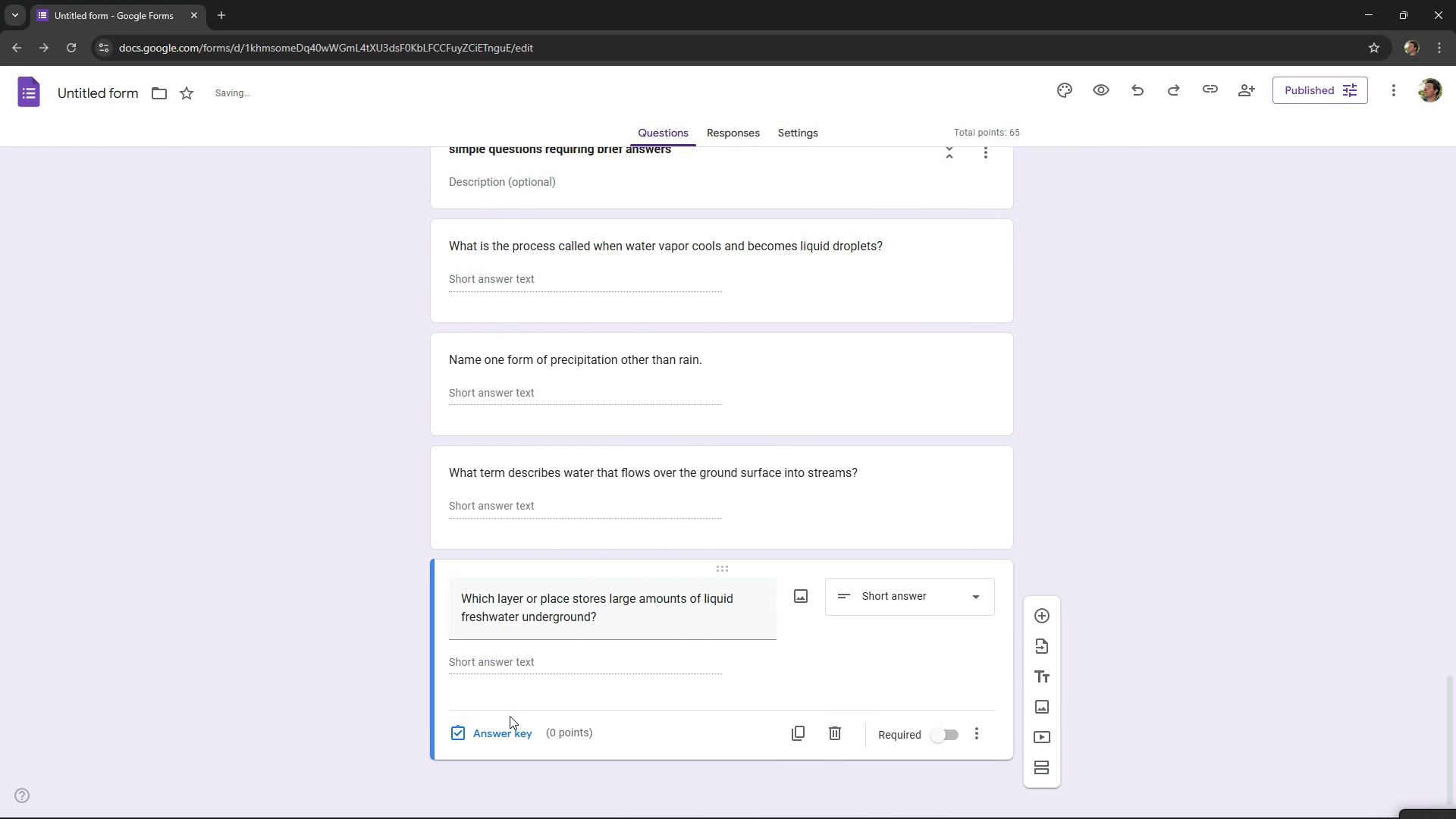 
left_click([513, 736])
 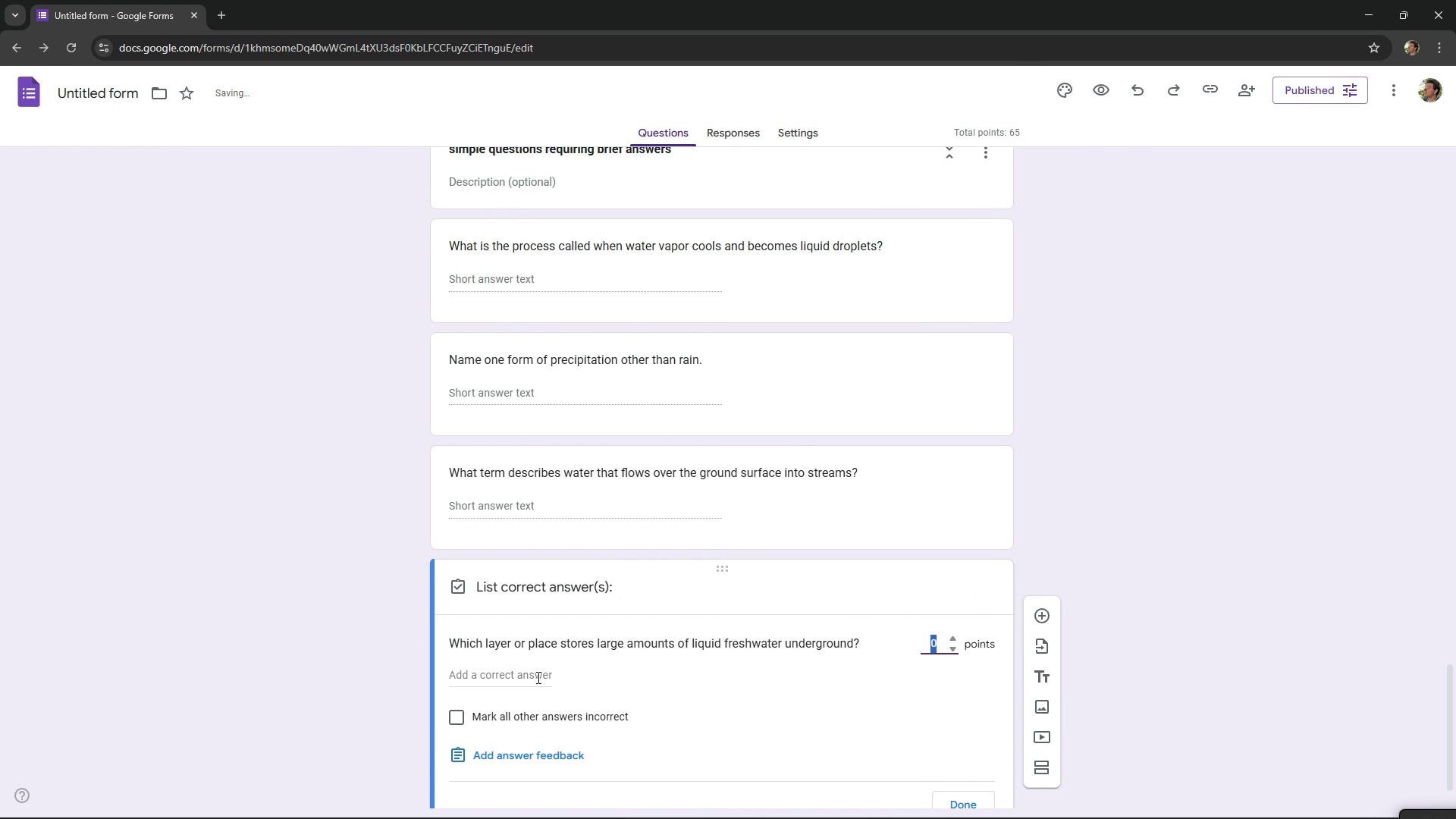 
left_click([538, 674])
 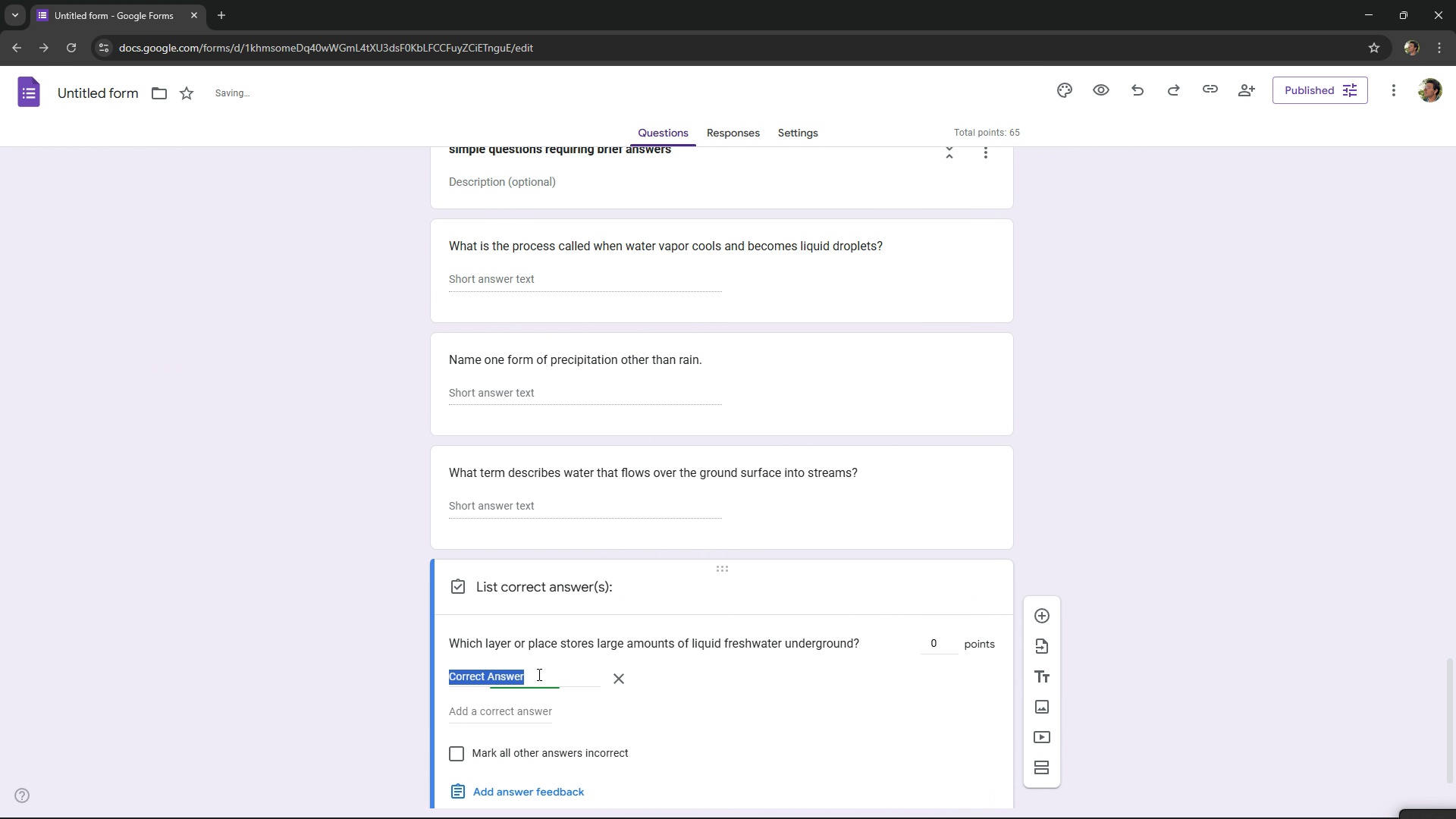 
key(Alt+AltLeft)
 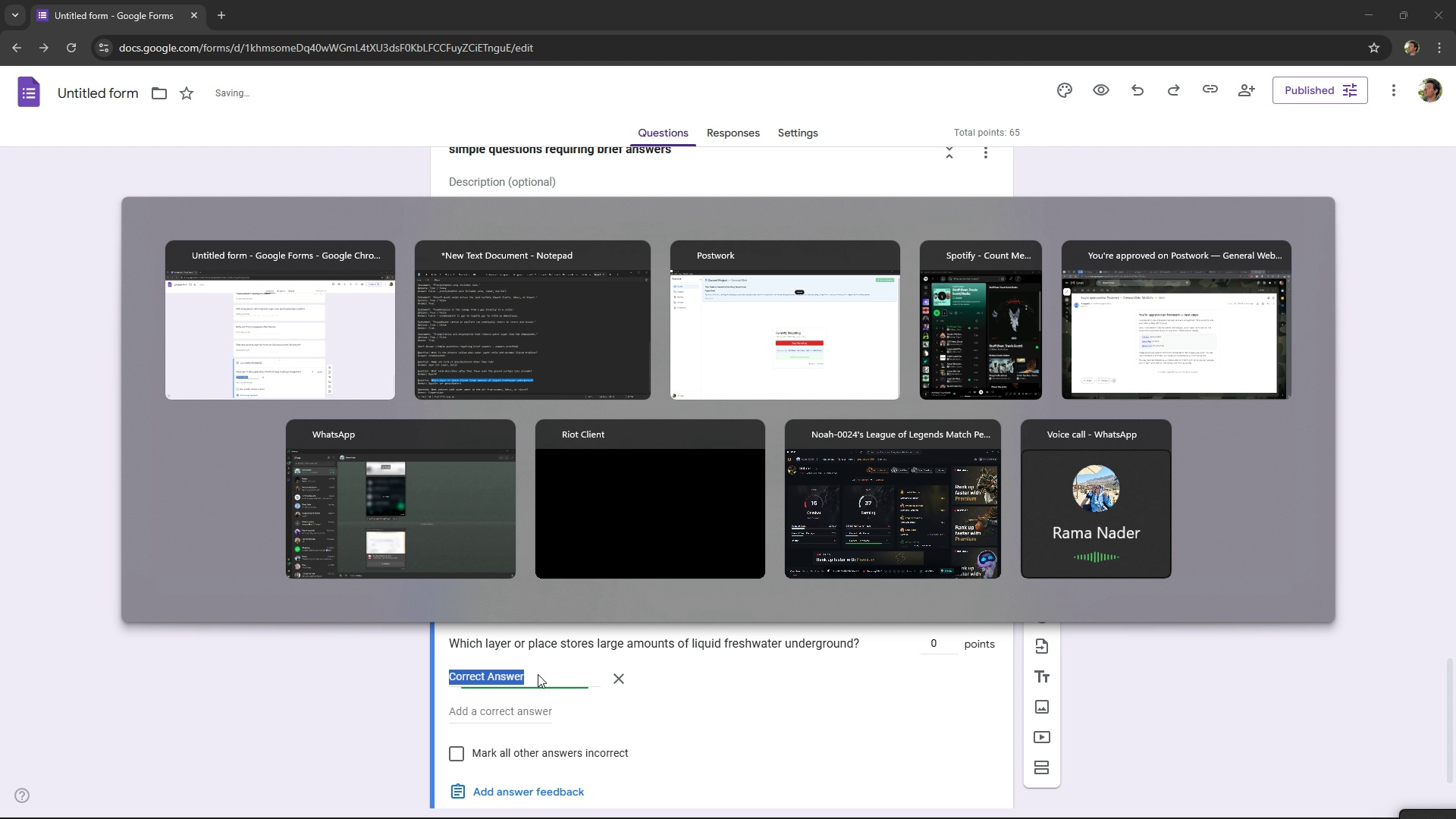 
key(Alt+Tab)
 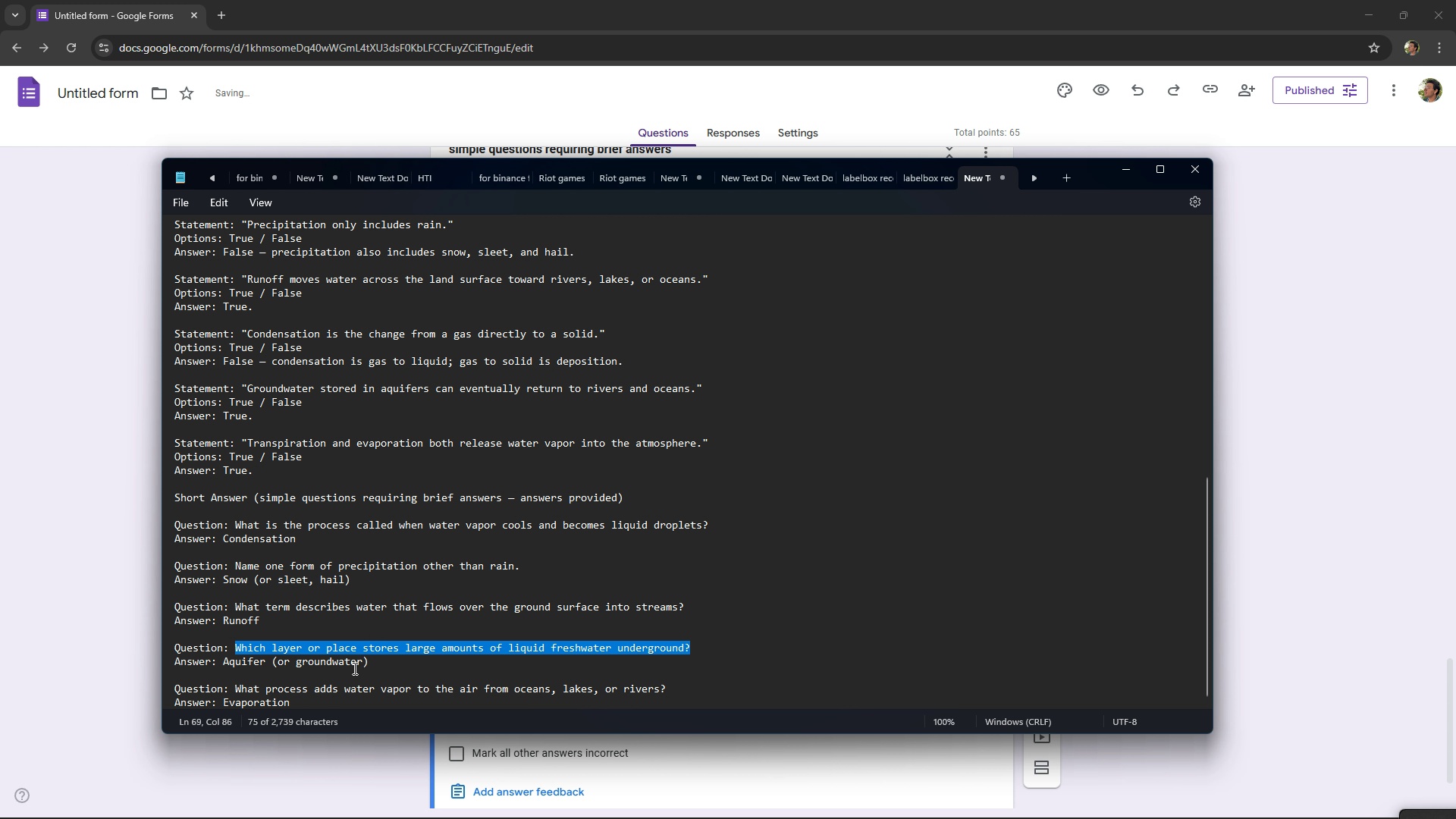 
left_click_drag(start_coordinate=[381, 661], to_coordinate=[220, 667])
 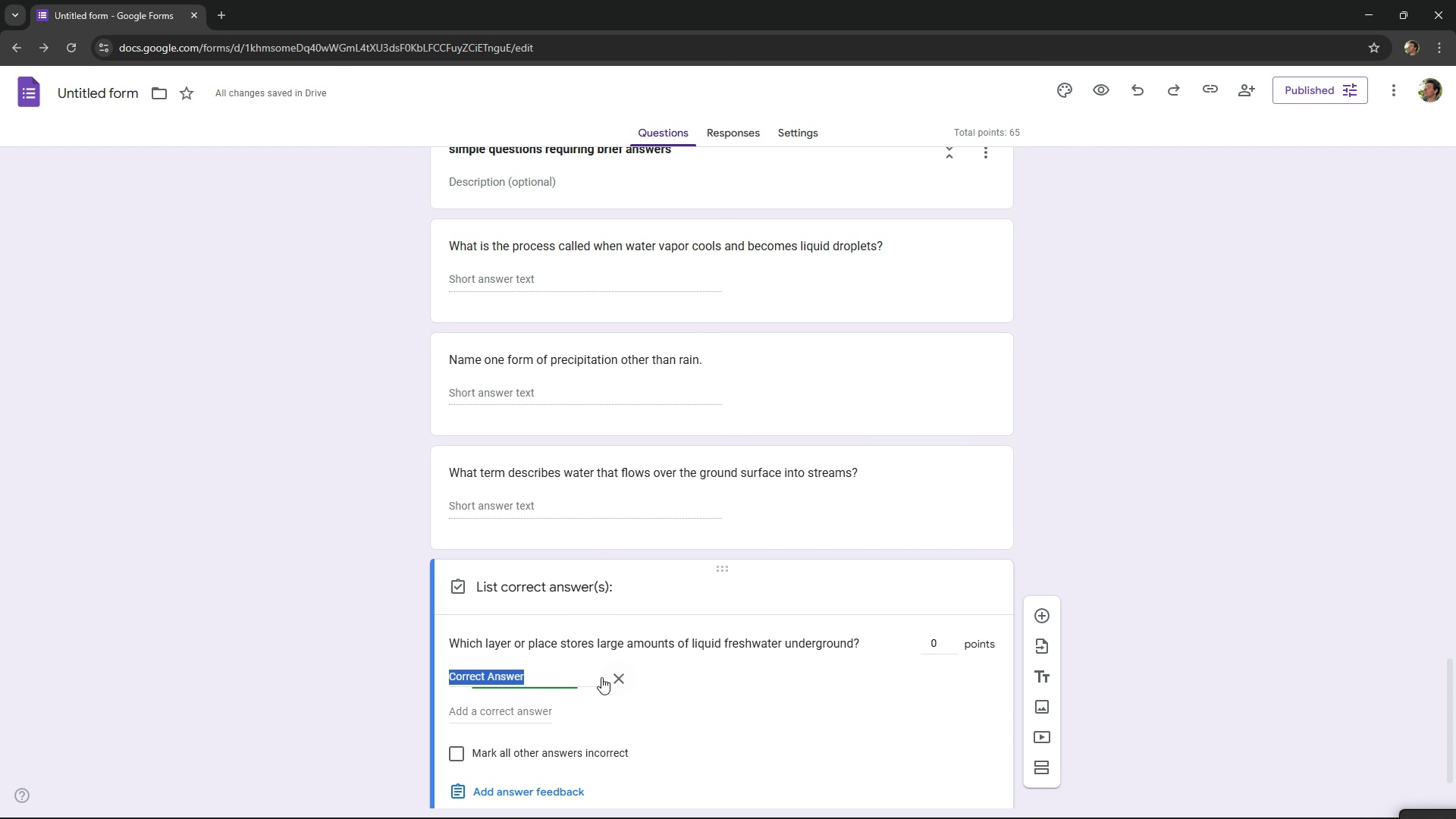 
key(Control+ControlLeft)
 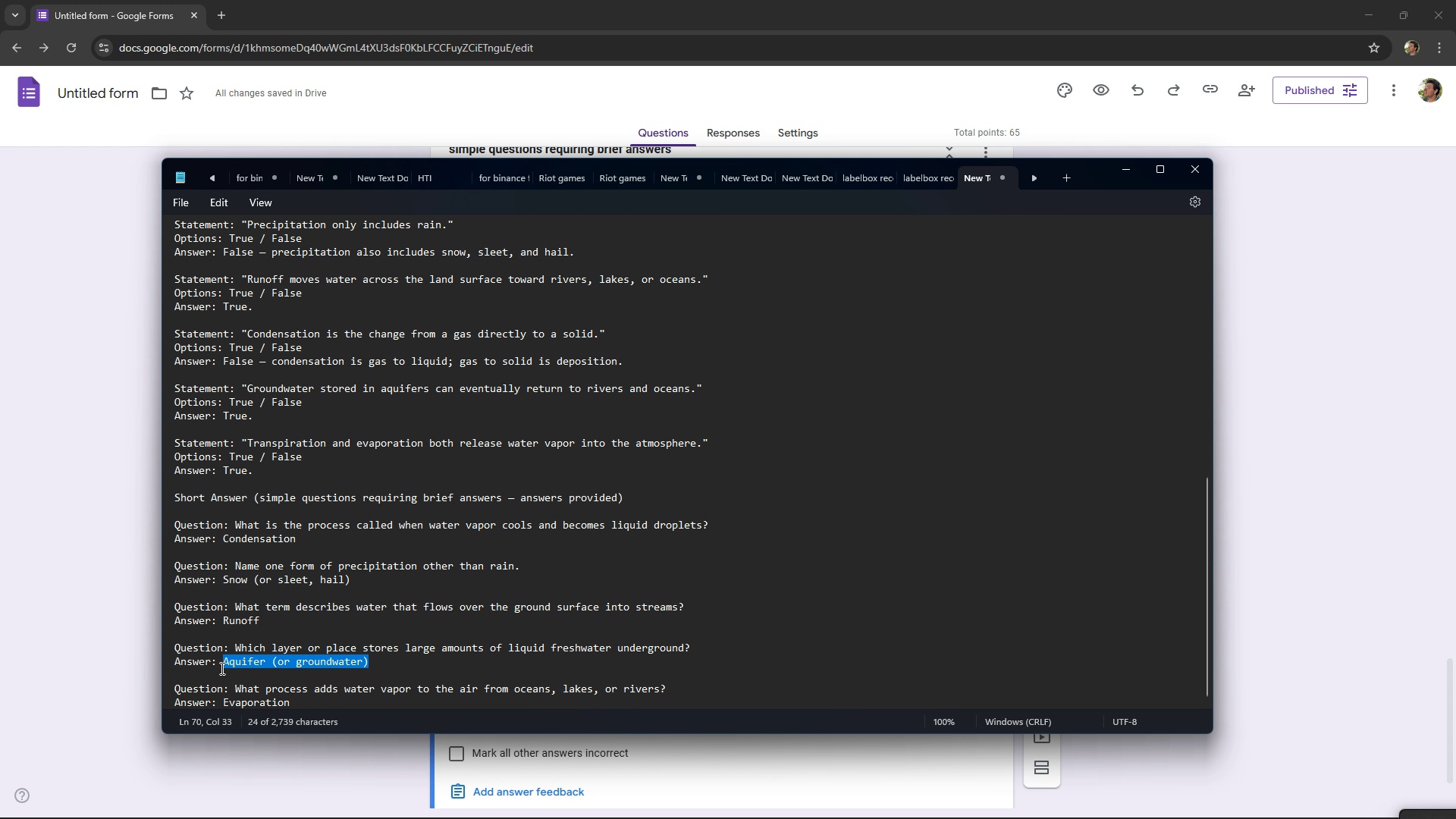 
key(Control+C)
 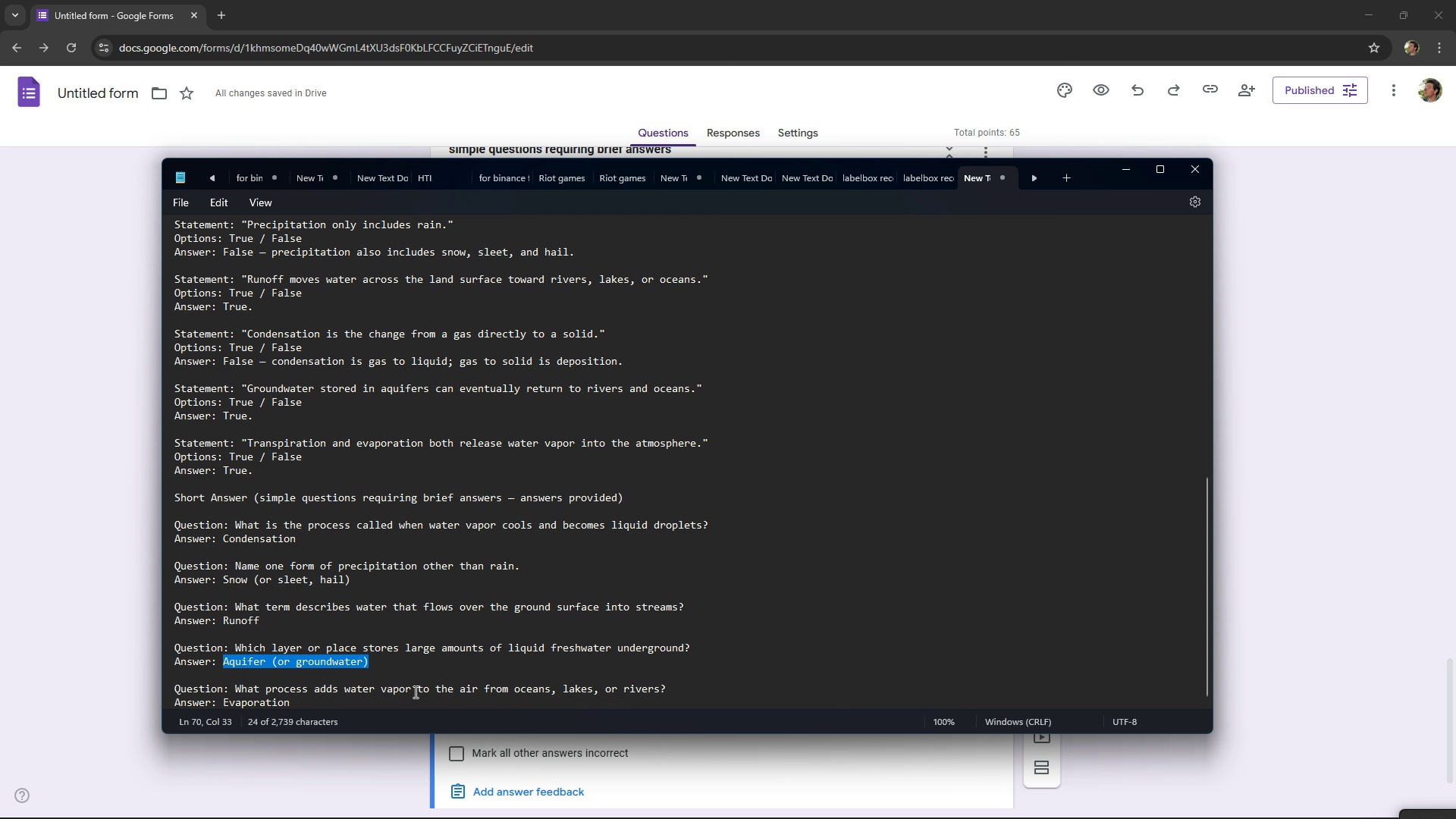 
key(Alt+AltLeft)
 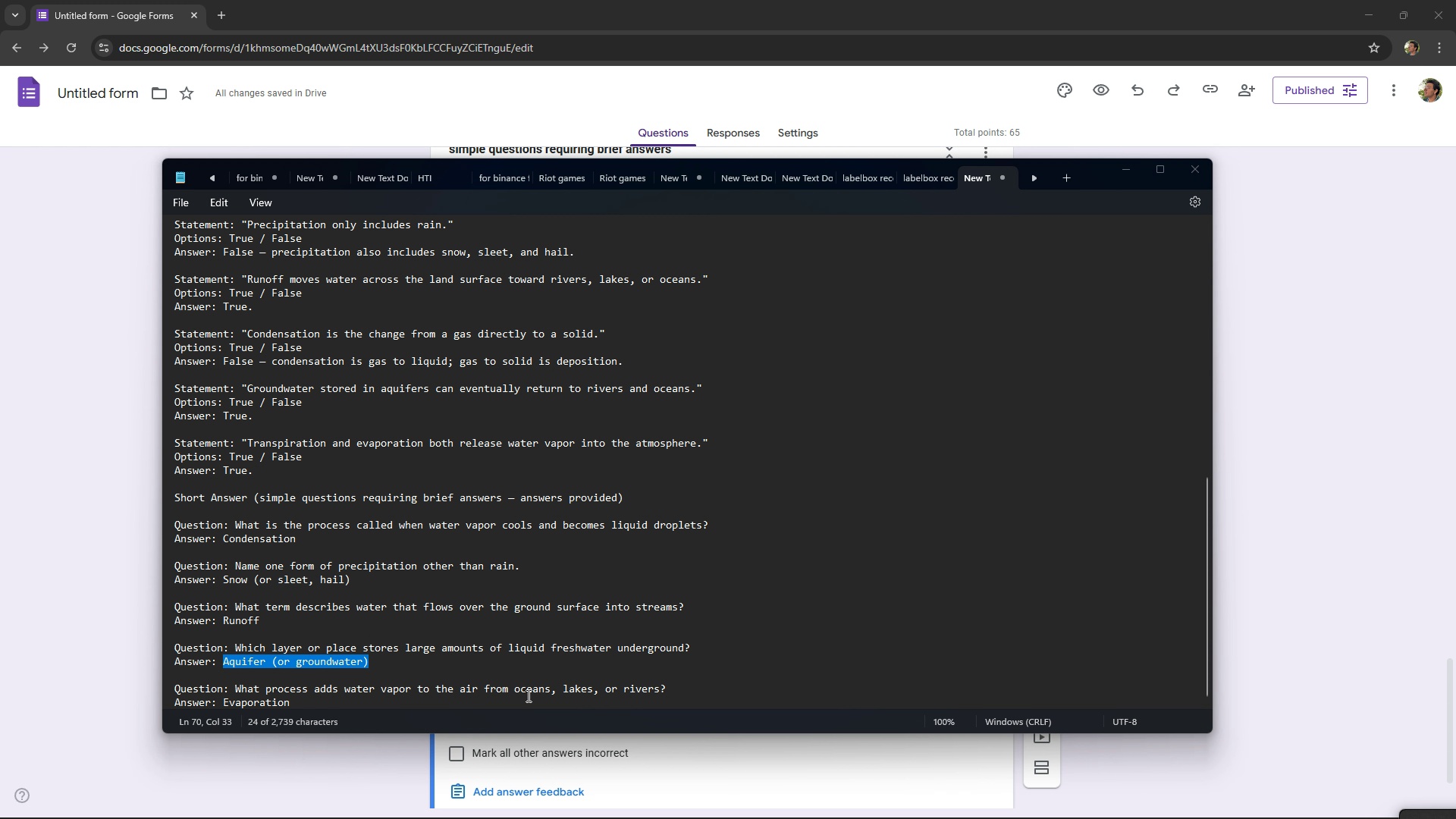 
key(Alt+Tab)
 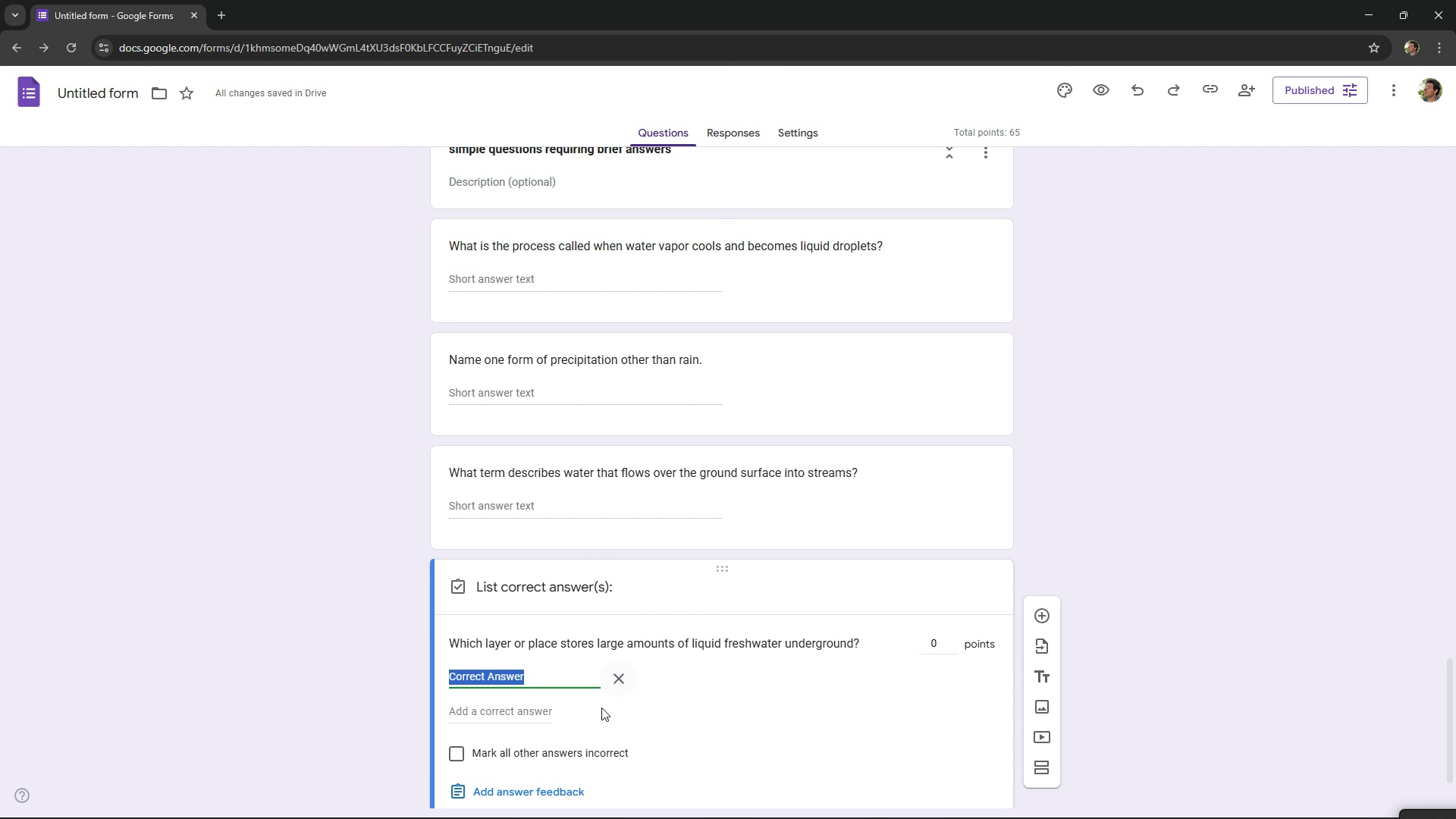 
key(Control+ControlLeft)
 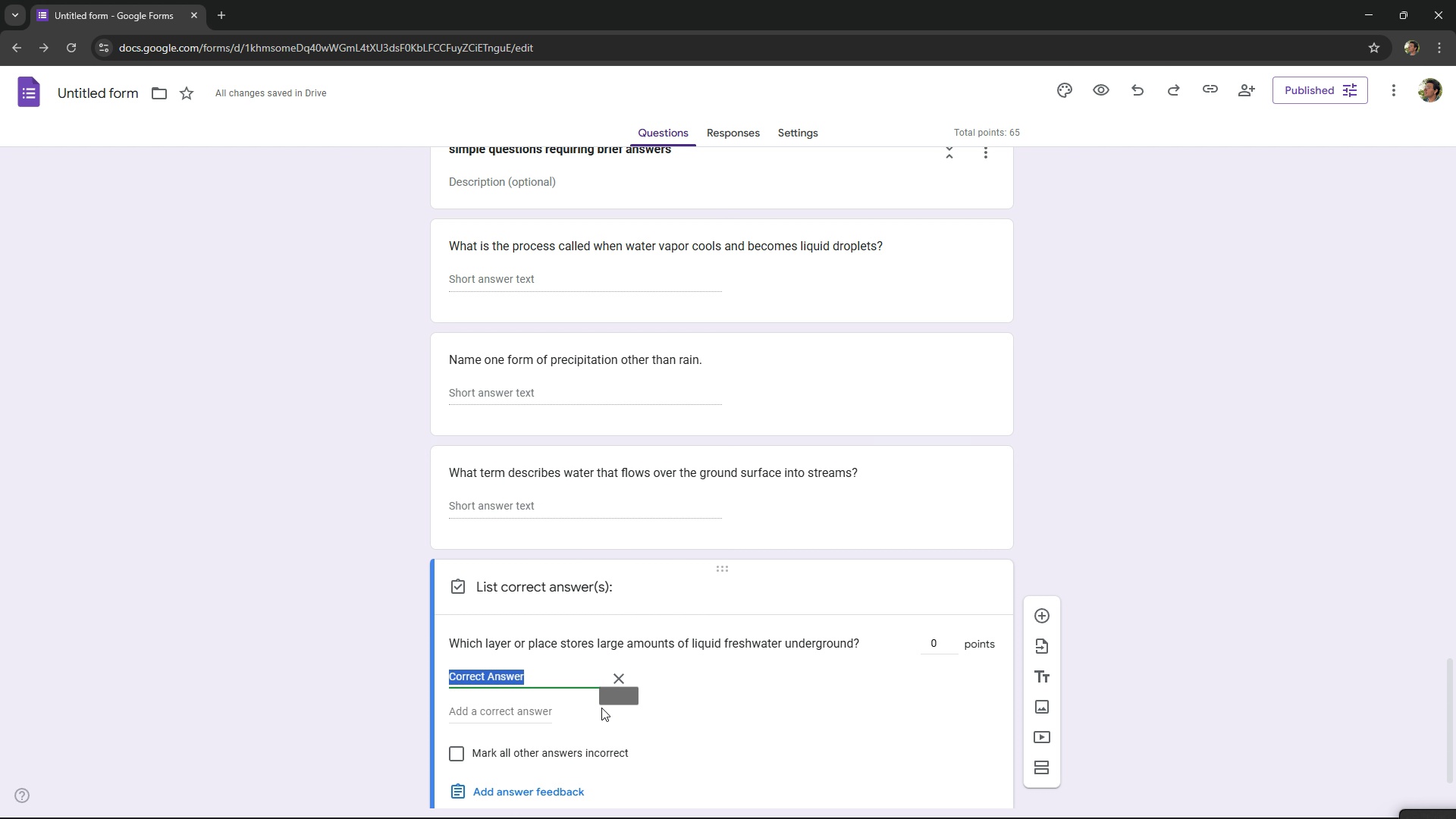 
key(Control+V)
 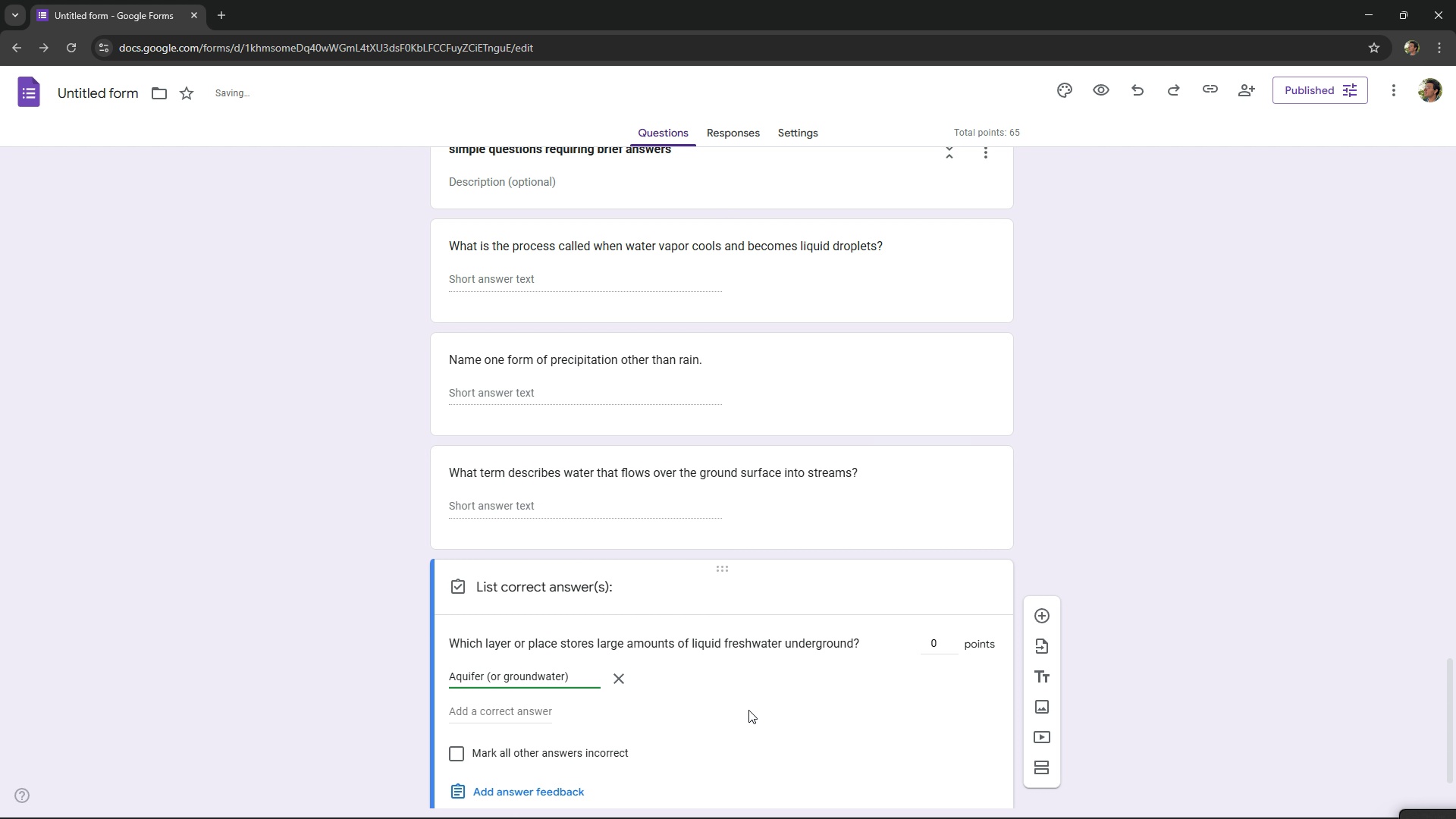 
scroll: coordinate [777, 702], scroll_direction: down, amount: 3.0
 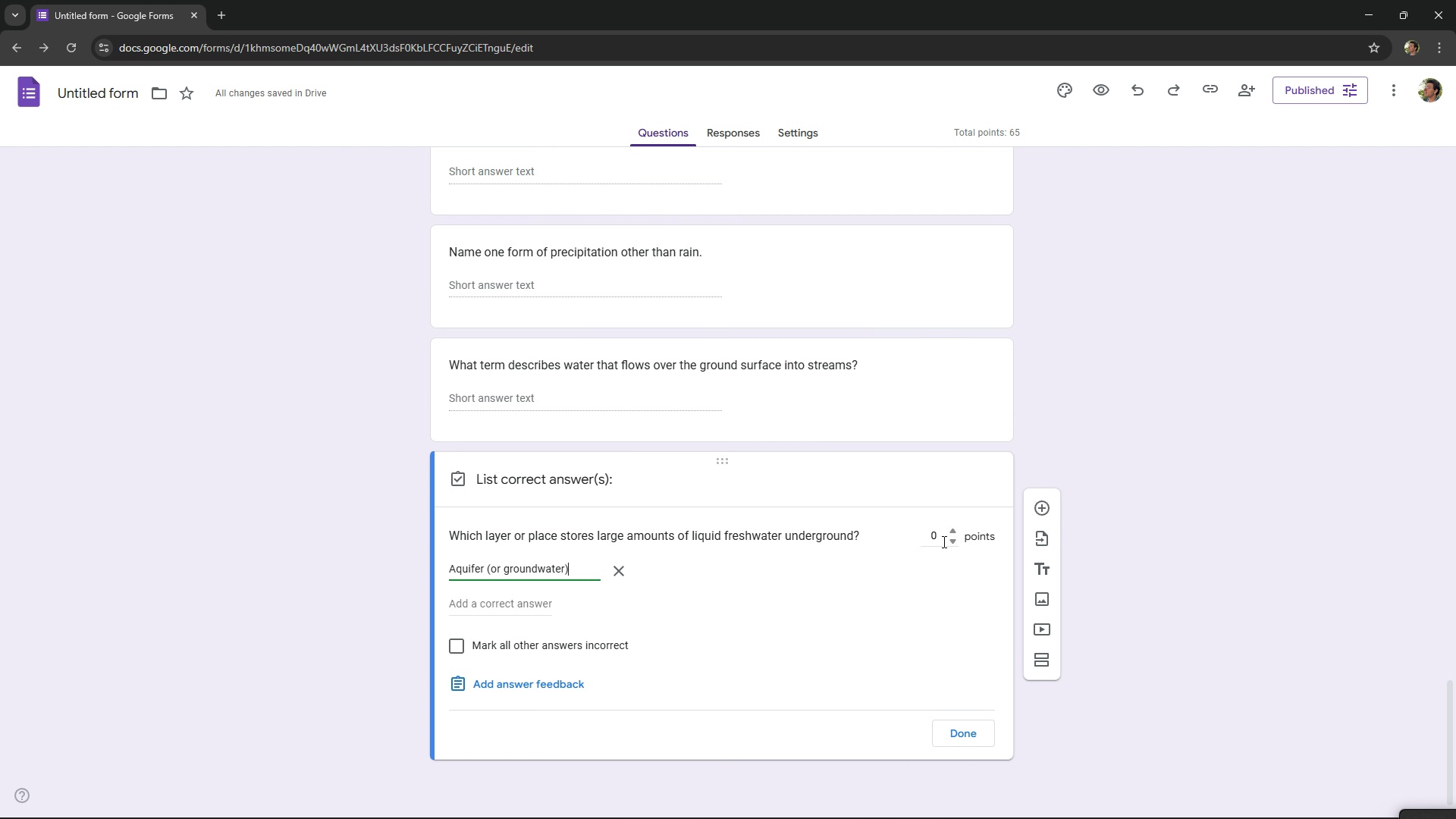 
left_click([943, 541])
 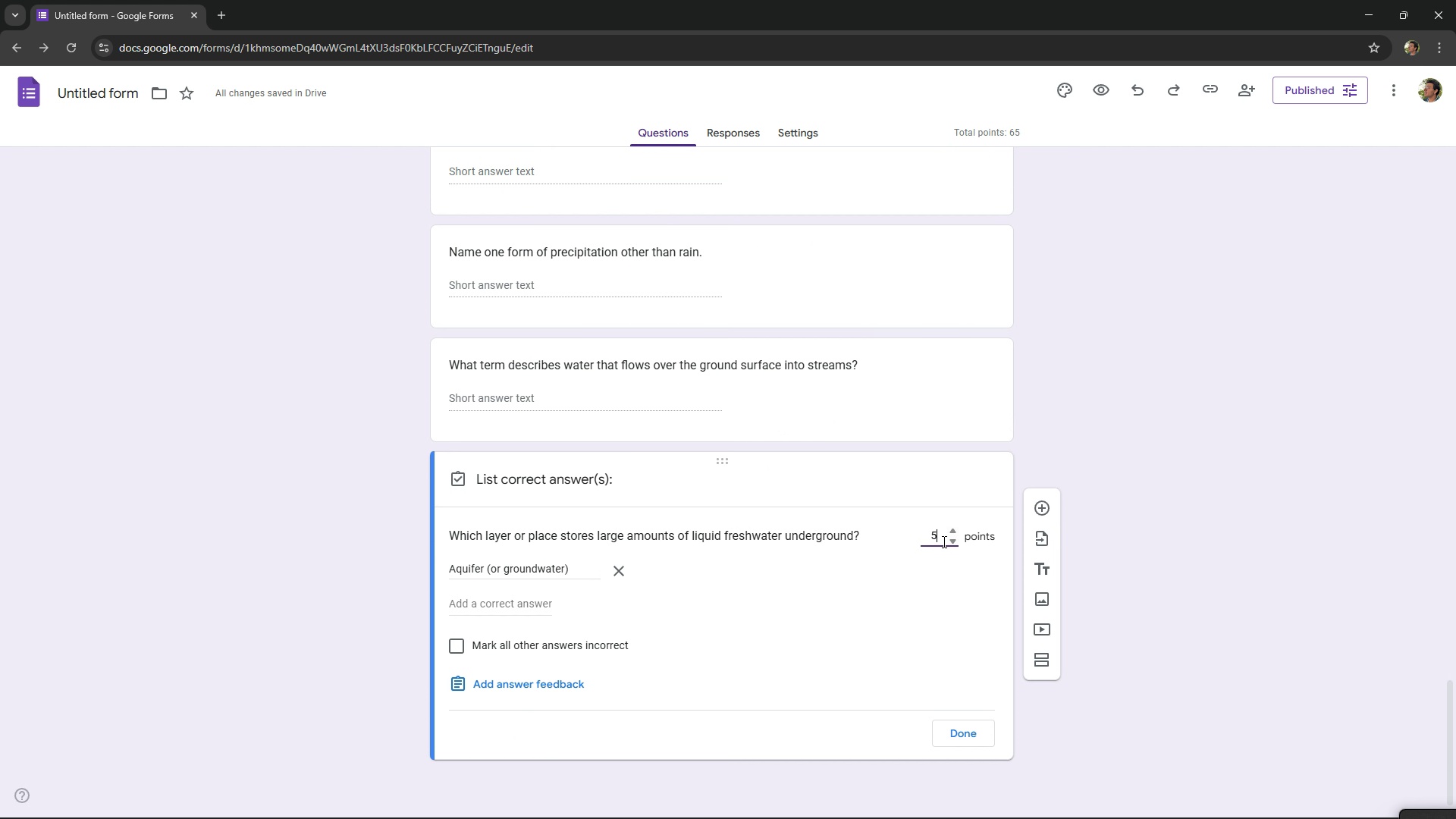 
key(Numpad5)
 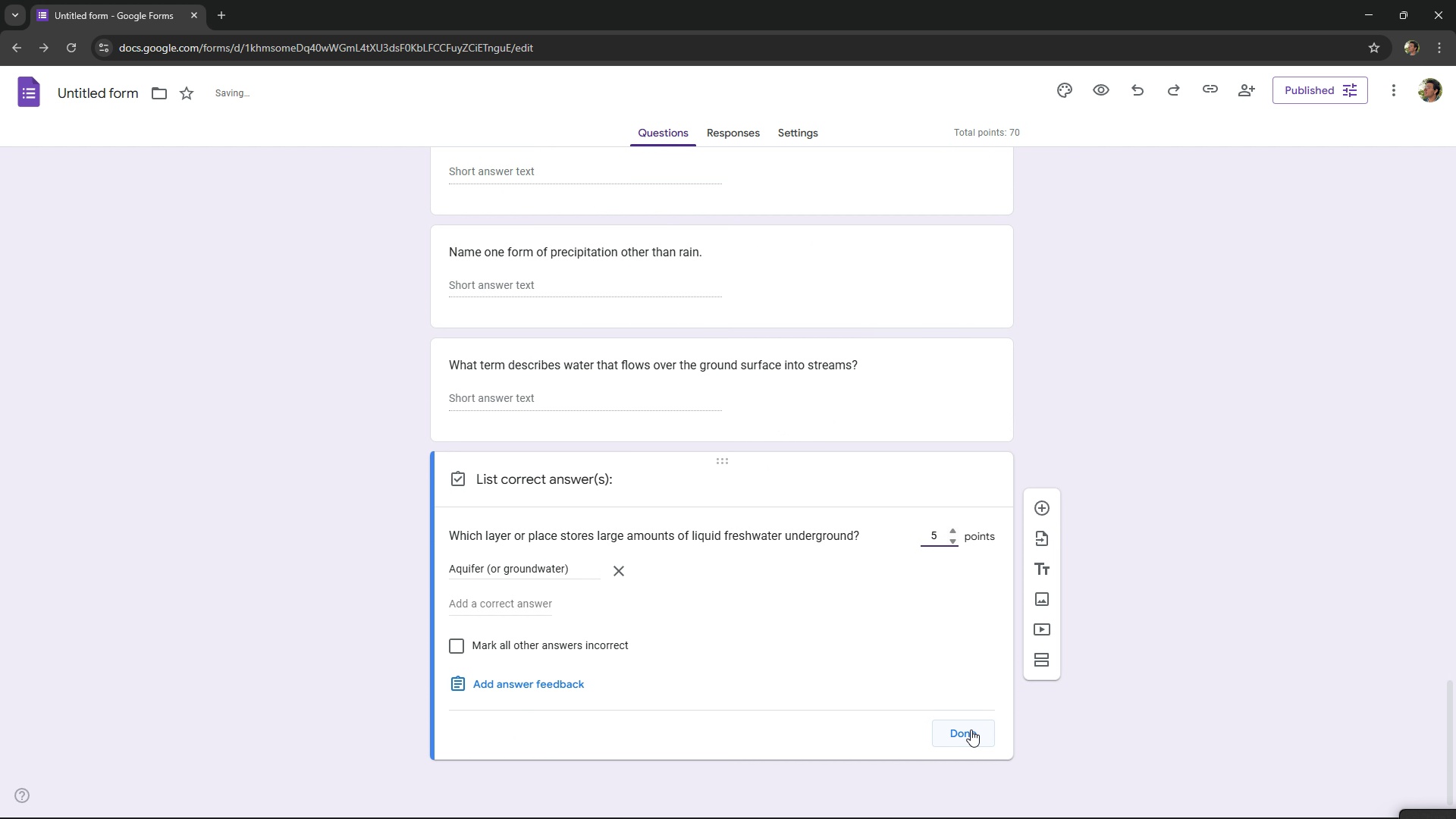 
left_click([971, 726])
 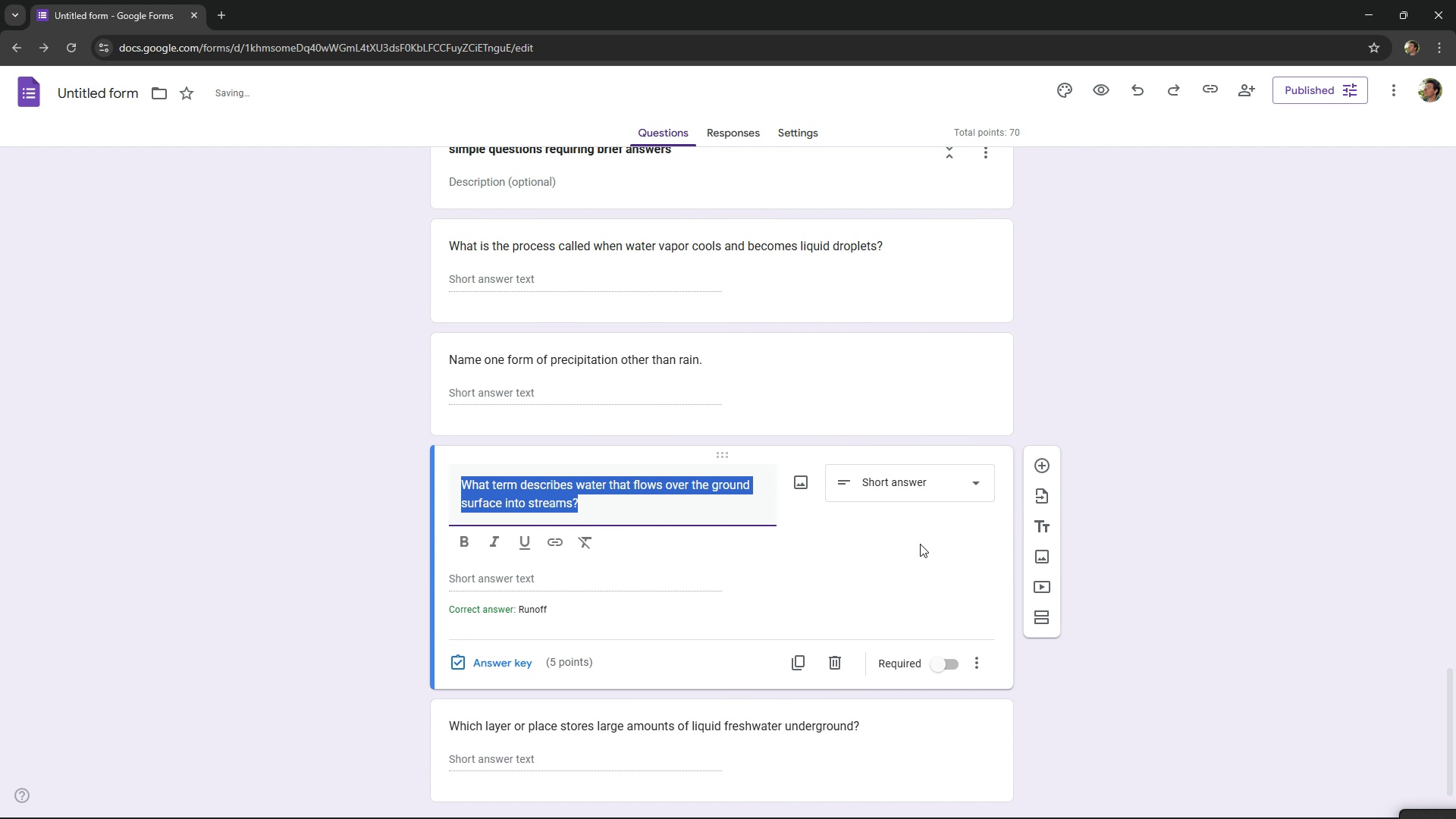 
left_click([1176, 669])
 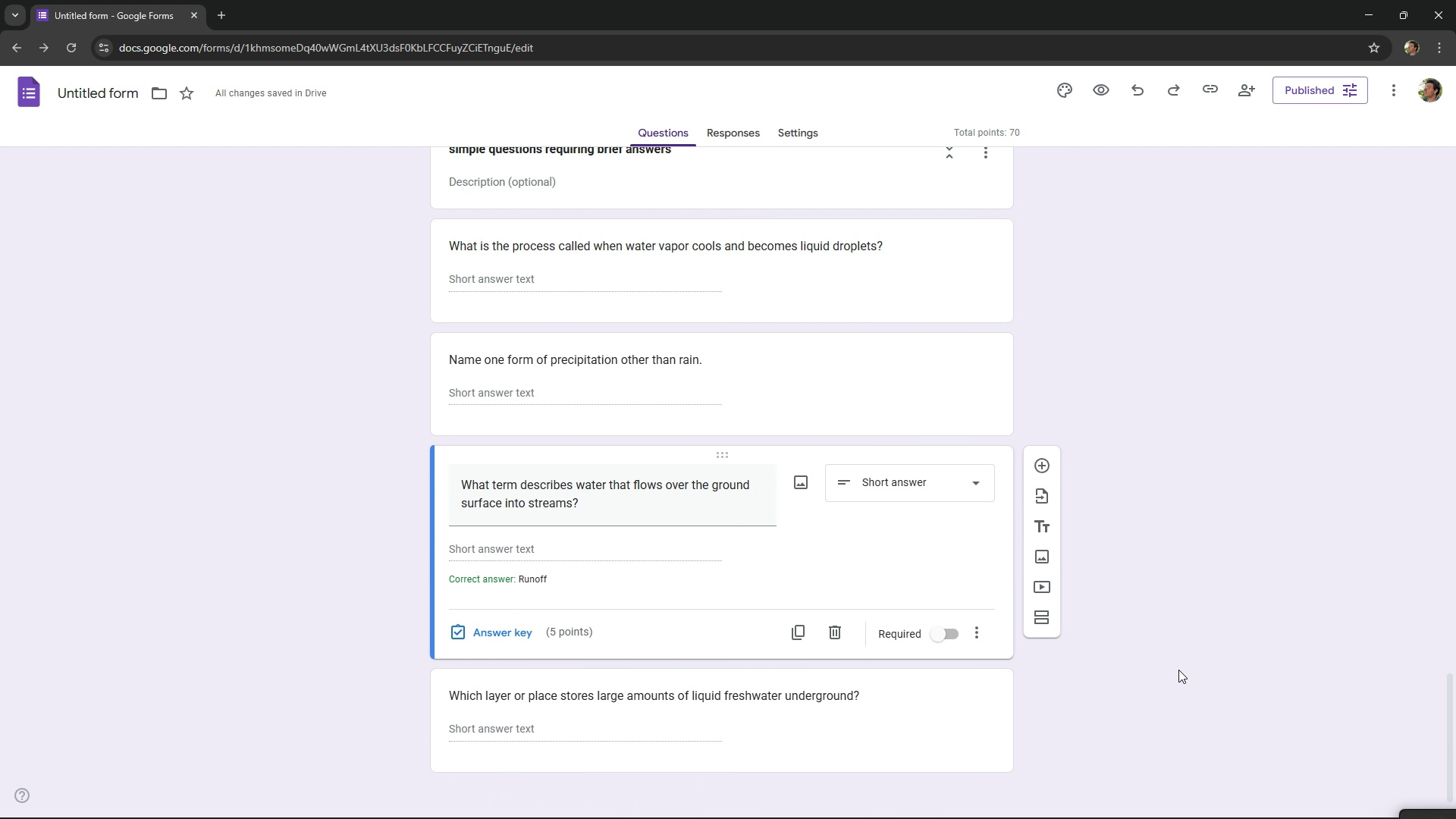 
scroll: coordinate [1178, 670], scroll_direction: down, amount: 5.0
 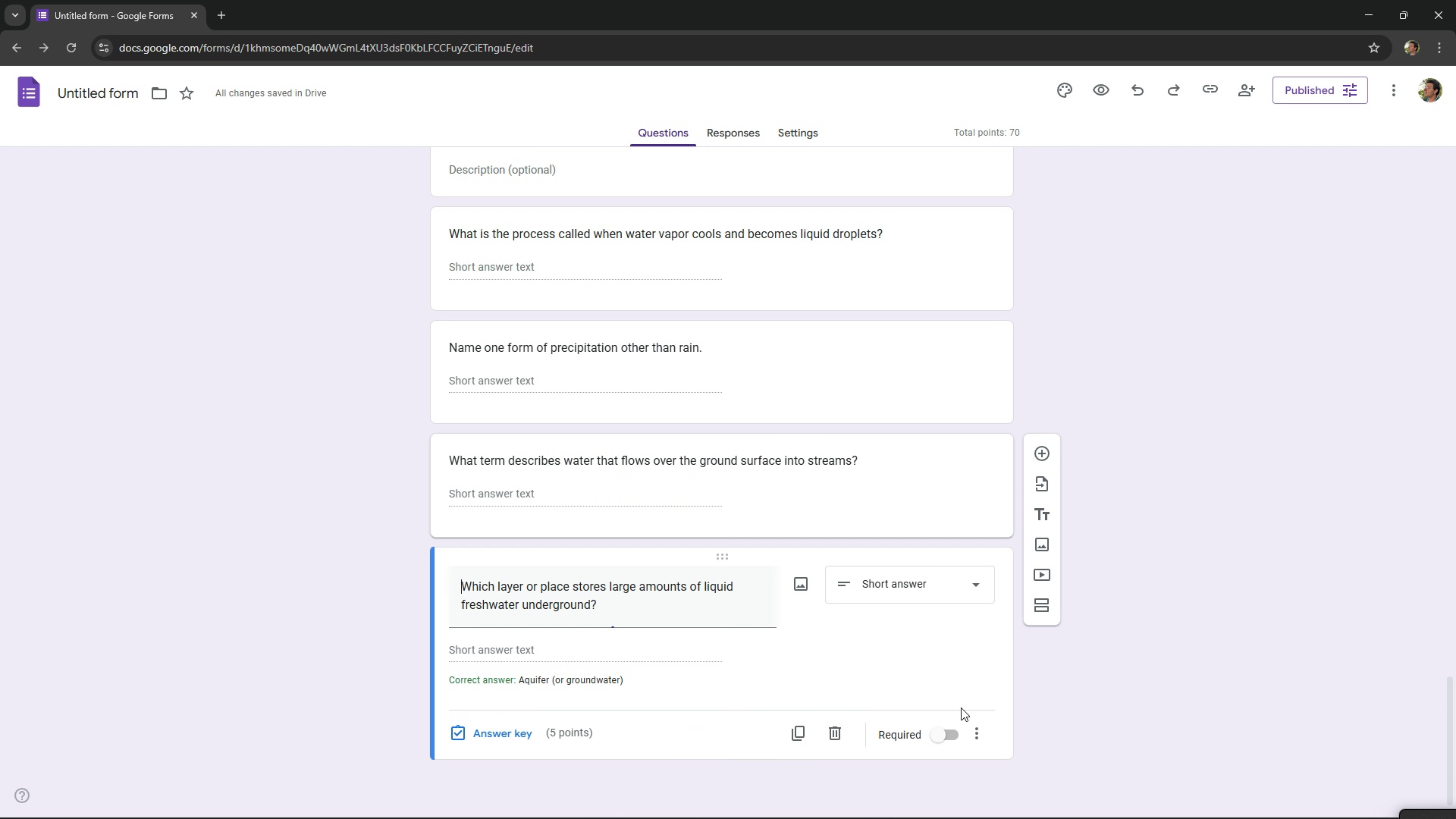 
left_click([961, 708])
 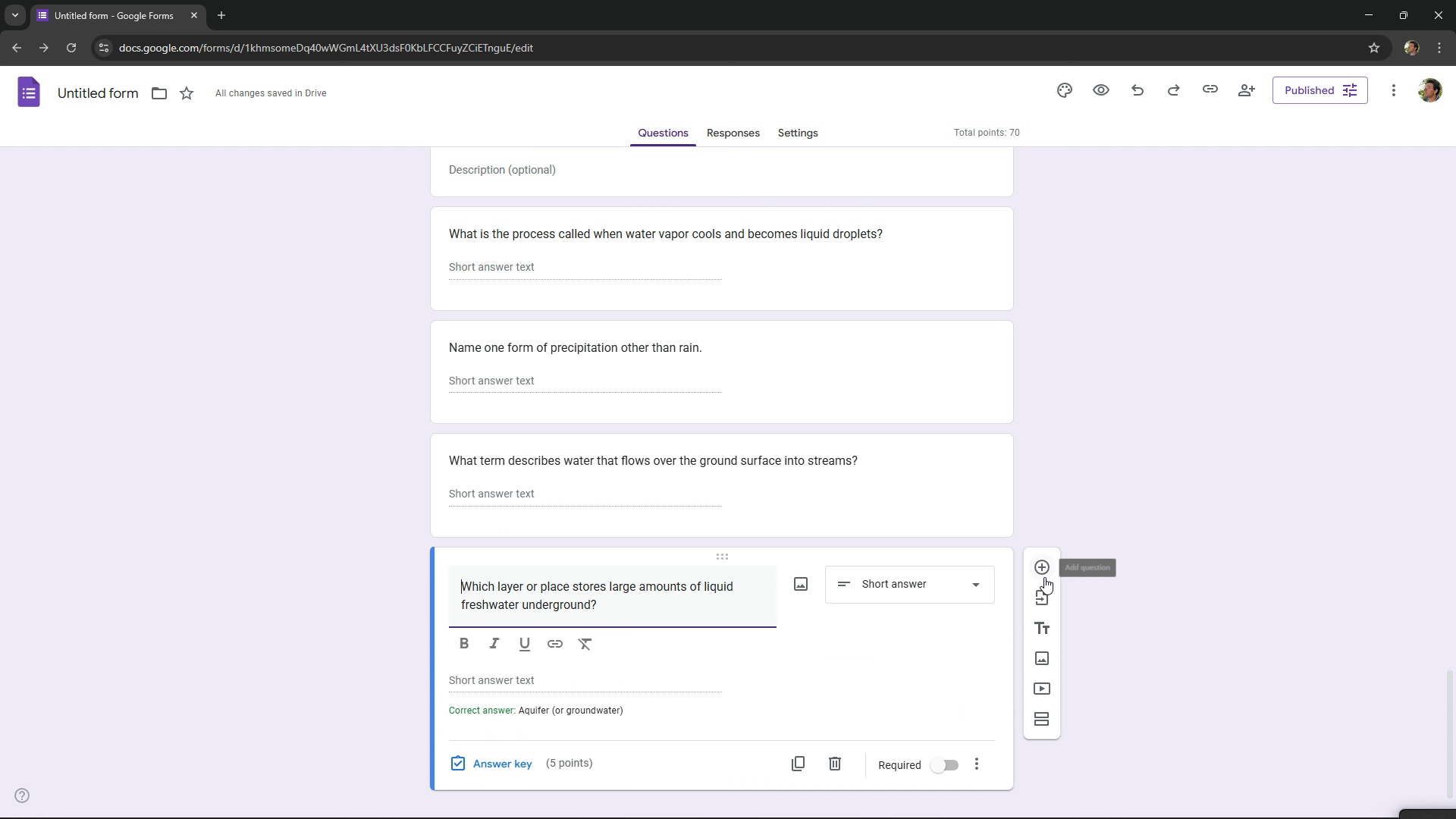 
scroll: coordinate [1044, 577], scroll_direction: up, amount: 2.0
 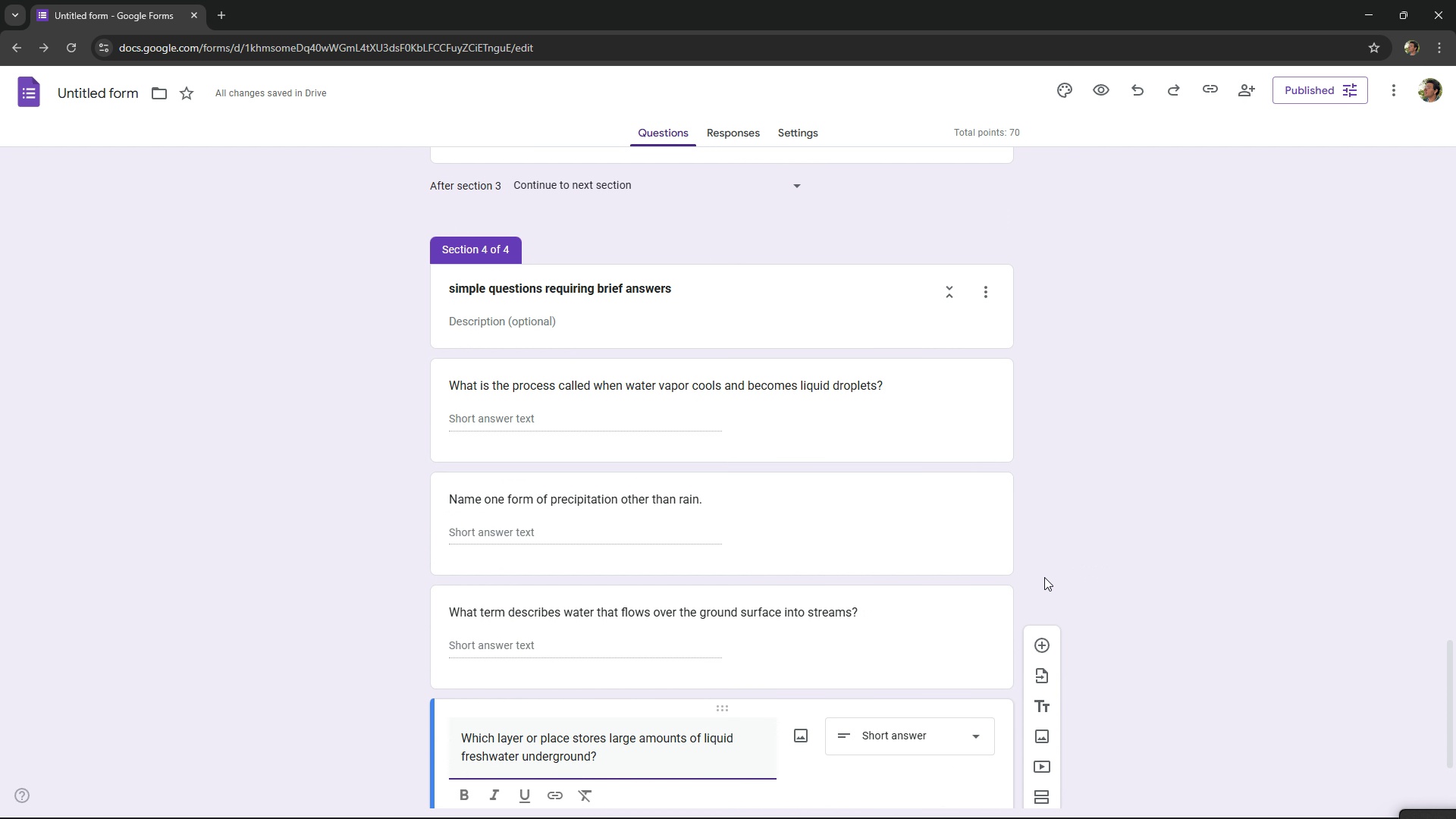 
scroll: coordinate [1044, 577], scroll_direction: down, amount: 5.0
 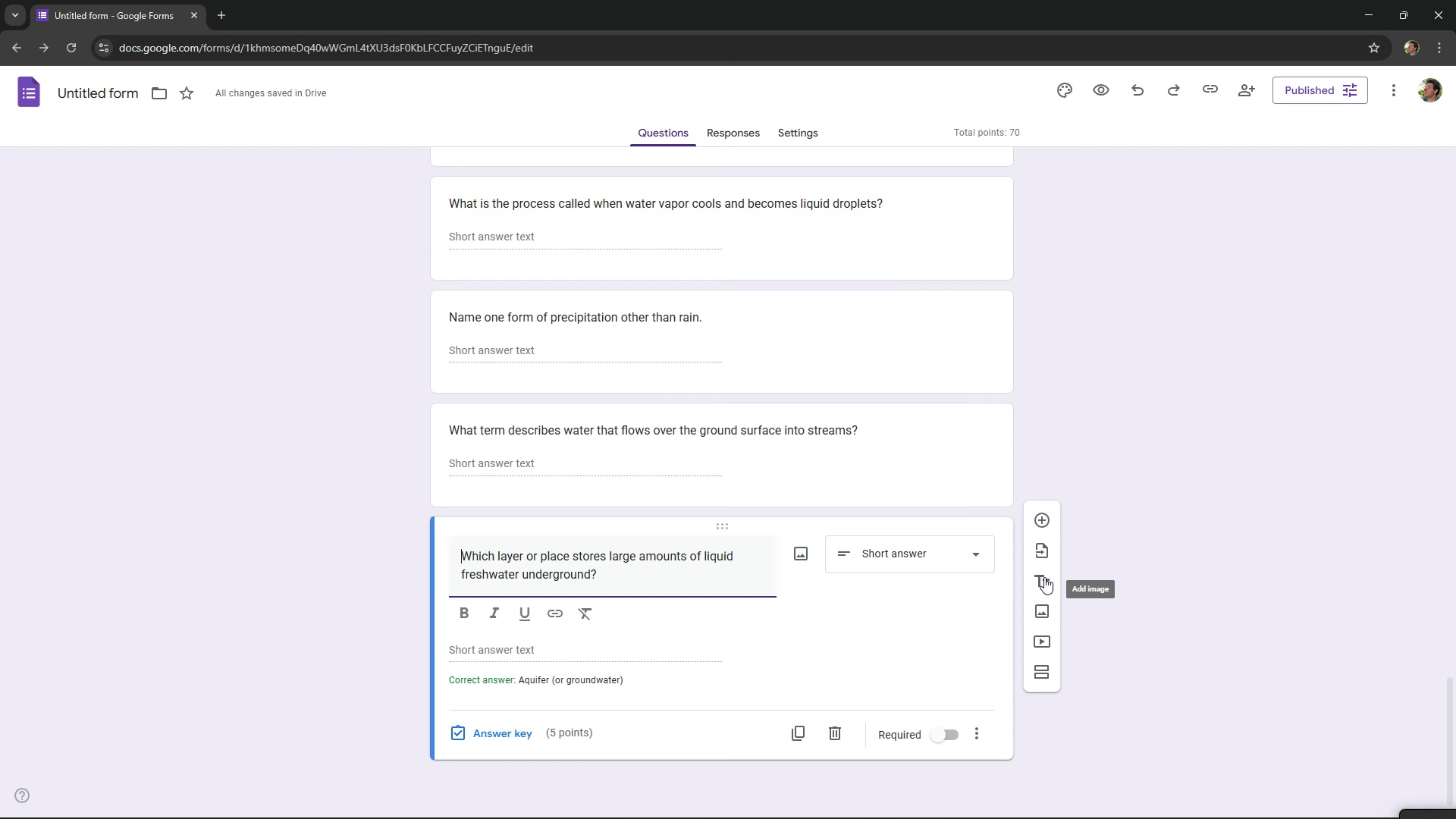 
key(Alt+AltLeft)
 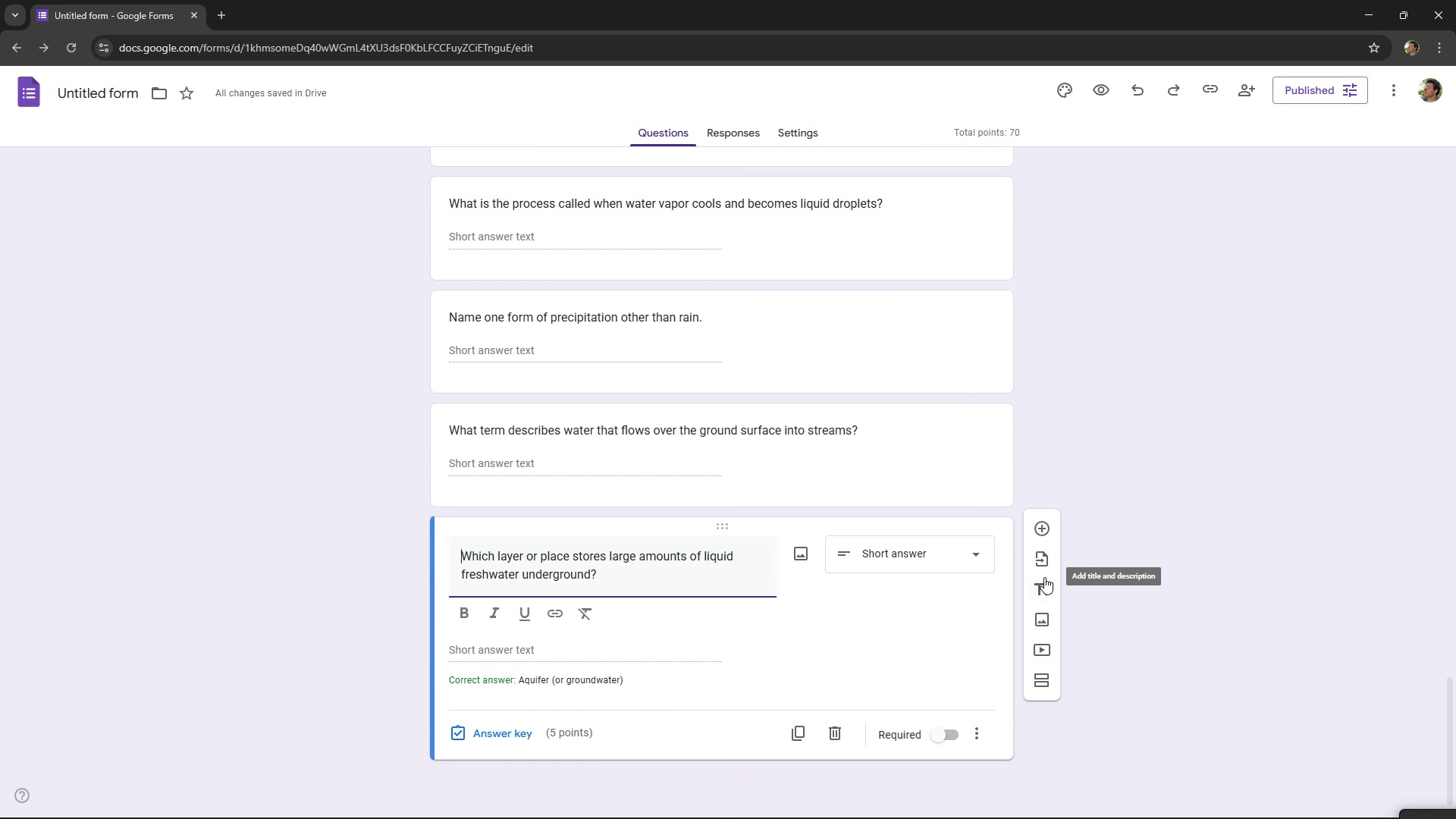 
key(Alt+Tab)
 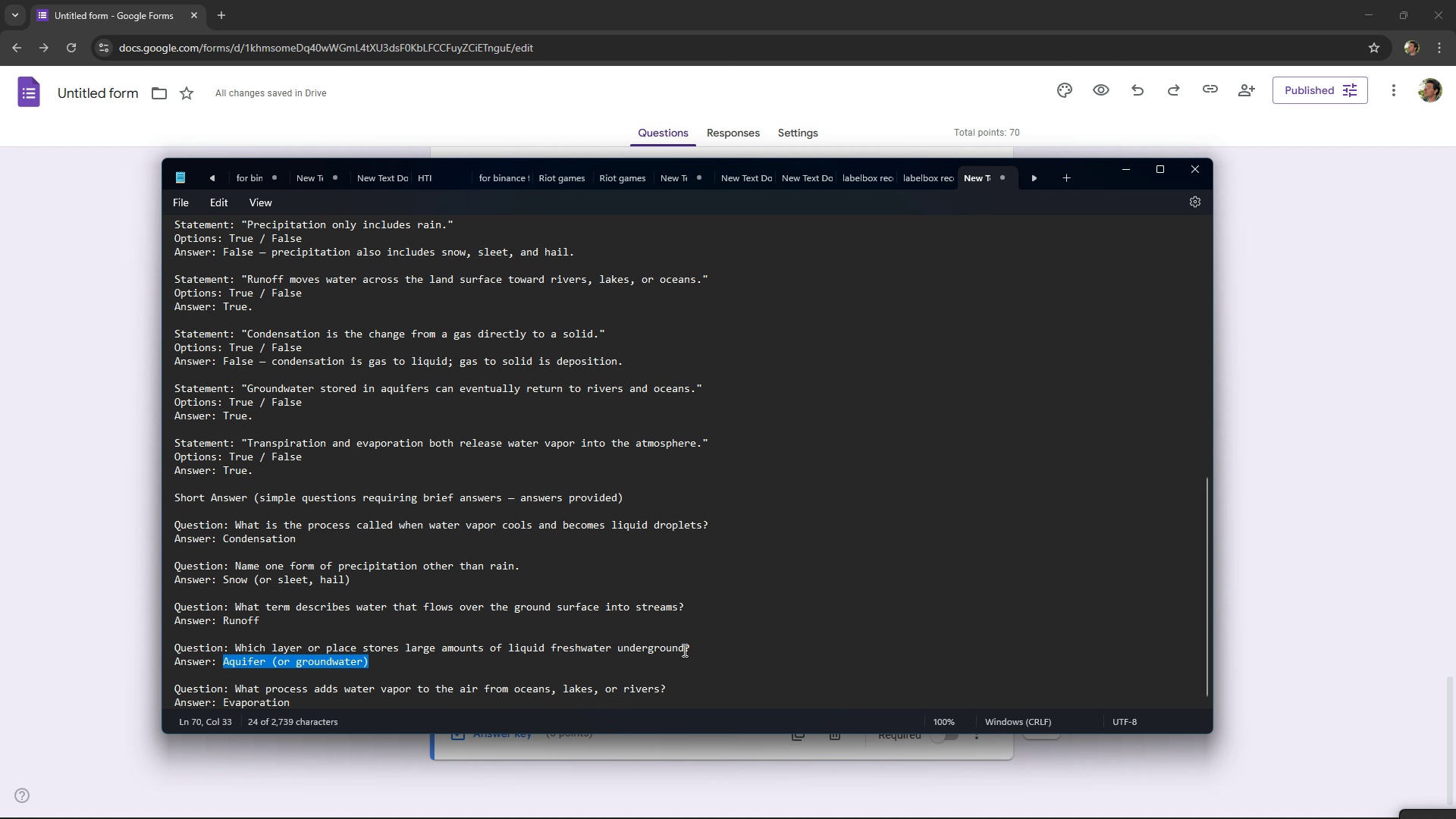 
scroll: coordinate [683, 650], scroll_direction: down, amount: 3.0
 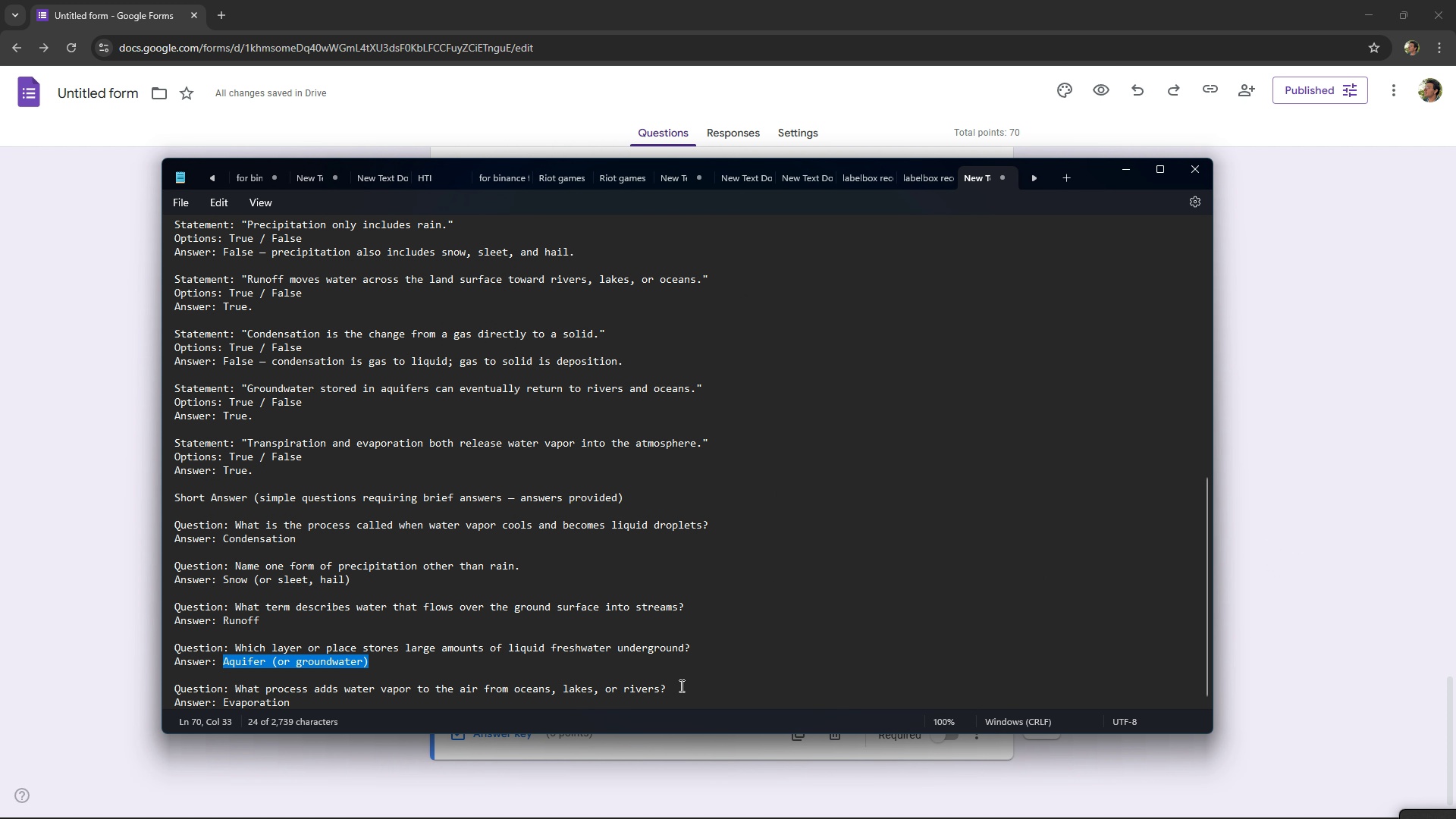 
left_click_drag(start_coordinate=[687, 685], to_coordinate=[235, 692])
 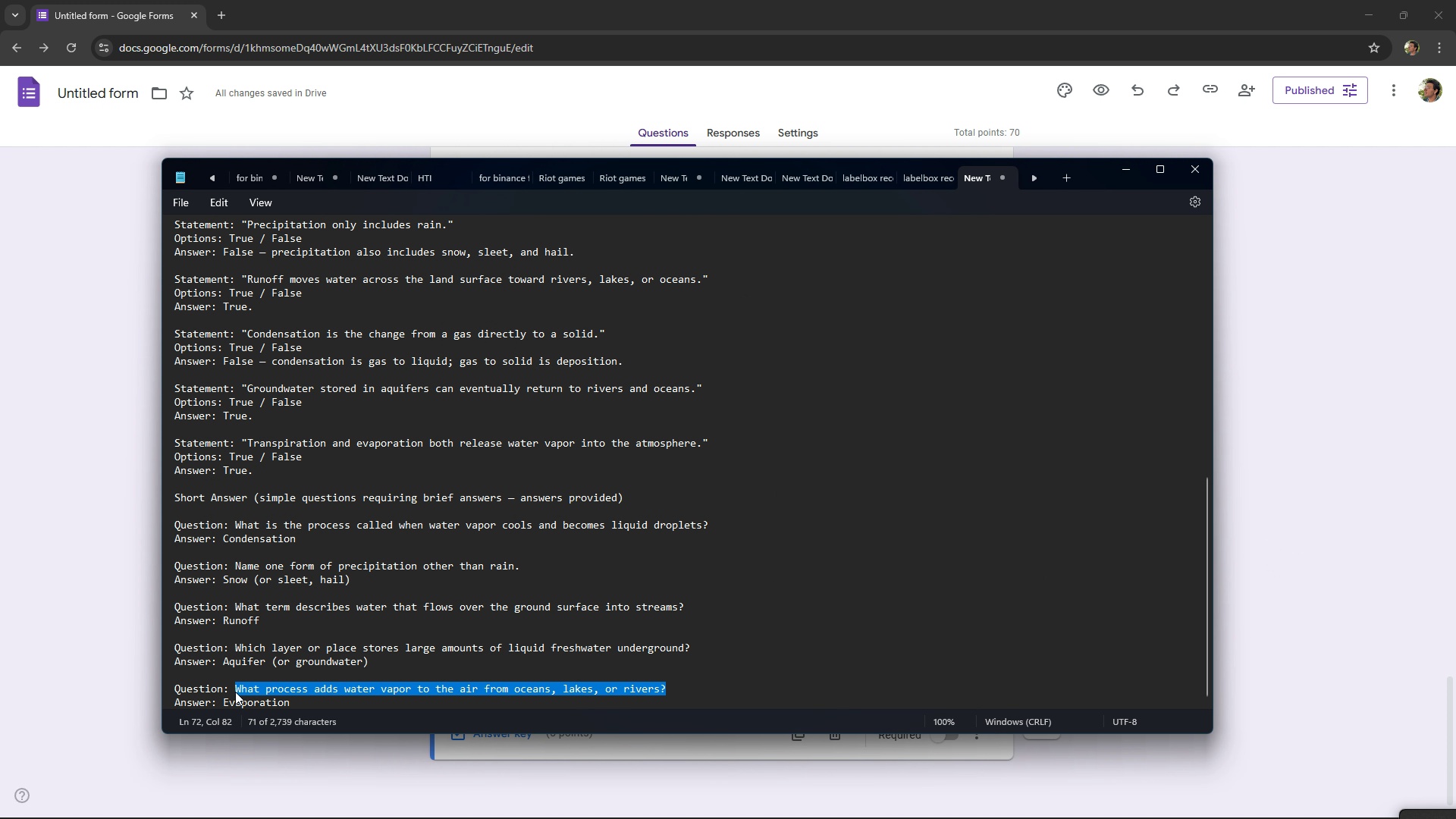 
key(Control+ControlLeft)
 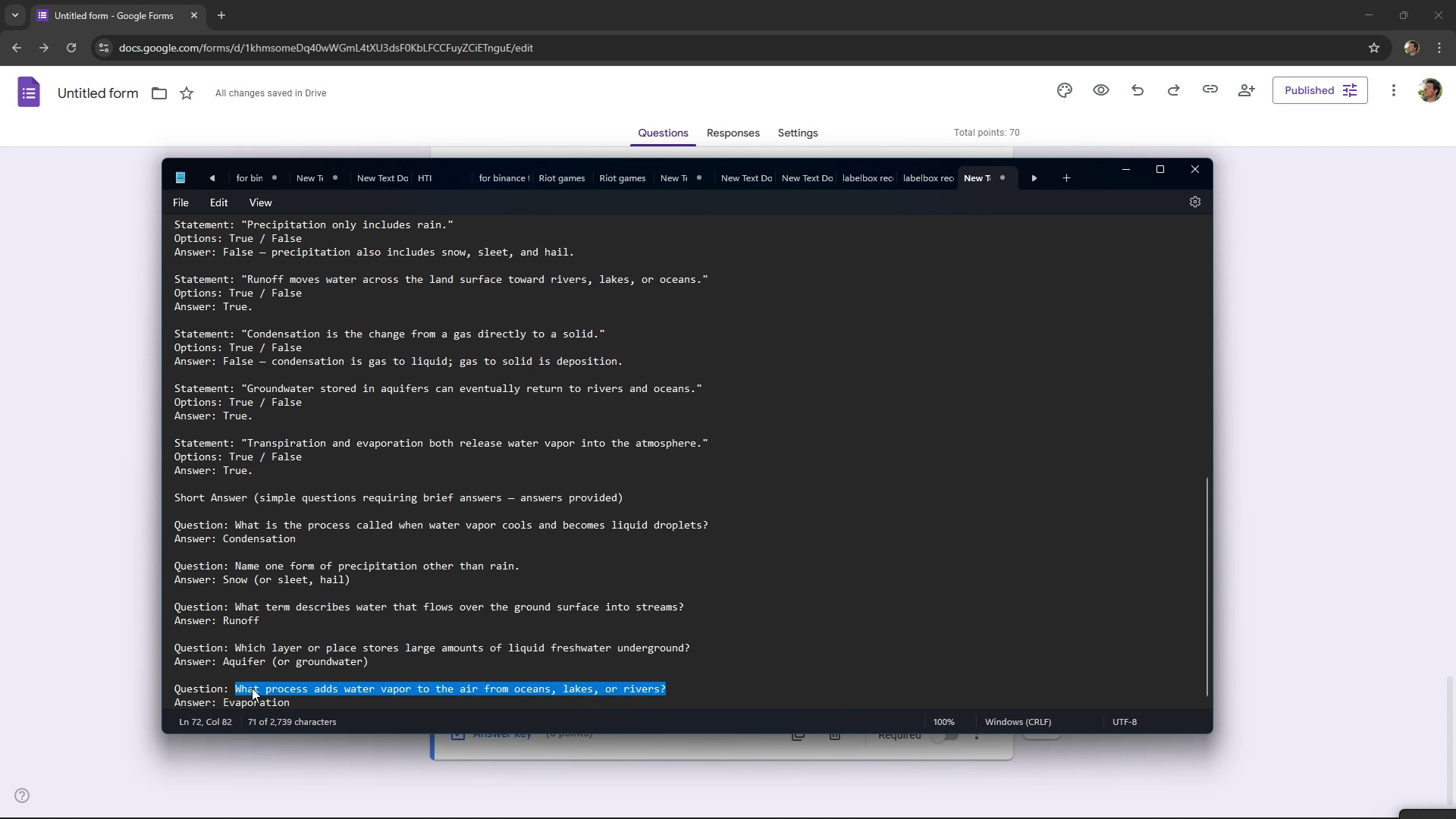 
key(Control+C)
 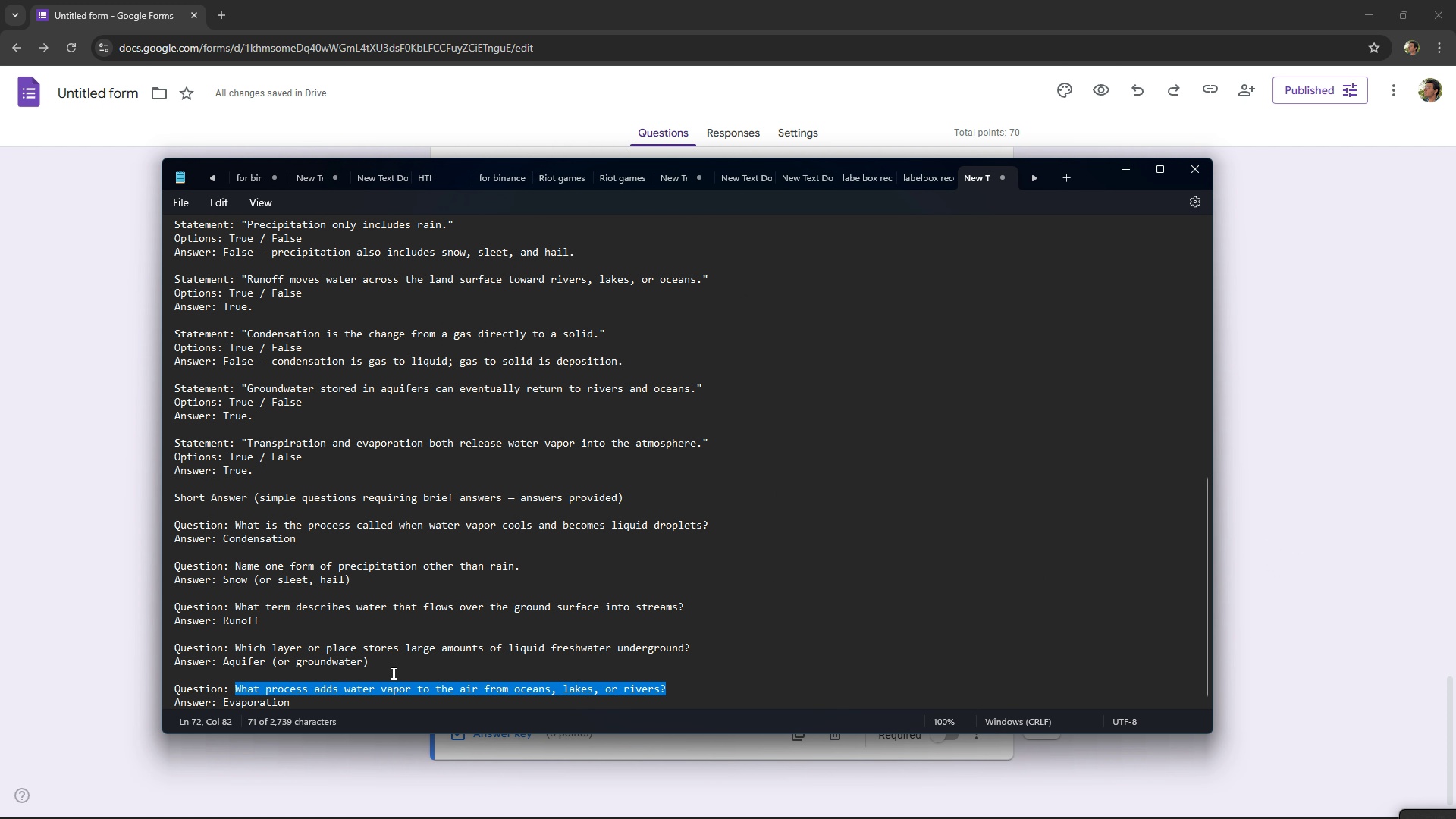 
key(Alt+AltLeft)
 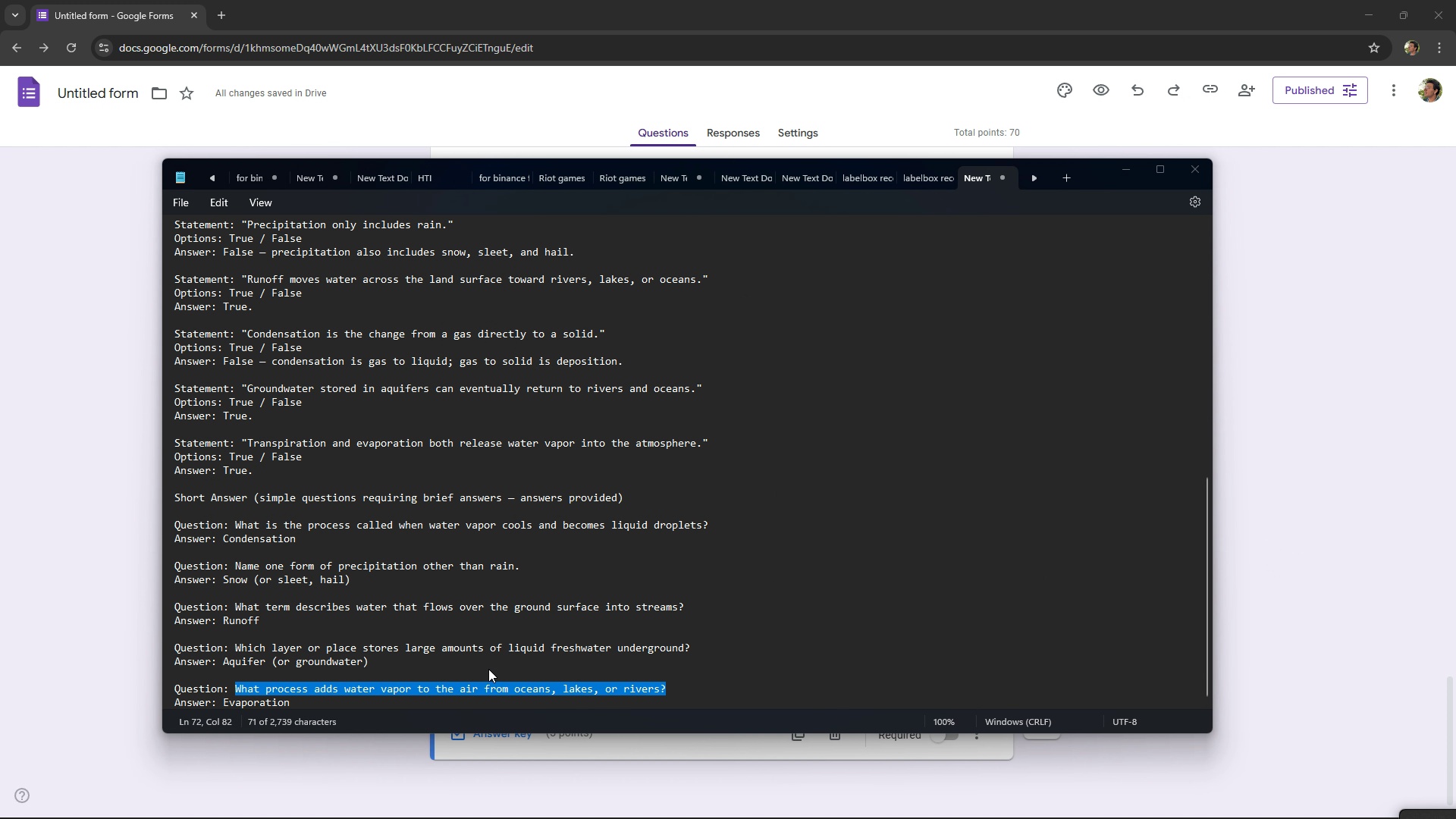 
key(Alt+Tab)
 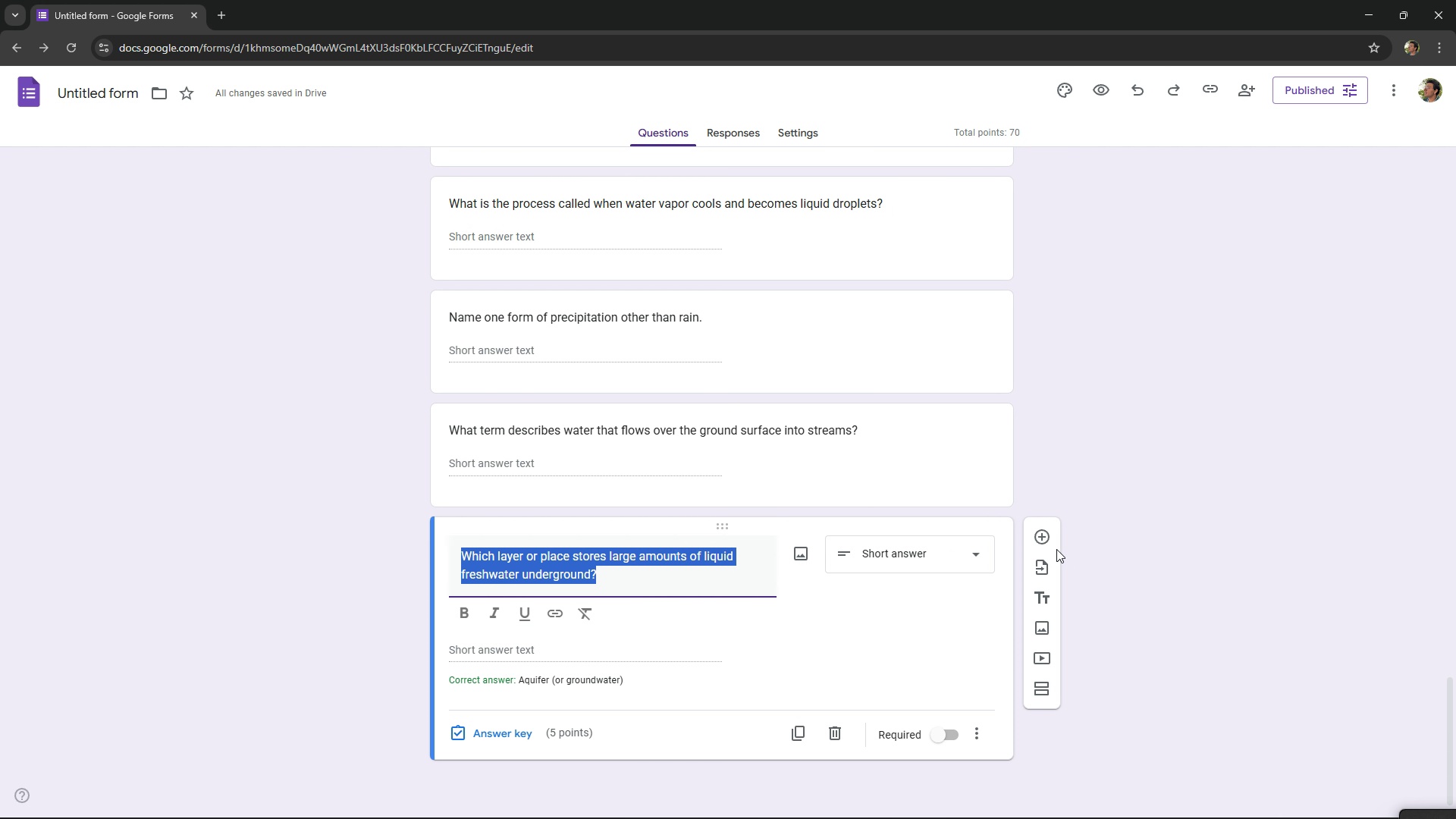 
left_click([1050, 541])
 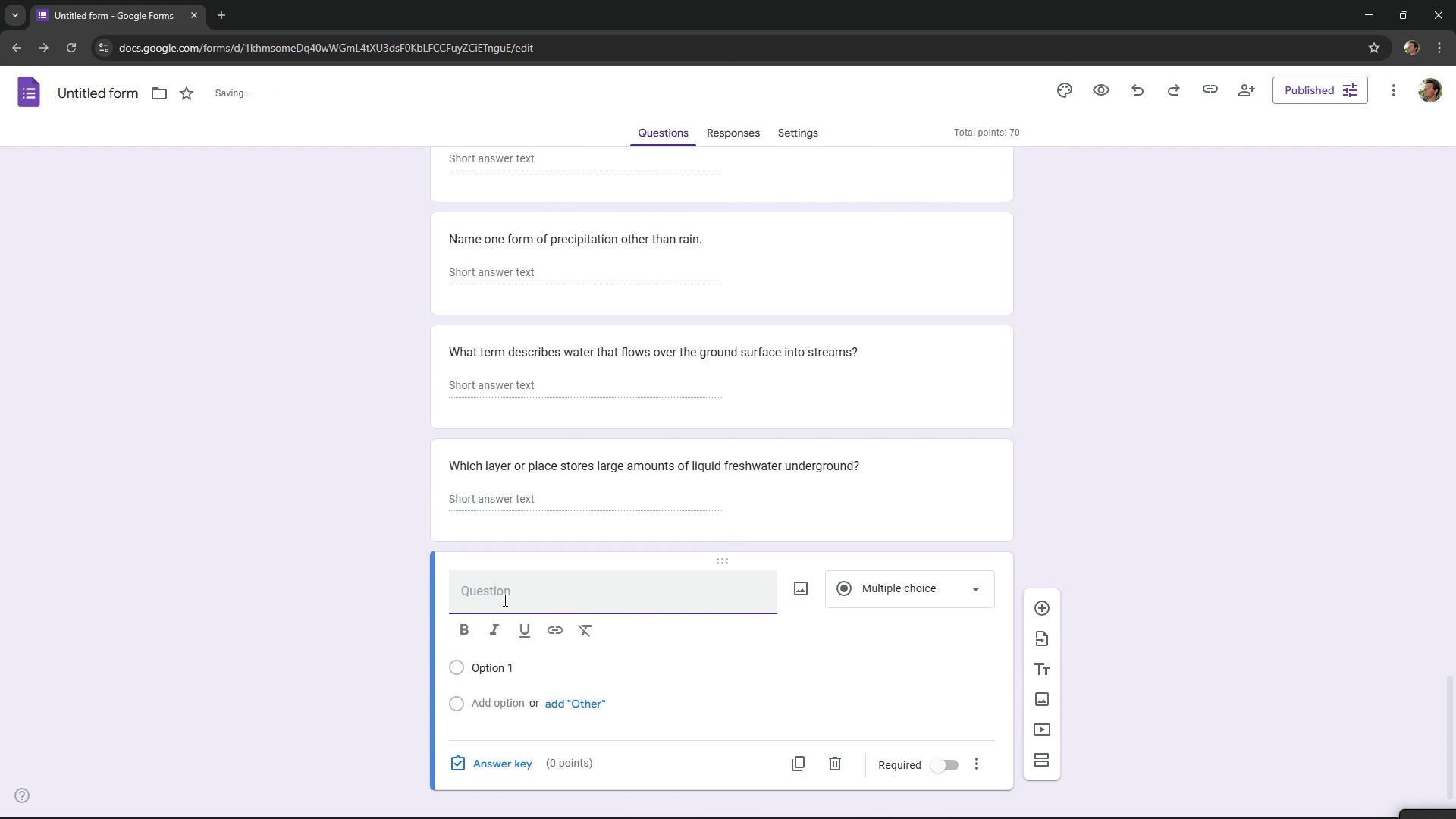 
key(Control+ControlLeft)
 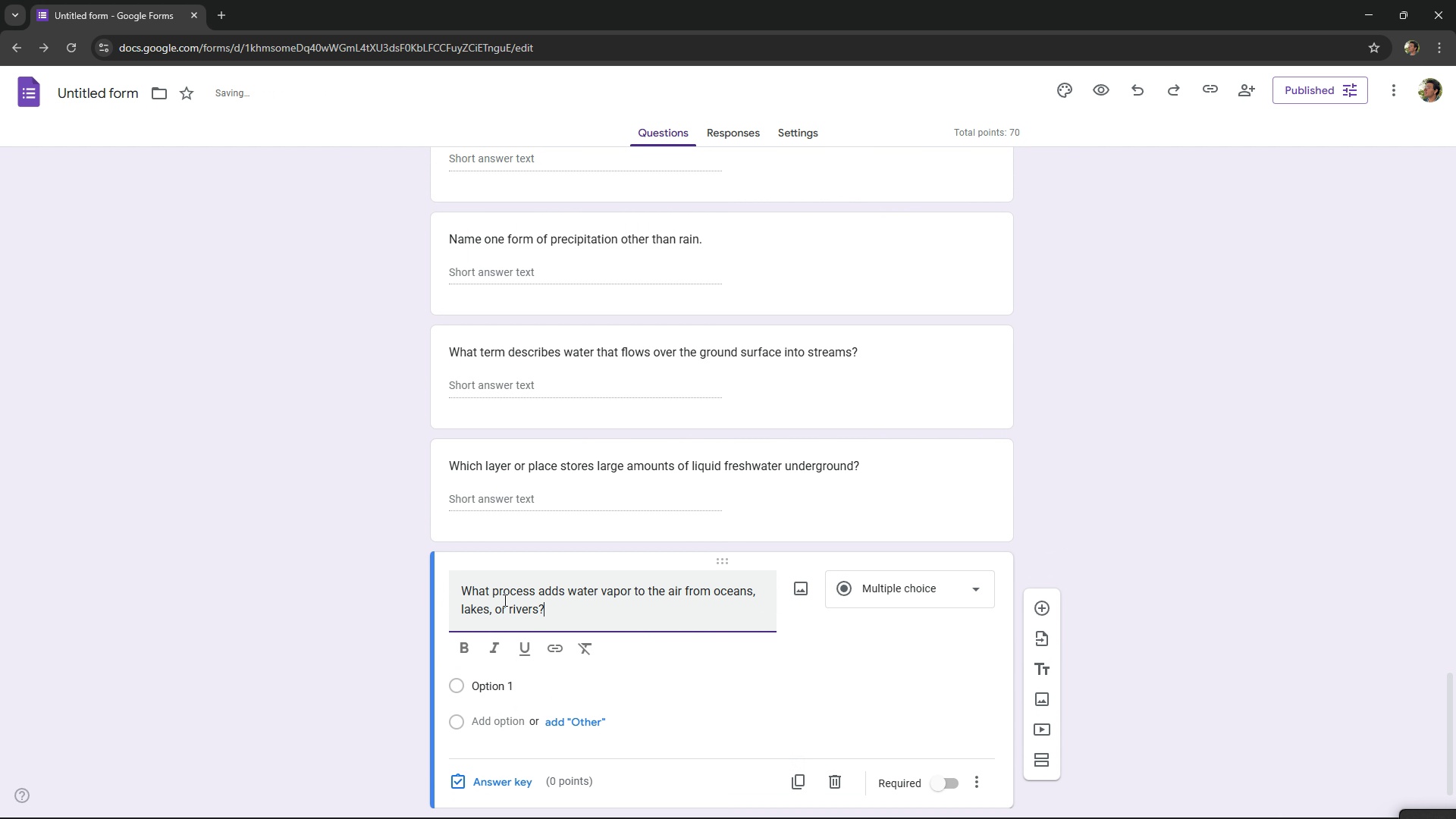 
key(Control+V)
 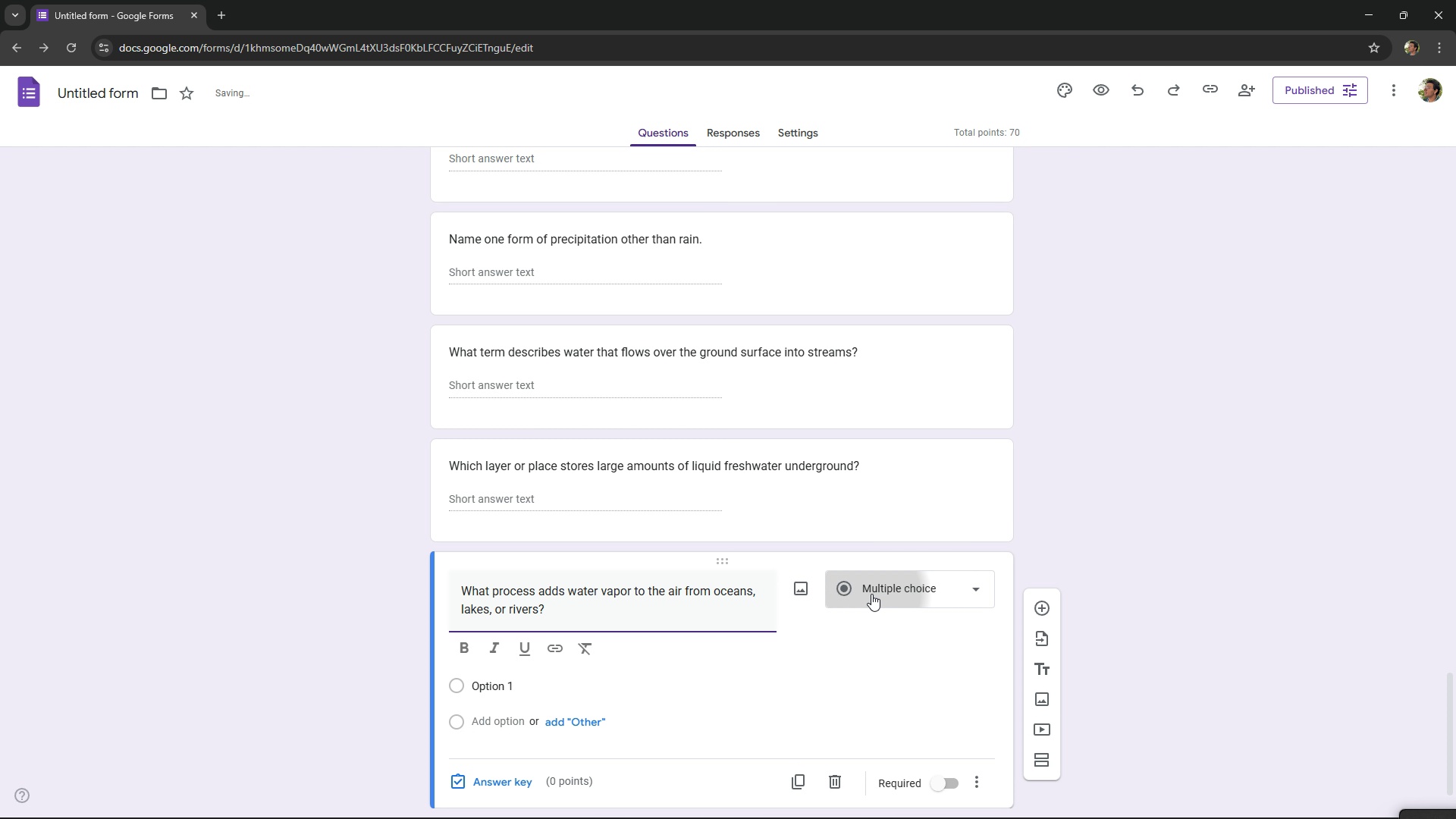 
left_click([871, 594])
 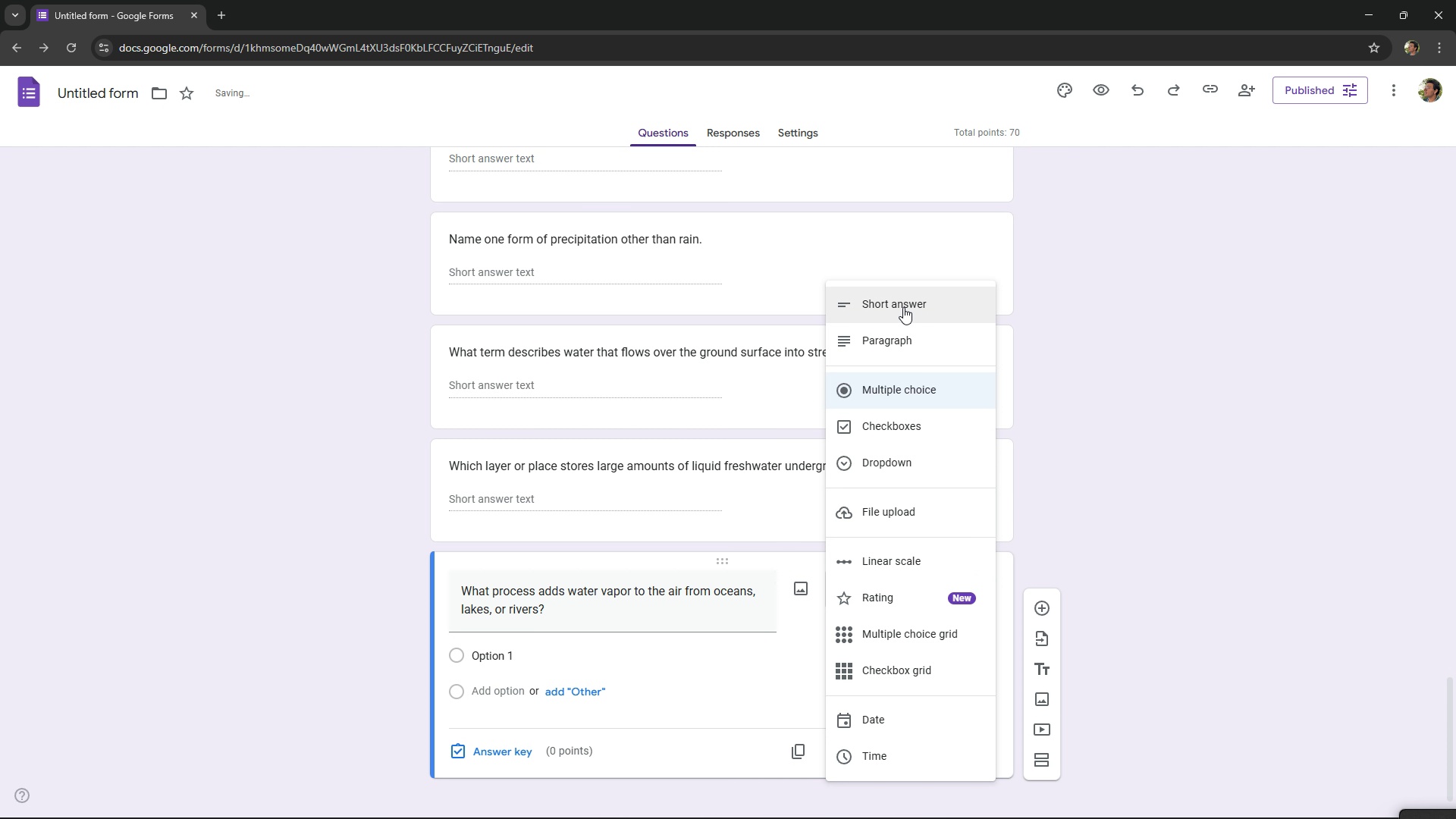 
left_click([906, 296])
 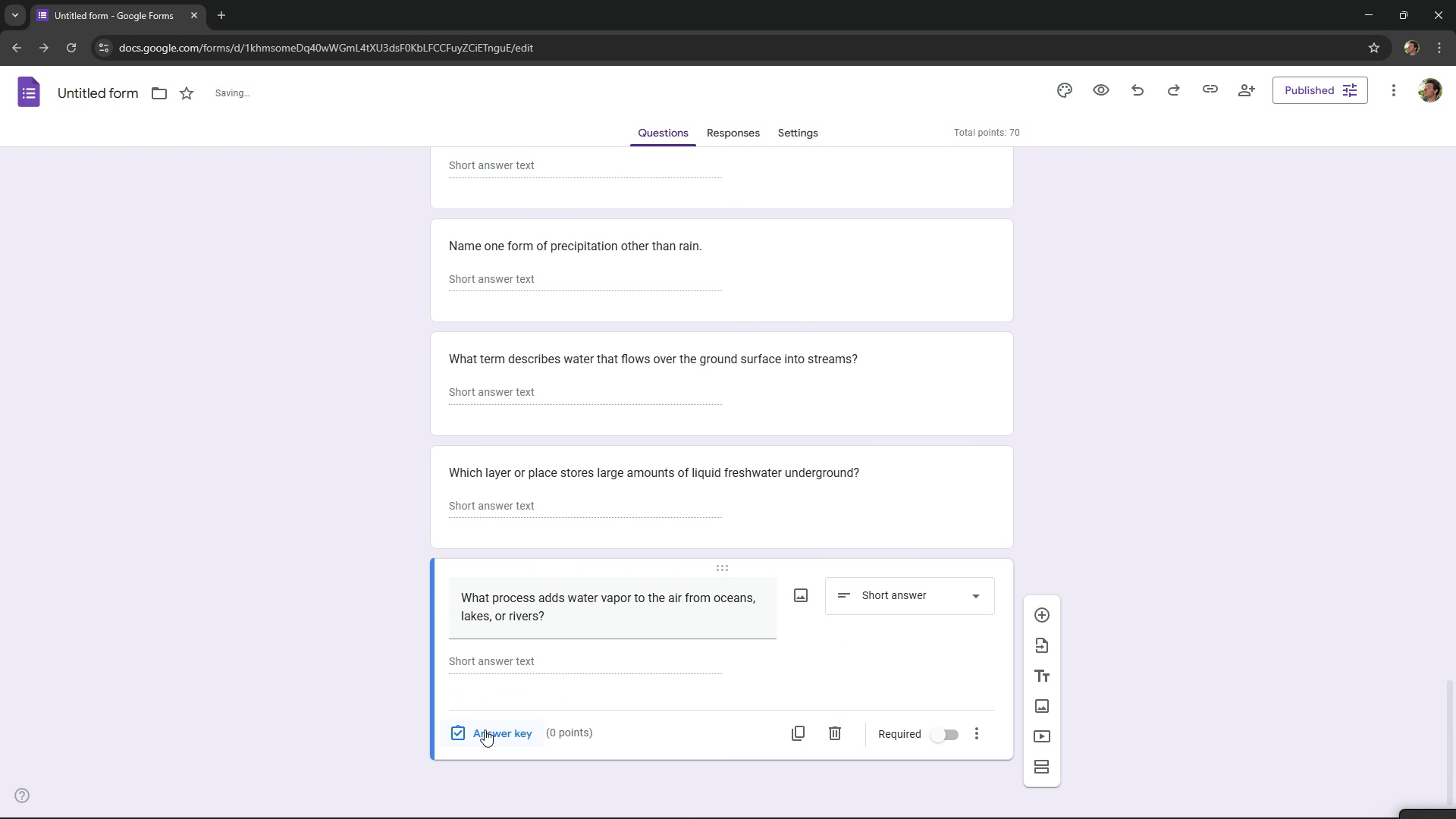 
left_click([485, 730])
 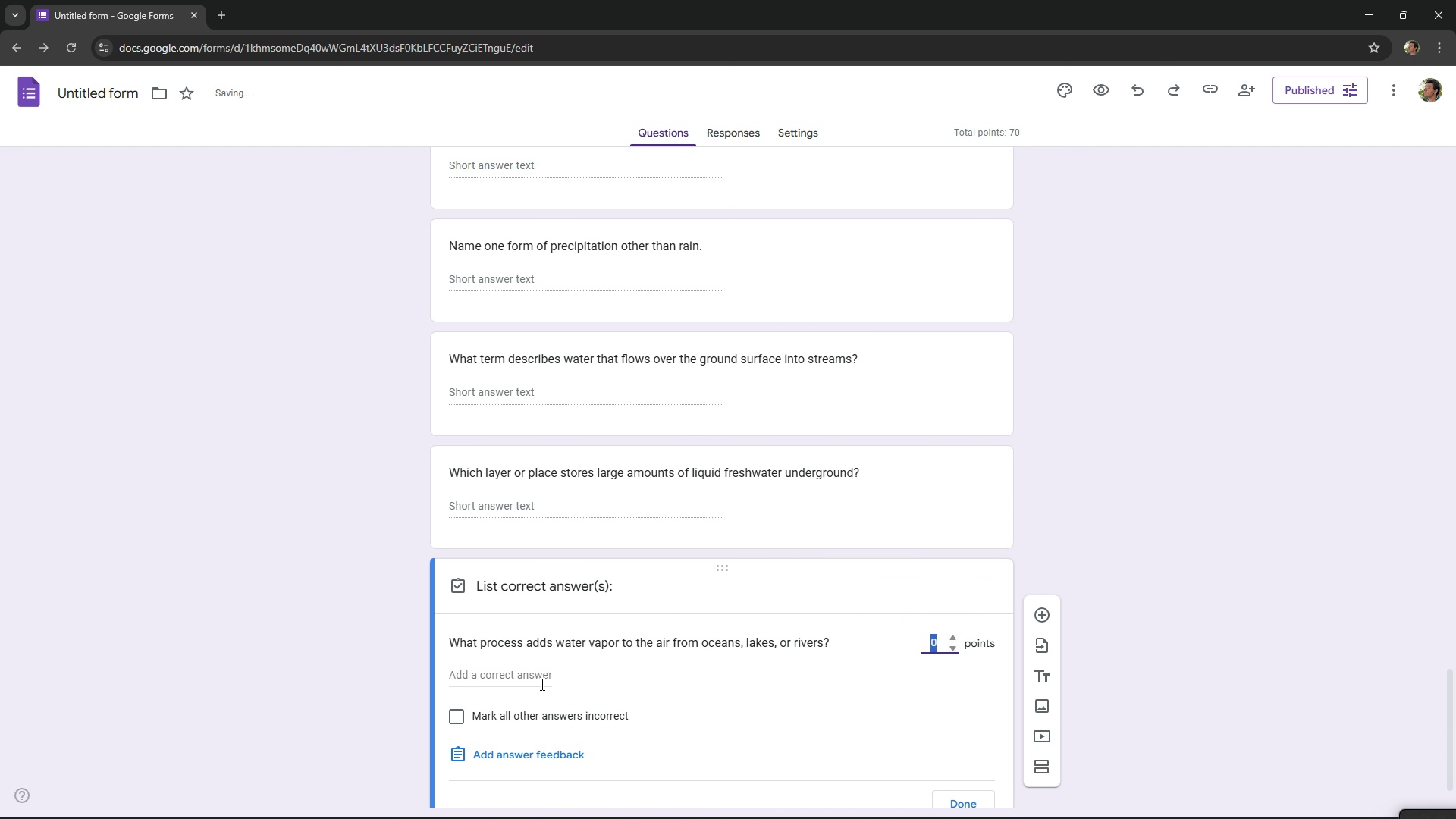 
left_click([541, 684])
 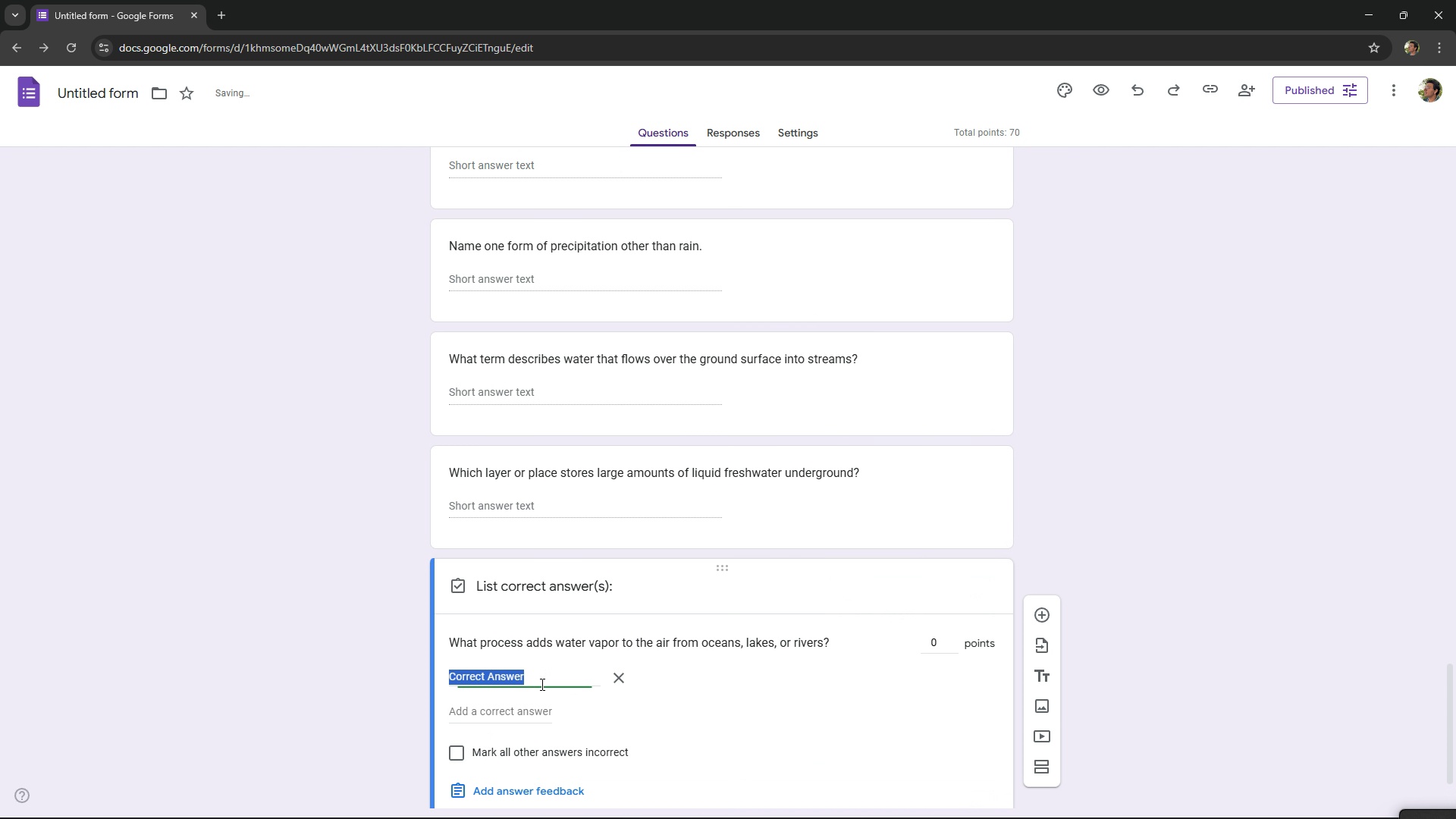 
key(Alt+AltLeft)
 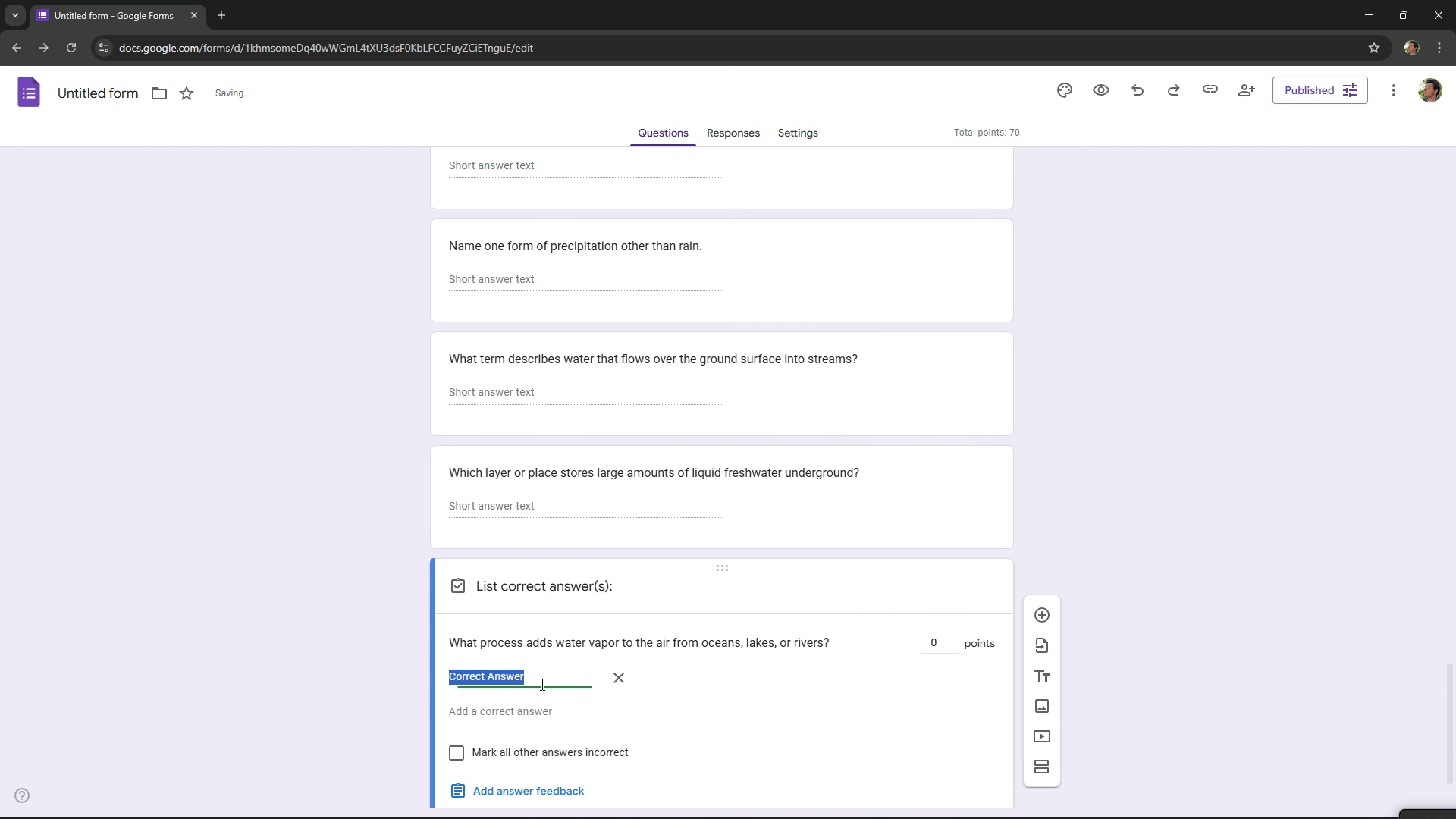 
key(Alt+Tab)
 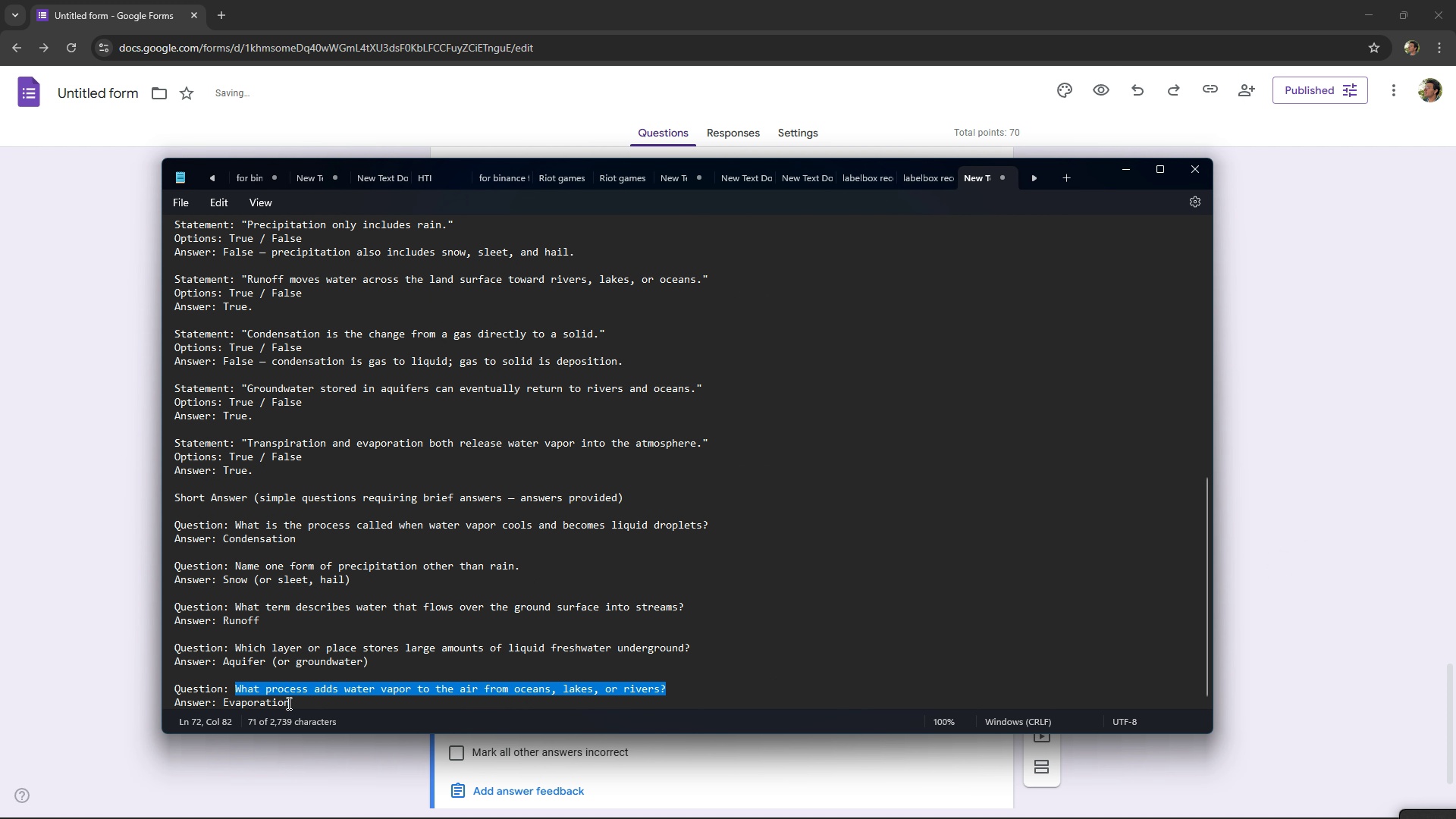 
left_click_drag(start_coordinate=[296, 703], to_coordinate=[222, 703])
 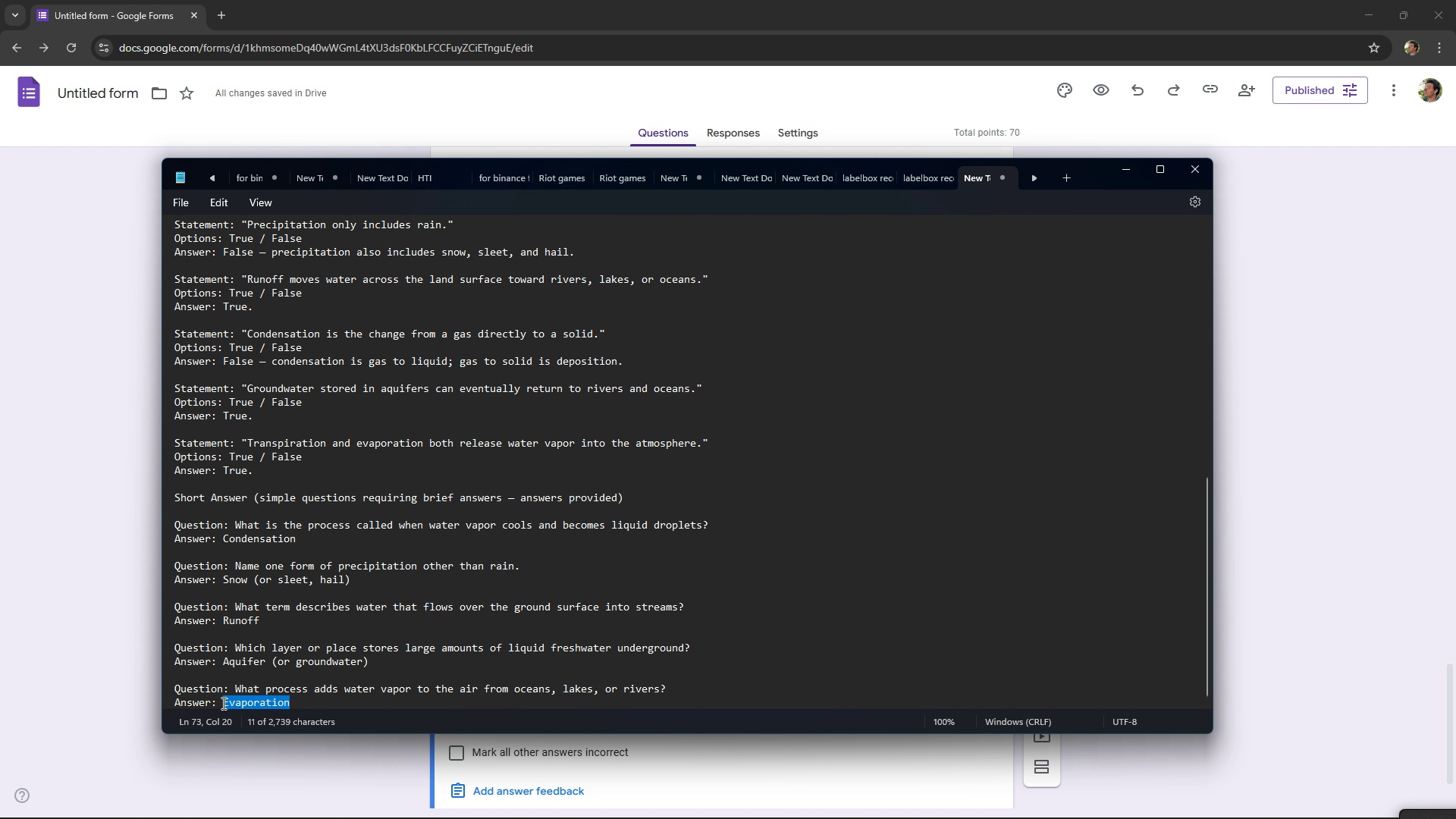 
key(Control+ControlLeft)
 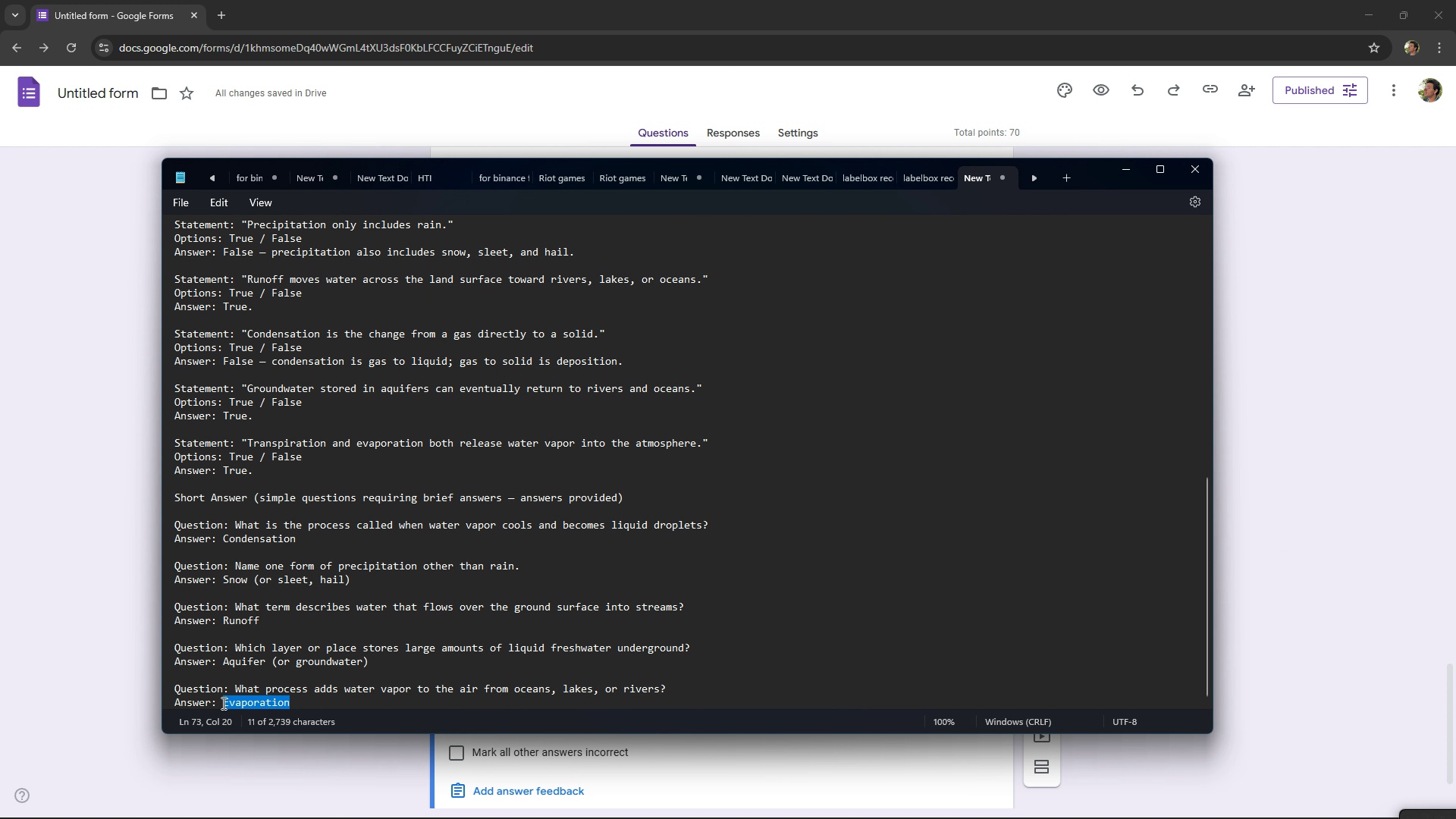 
key(Control+C)
 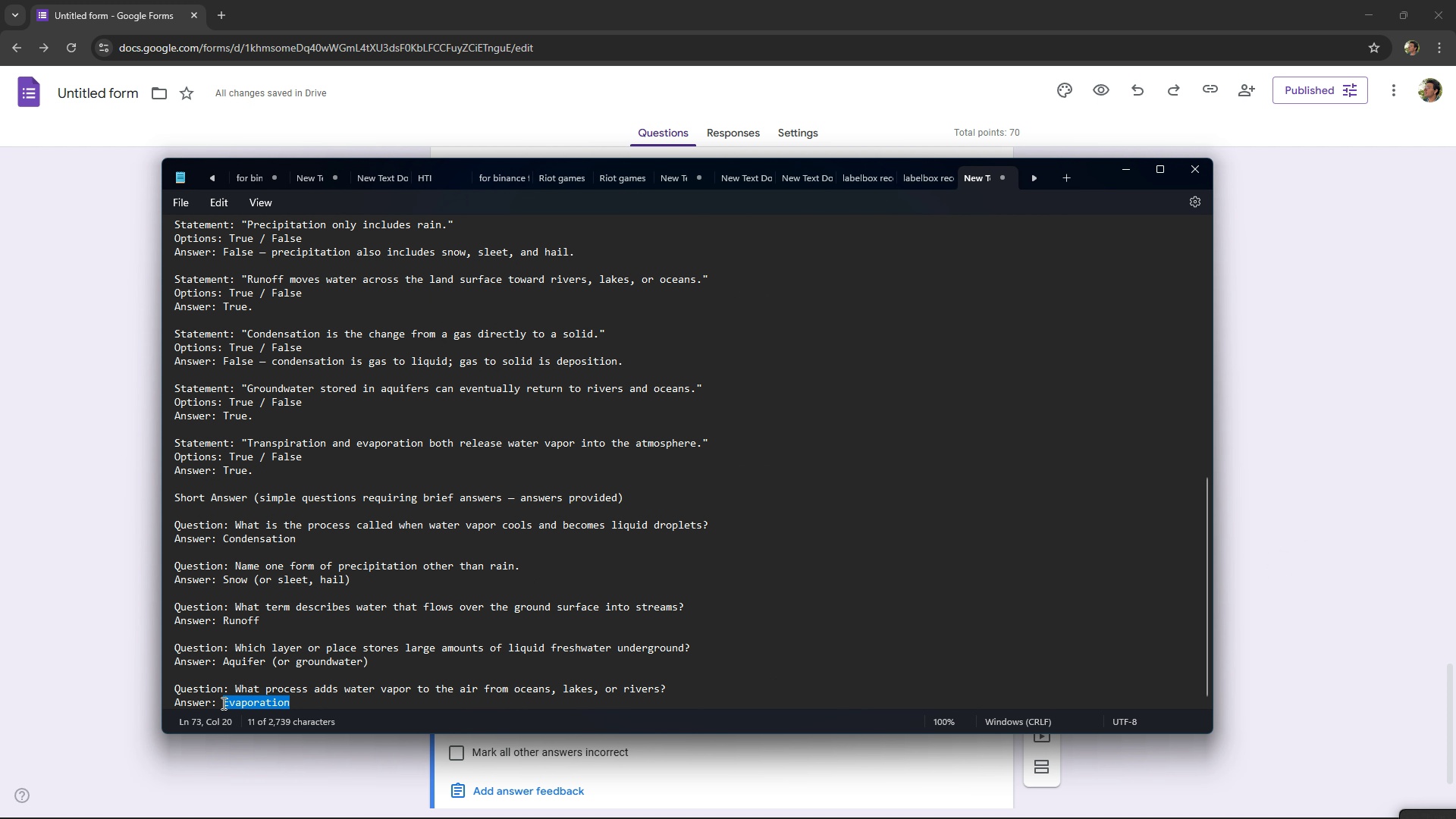 
key(Alt+AltLeft)
 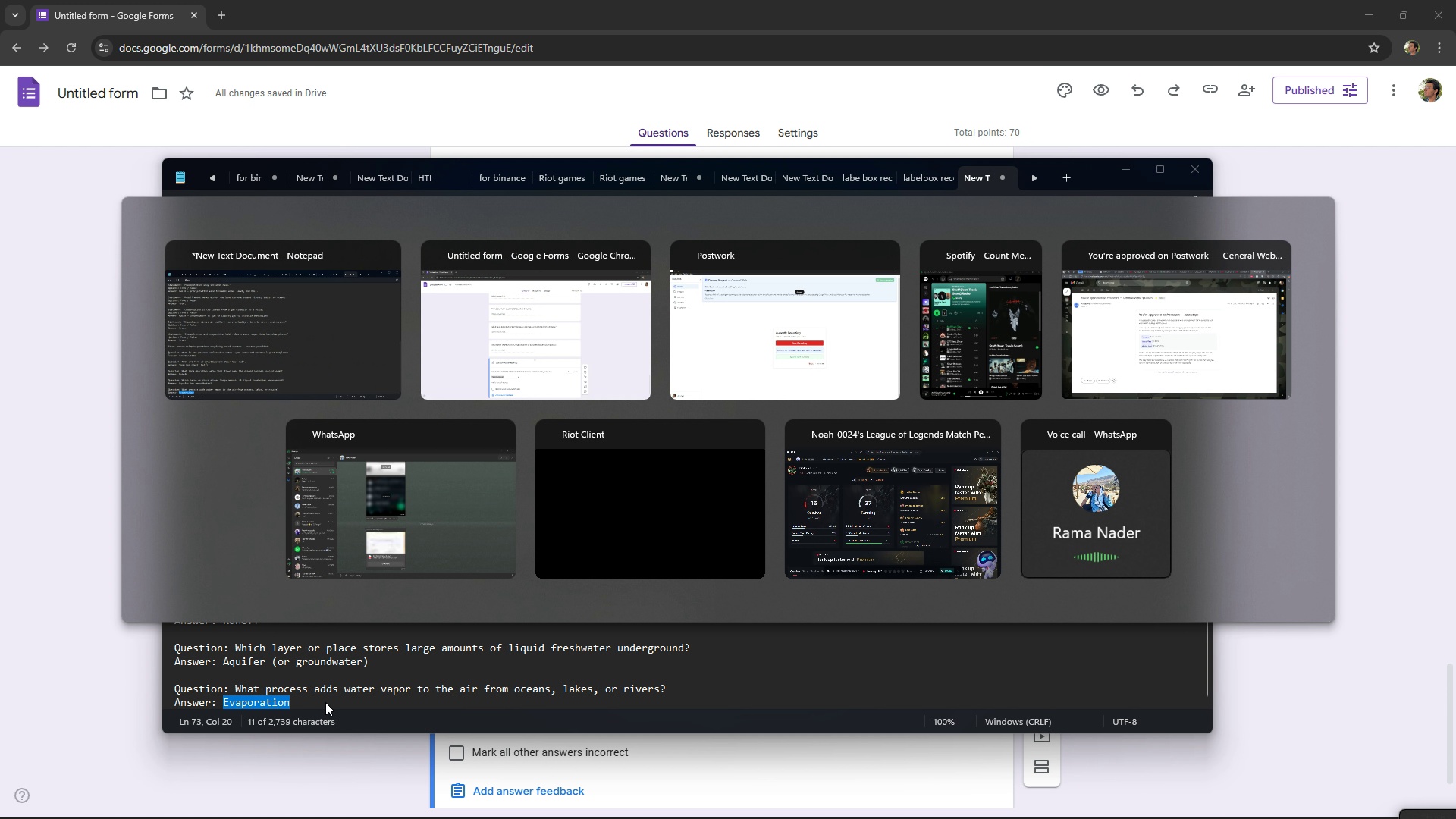 
key(Alt+Tab)
 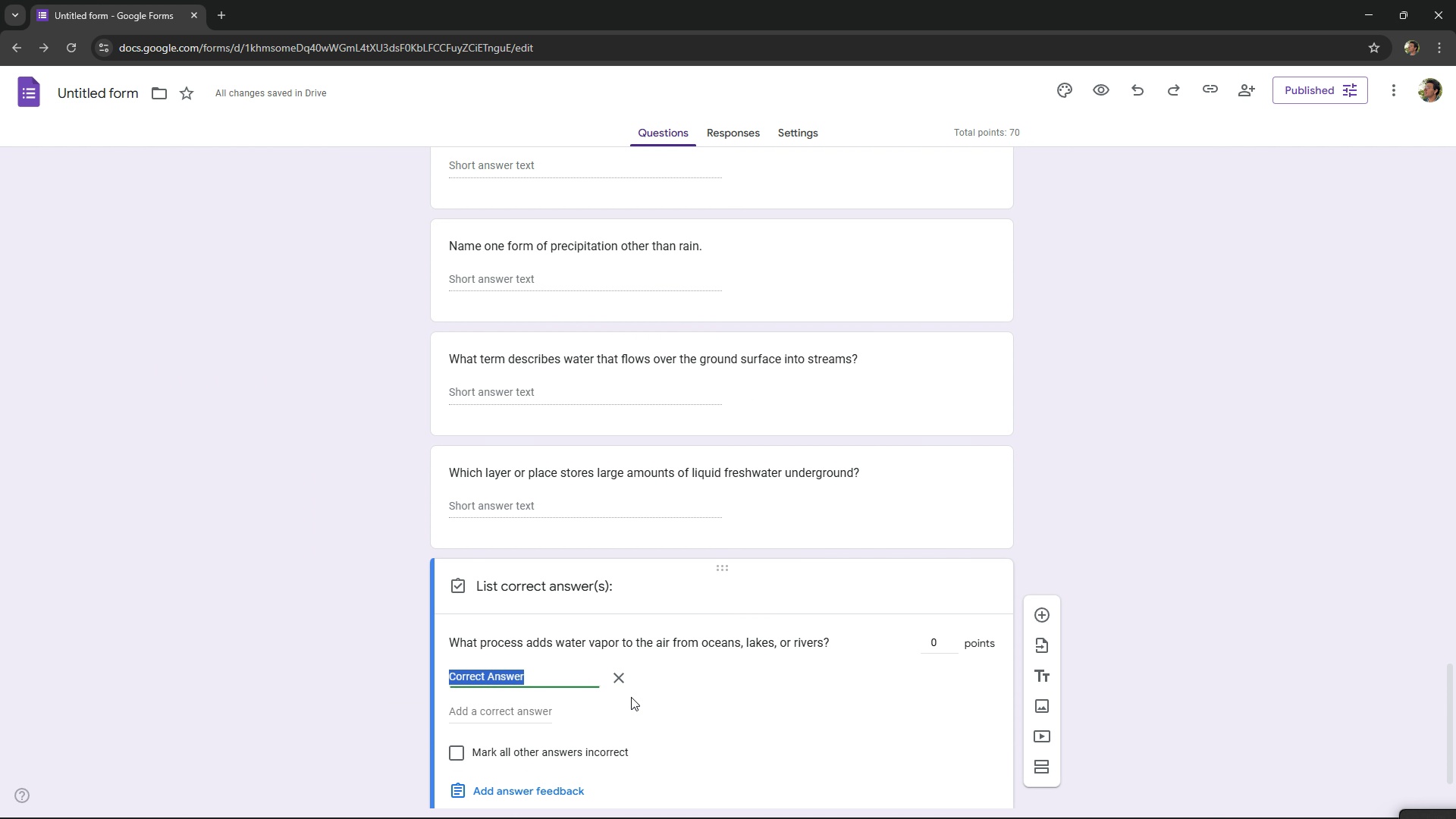 
key(Control+V)
 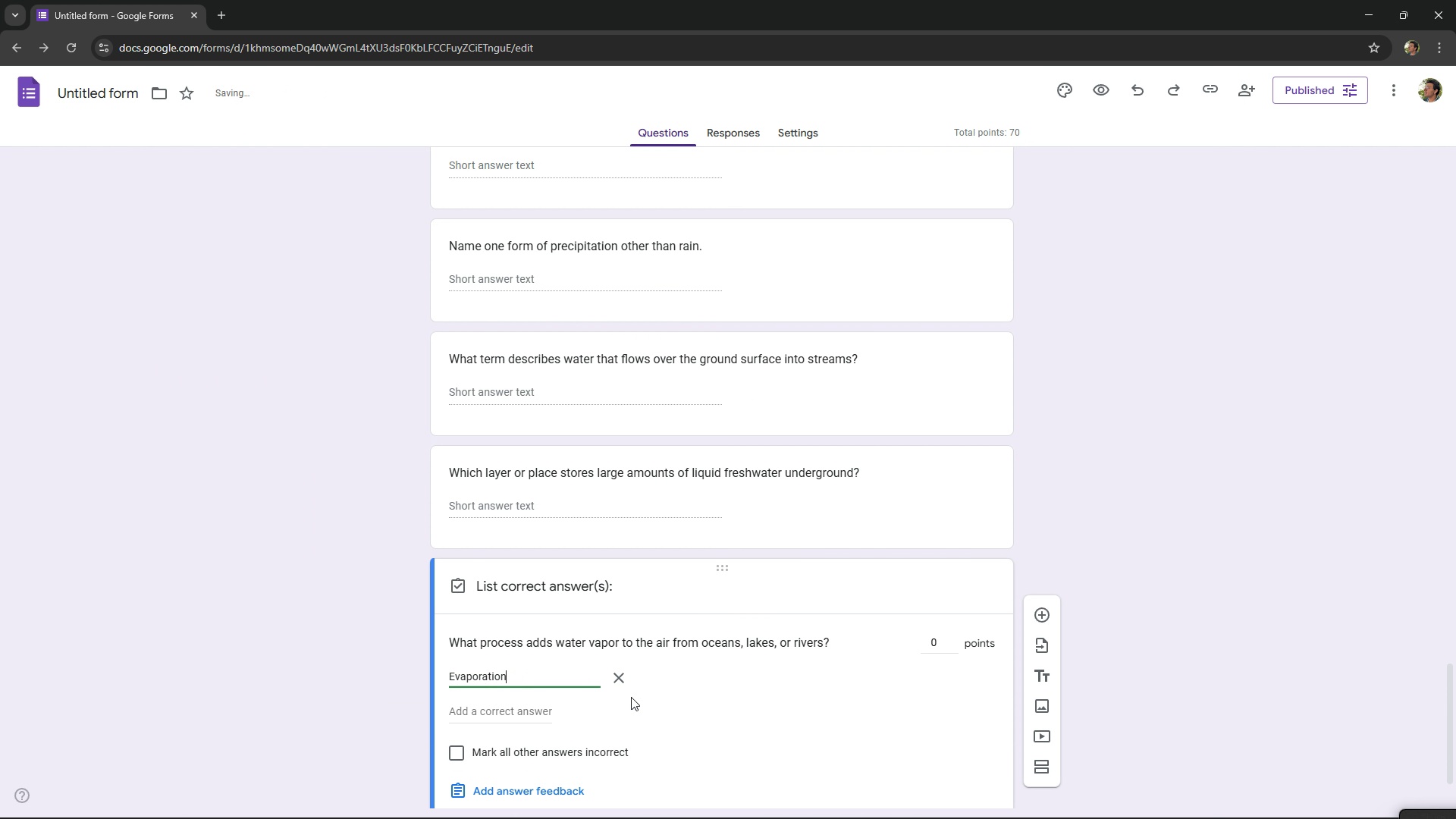 
key(Control+B)
 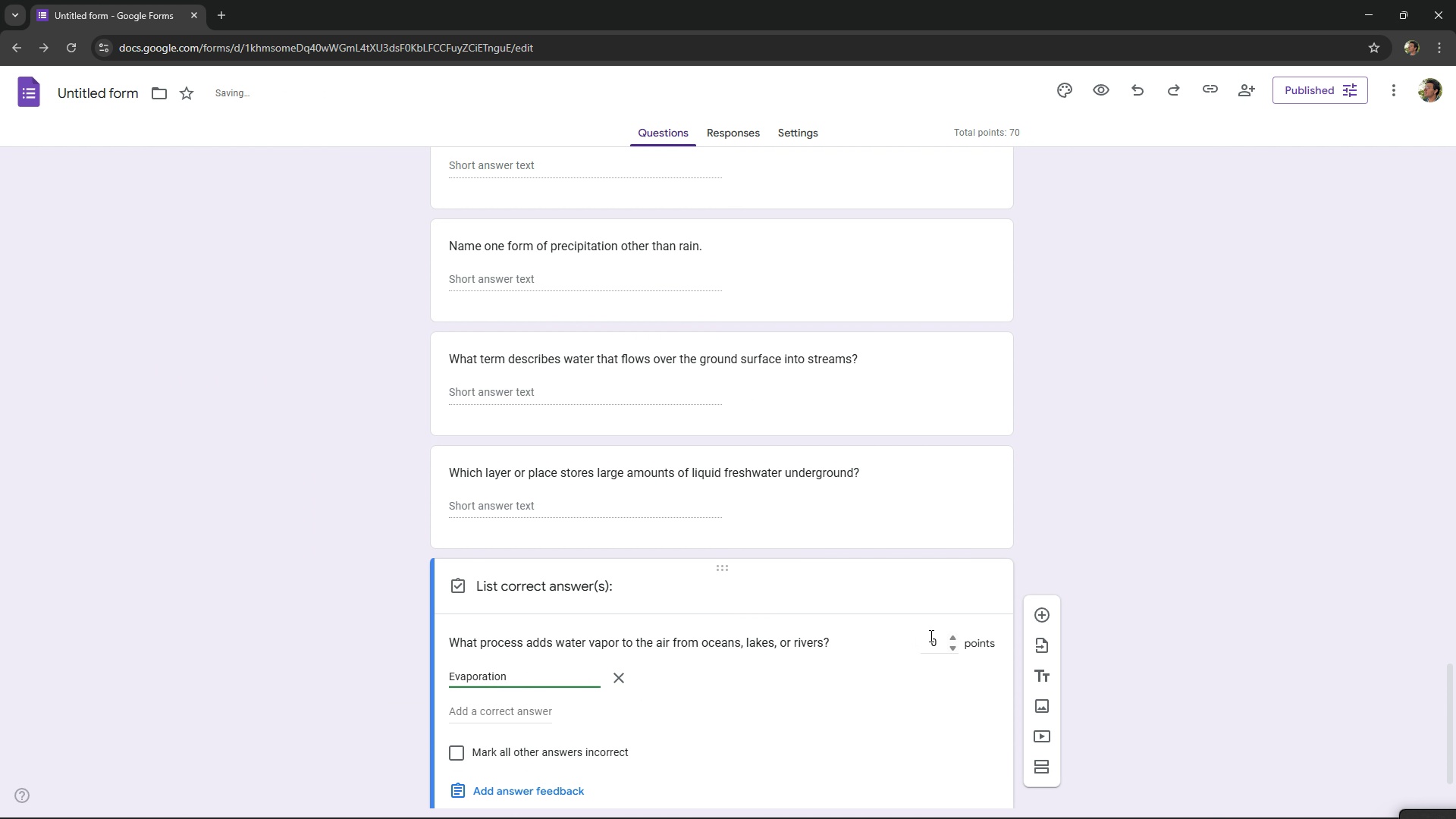 
left_click([931, 635])
 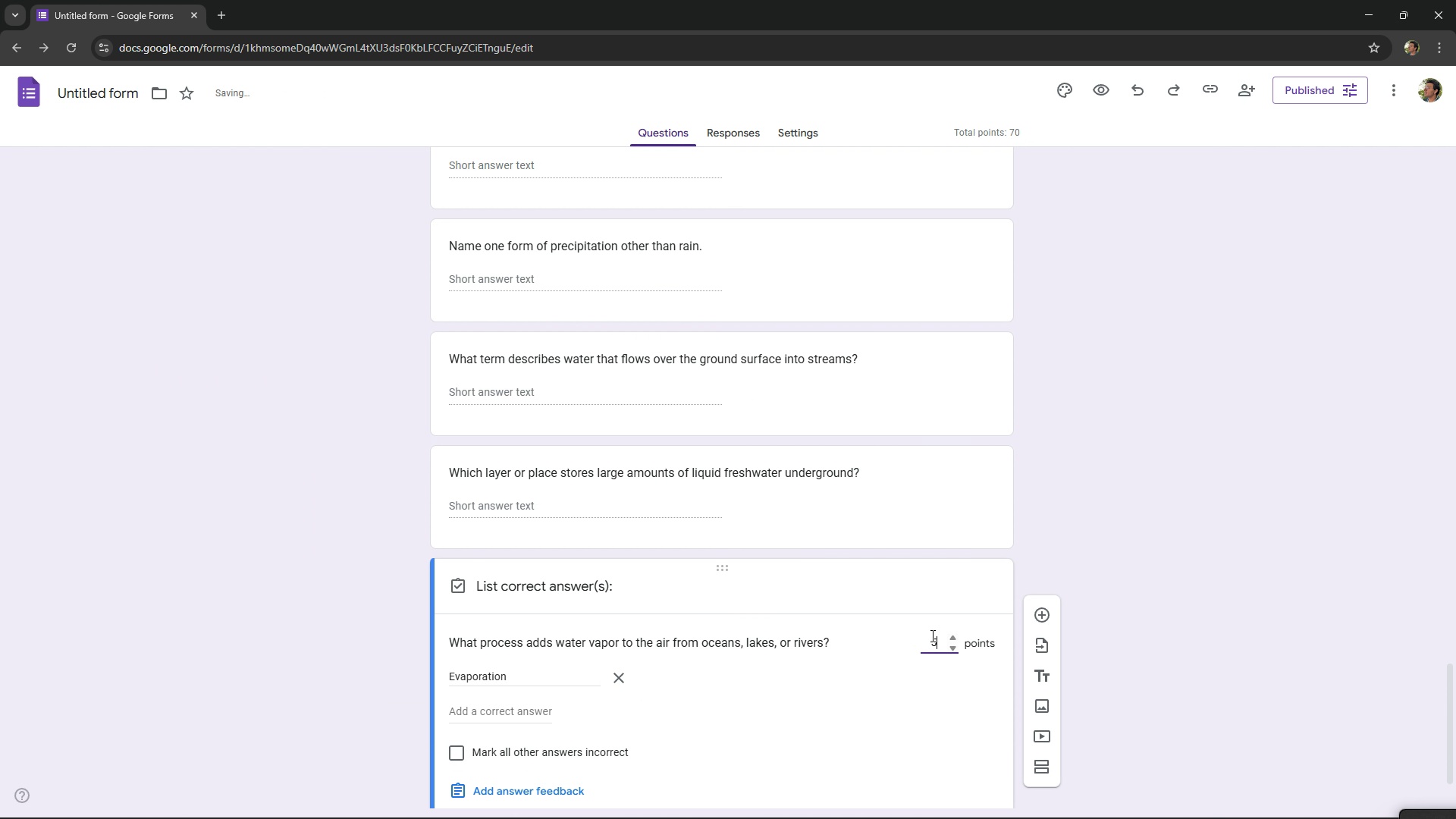 
key(Numpad5)
 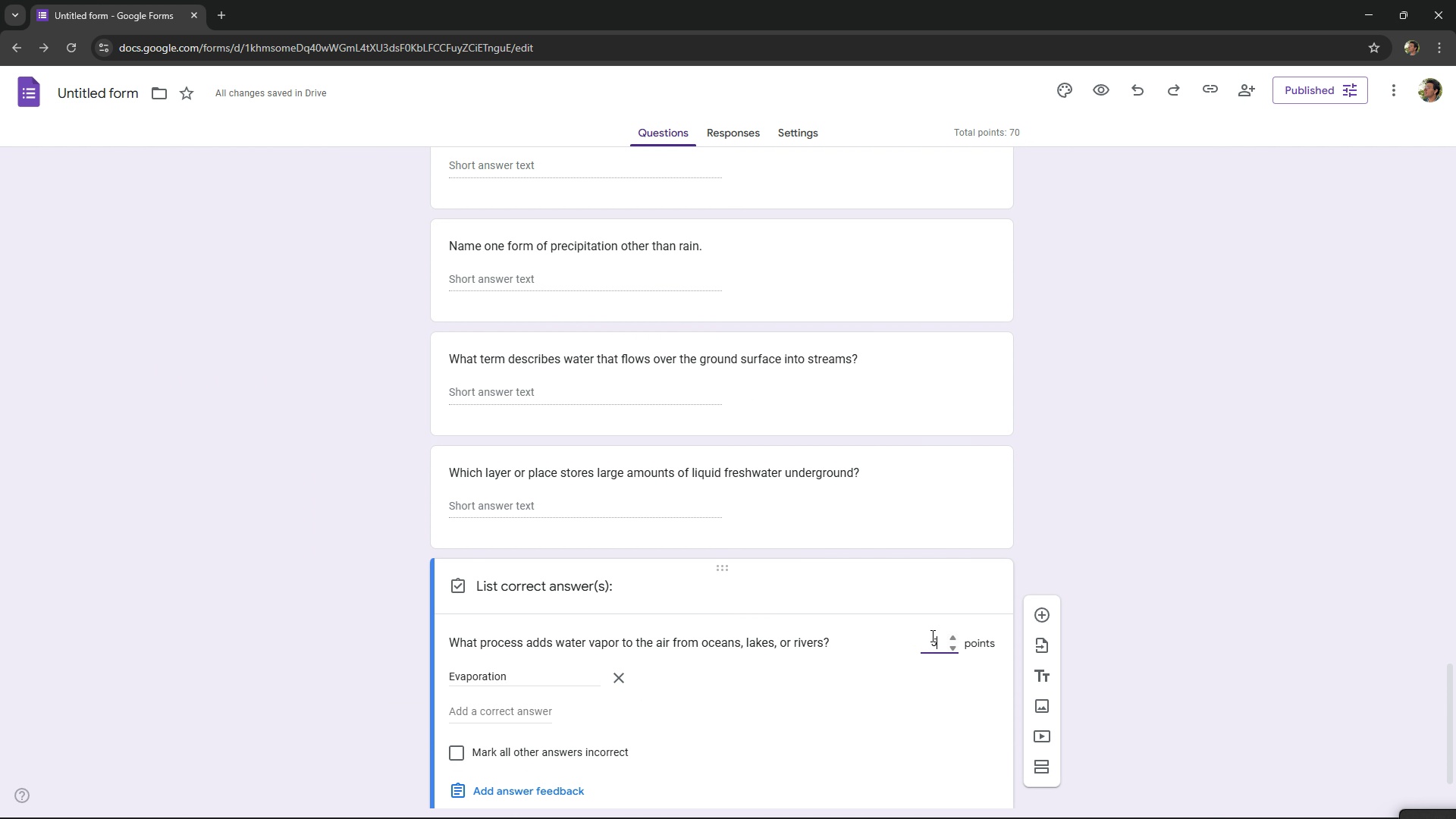 
scroll: coordinate [931, 635], scroll_direction: down, amount: 5.0
 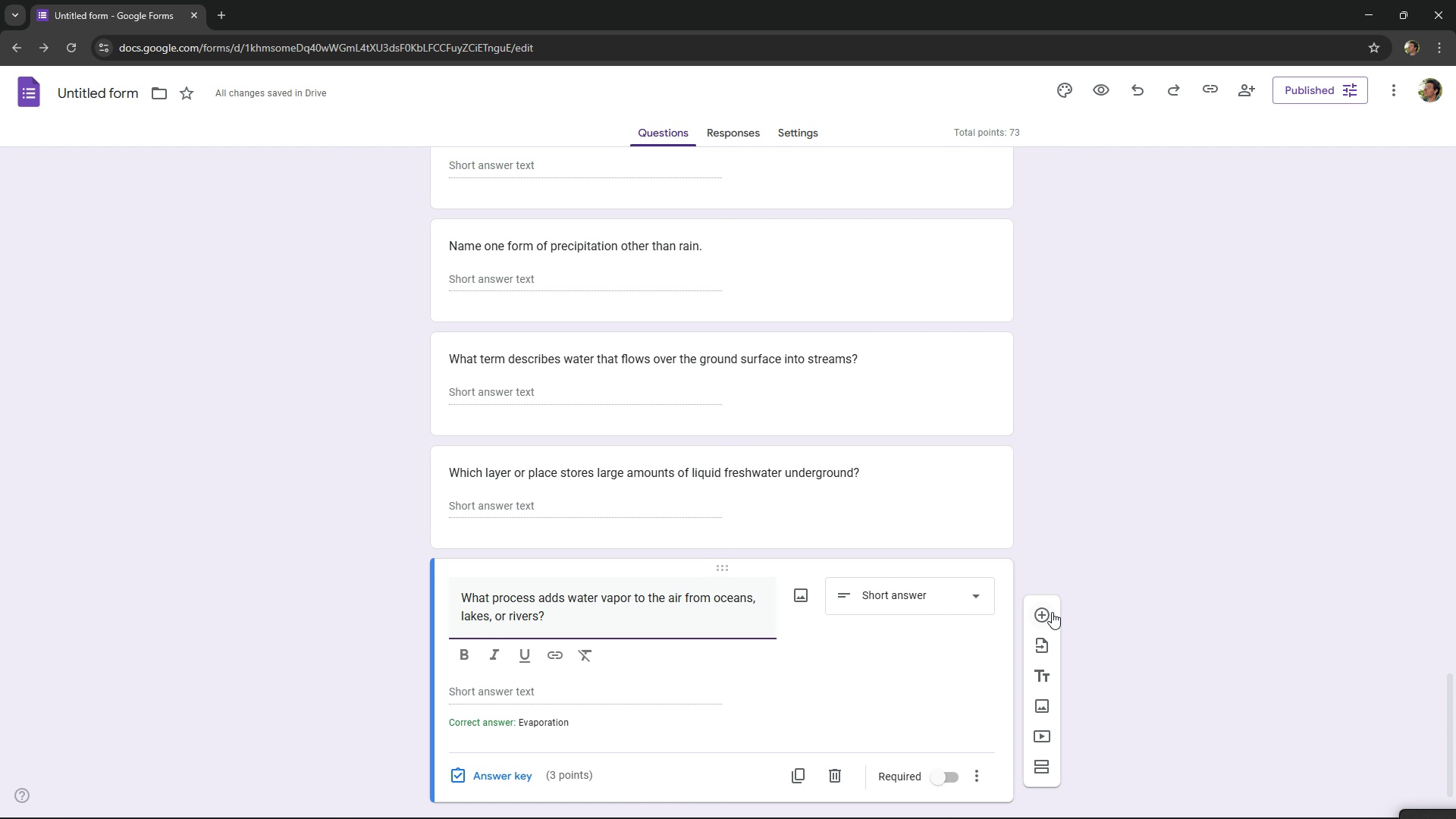 
left_click([860, 519])
 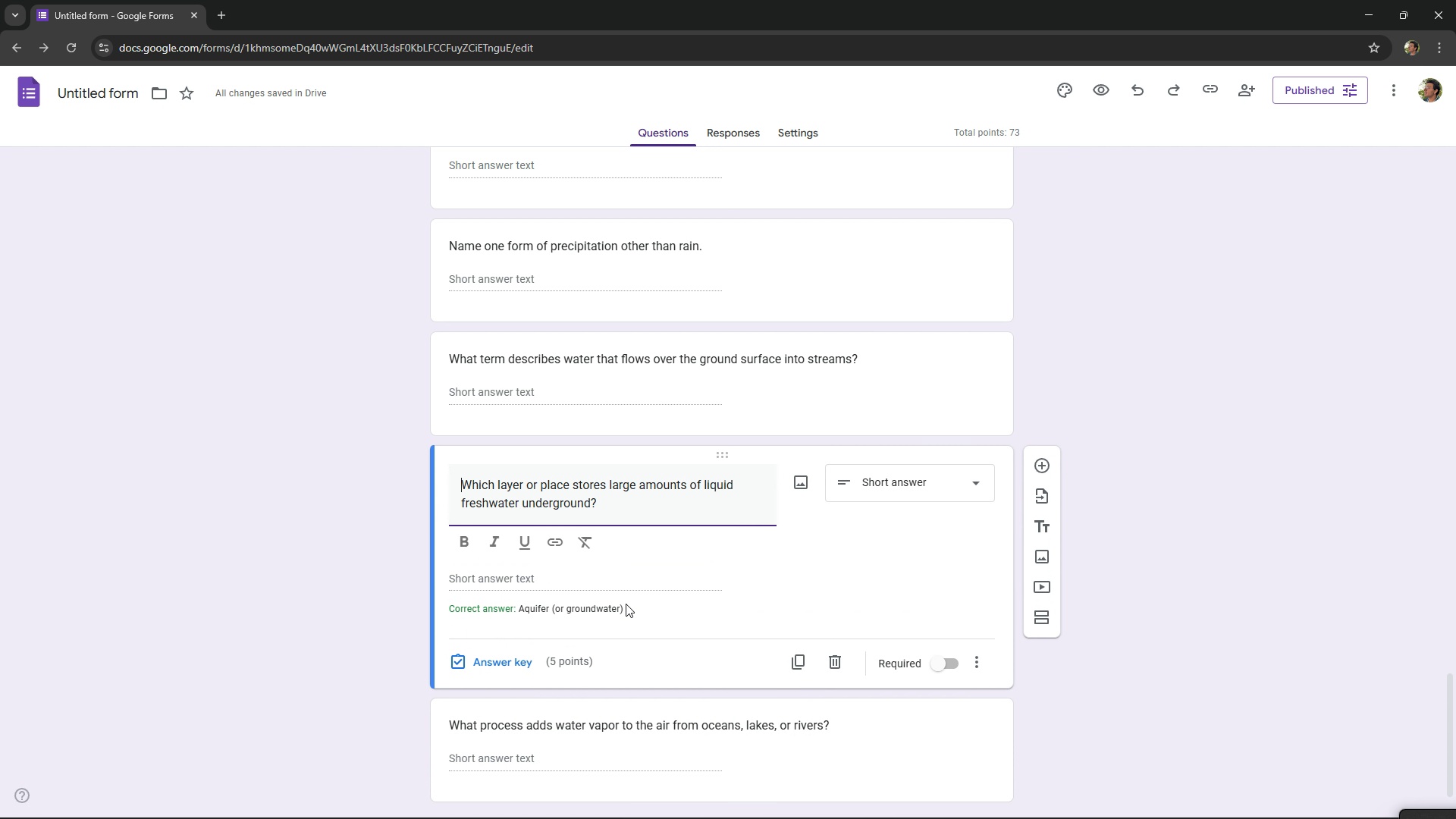 
left_click([629, 610])
 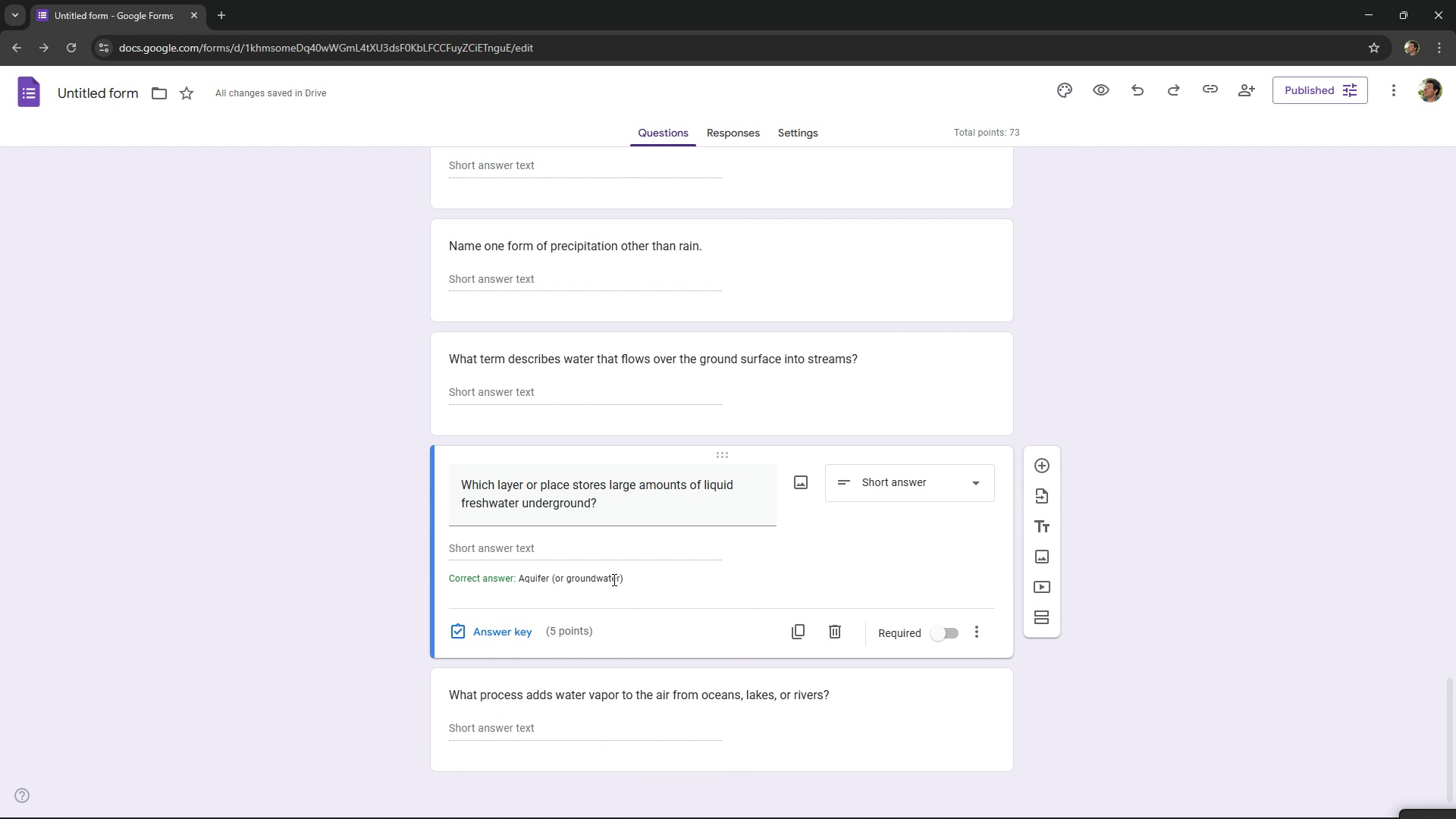 
left_click([613, 579])
 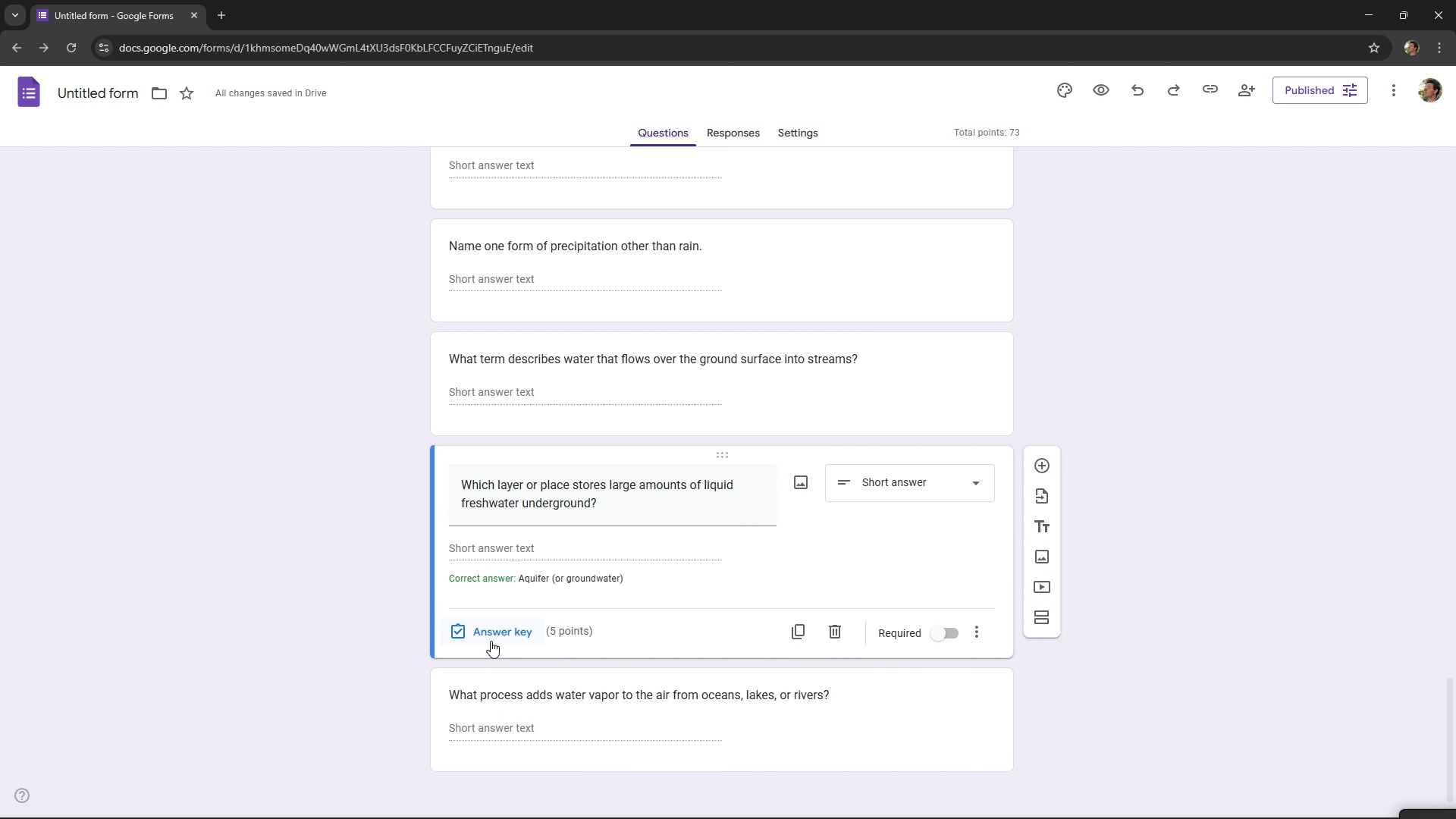 
left_click([491, 641])
 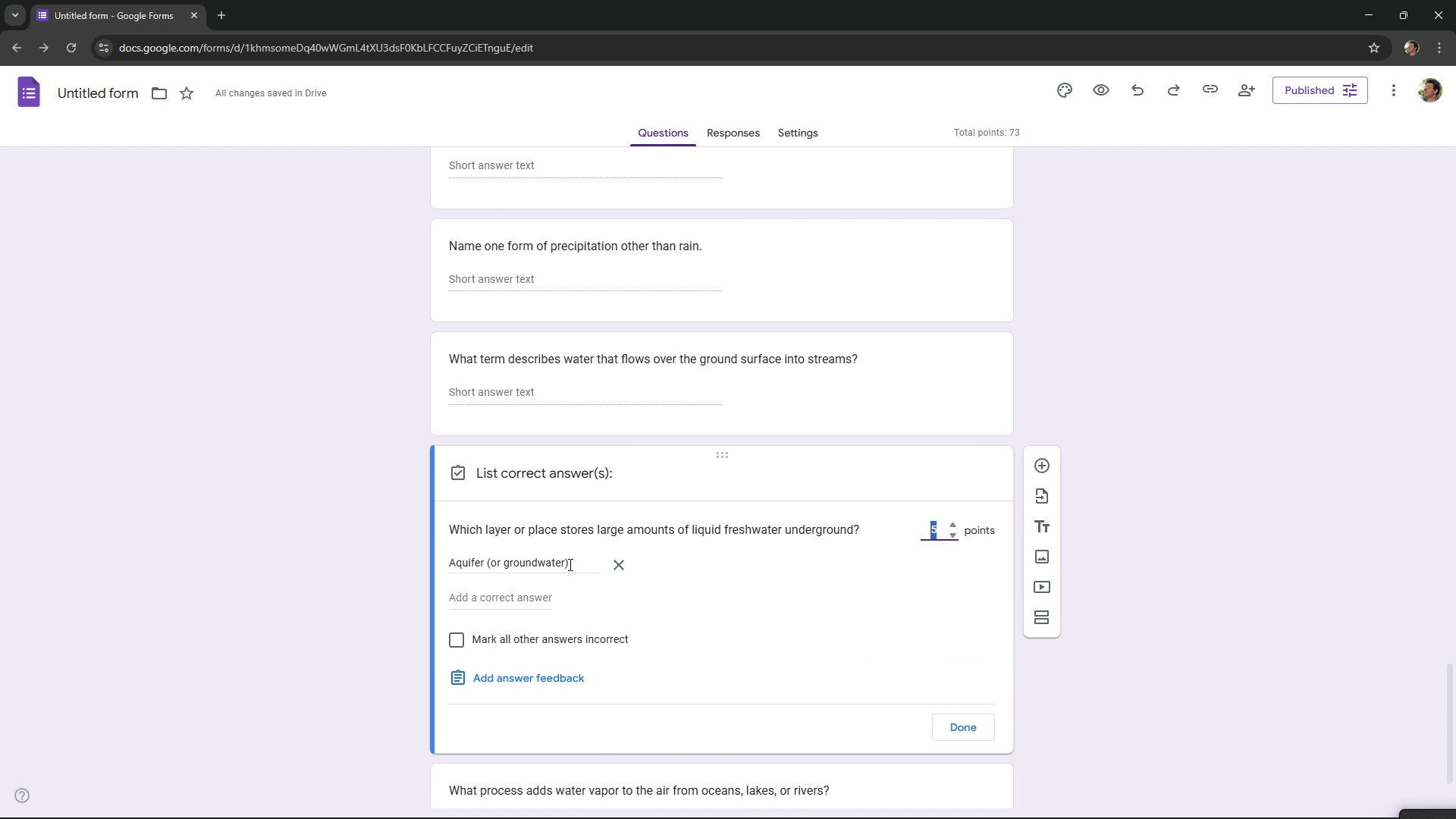 
left_click_drag(start_coordinate=[563, 564], to_coordinate=[538, 575])
 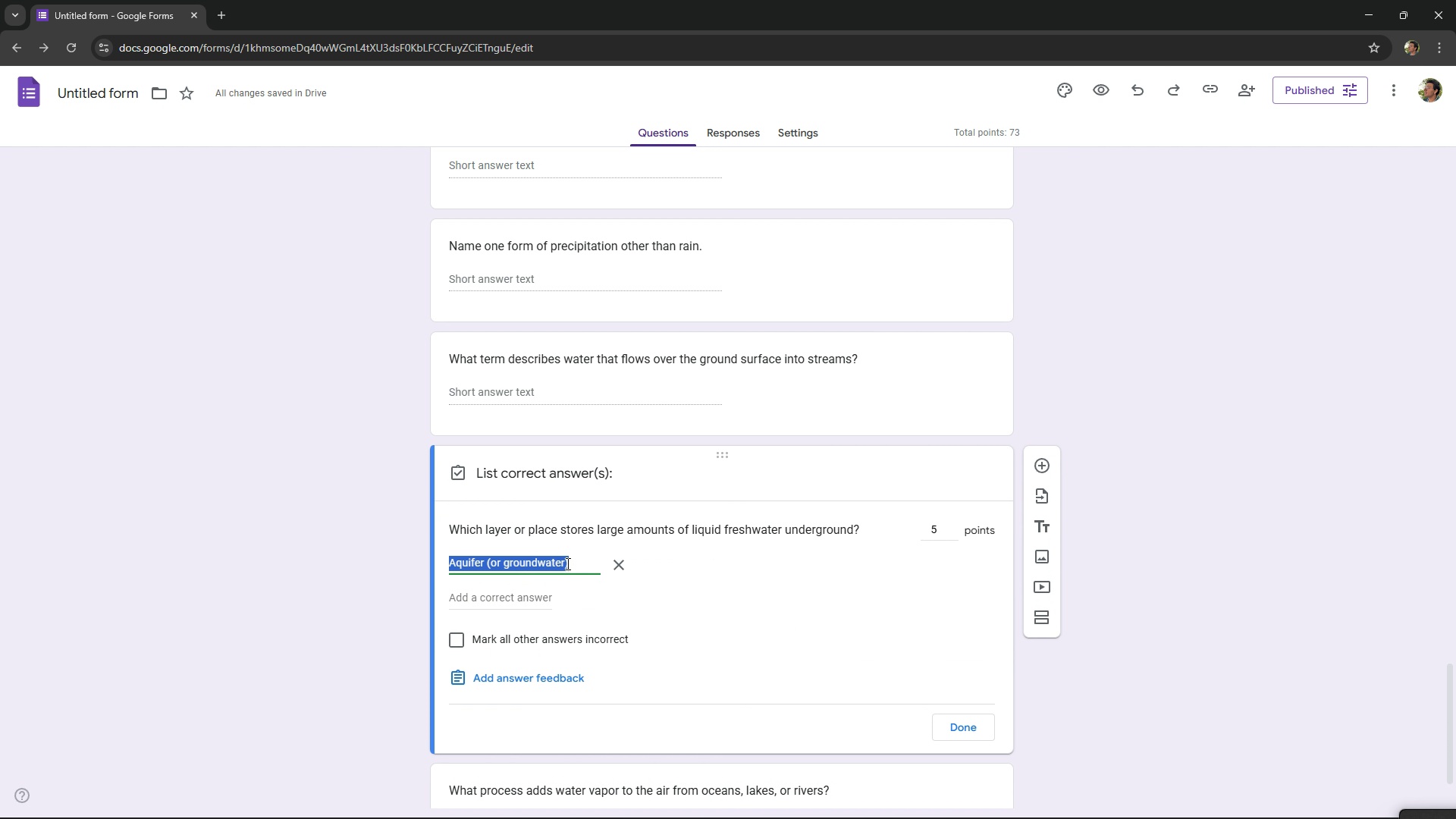 
left_click([566, 563])
 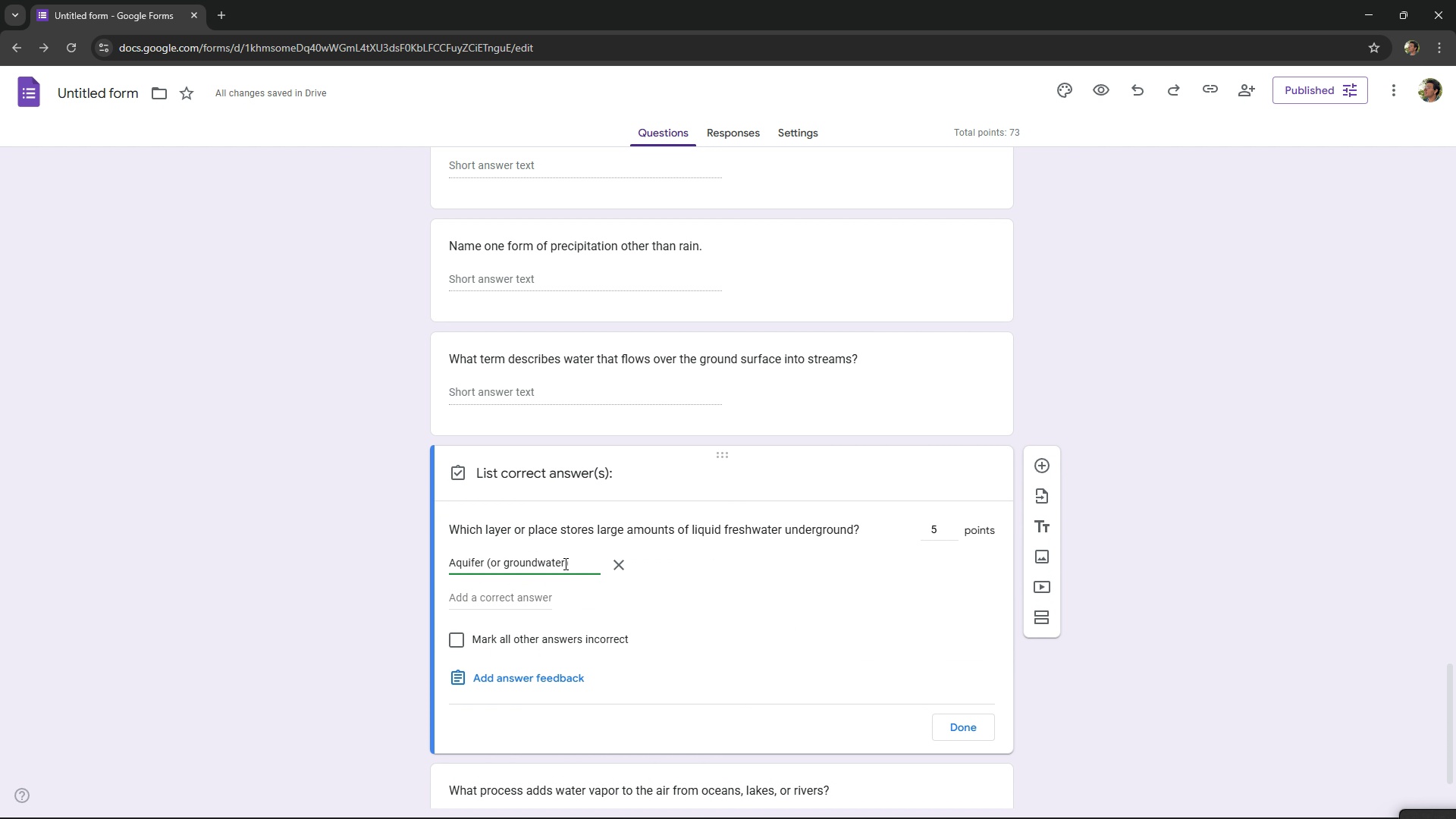 
left_click_drag(start_coordinate=[564, 563], to_coordinate=[504, 568])
 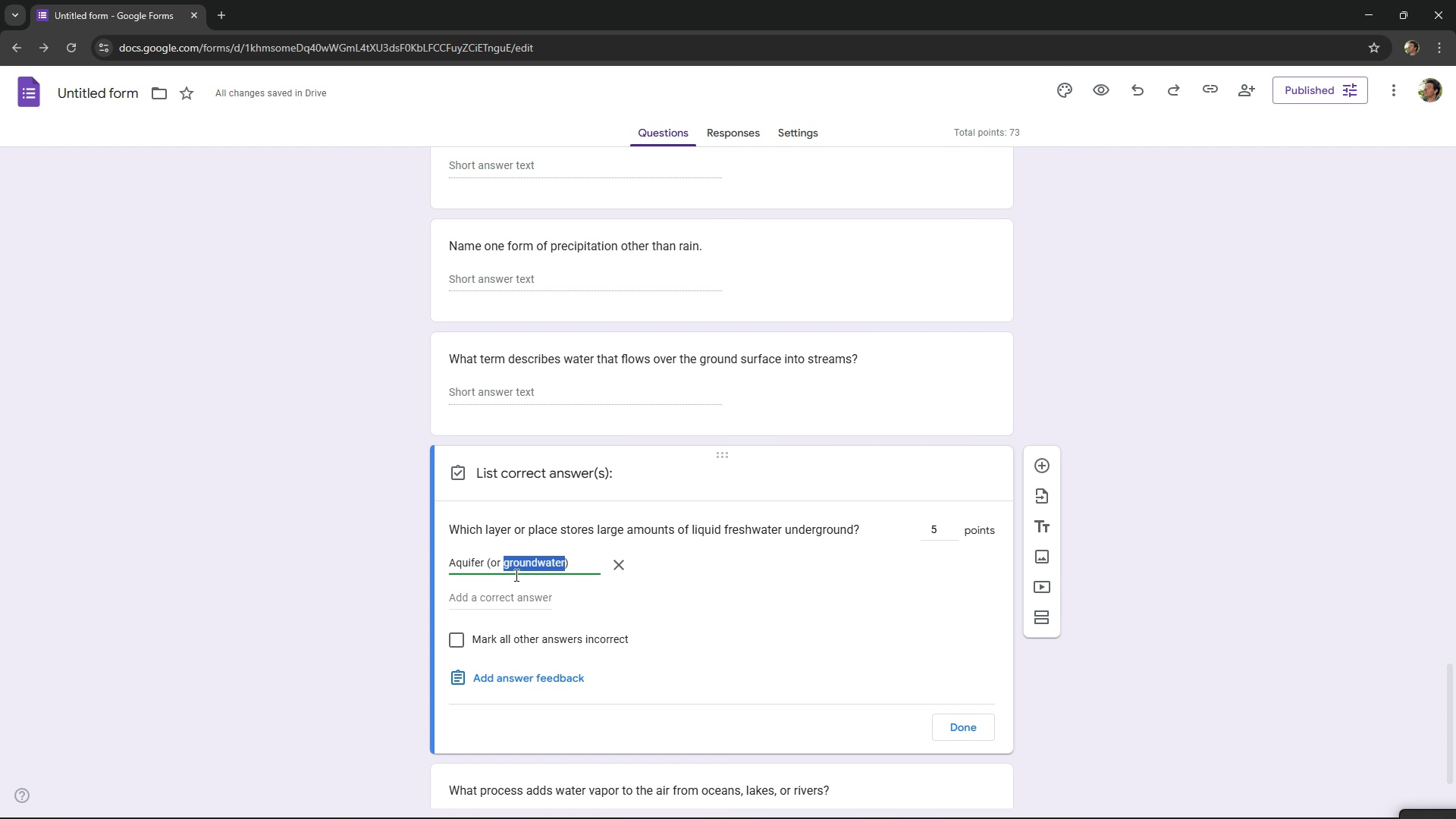 
key(Control+C)
 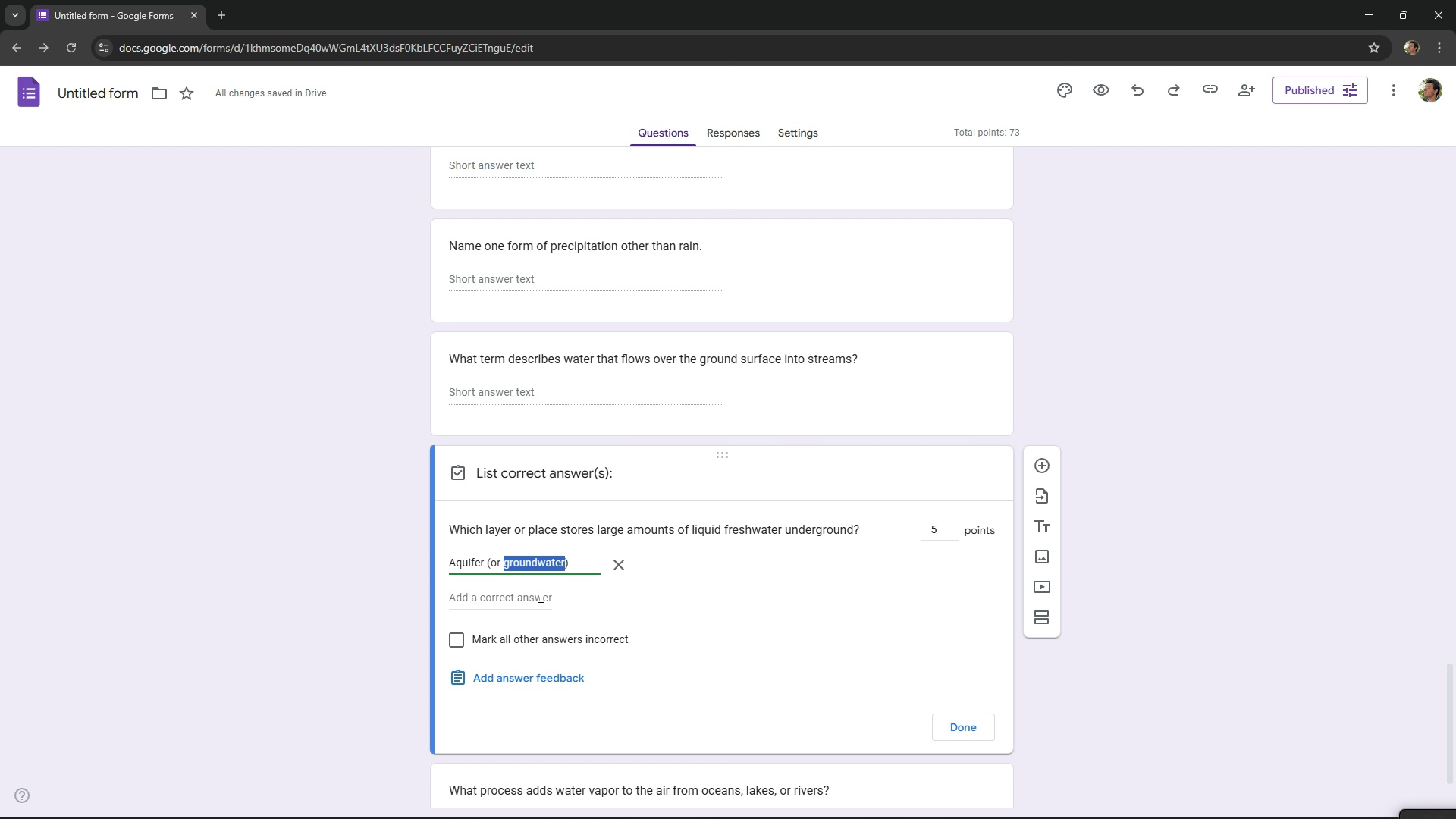 
key(Control+C)
 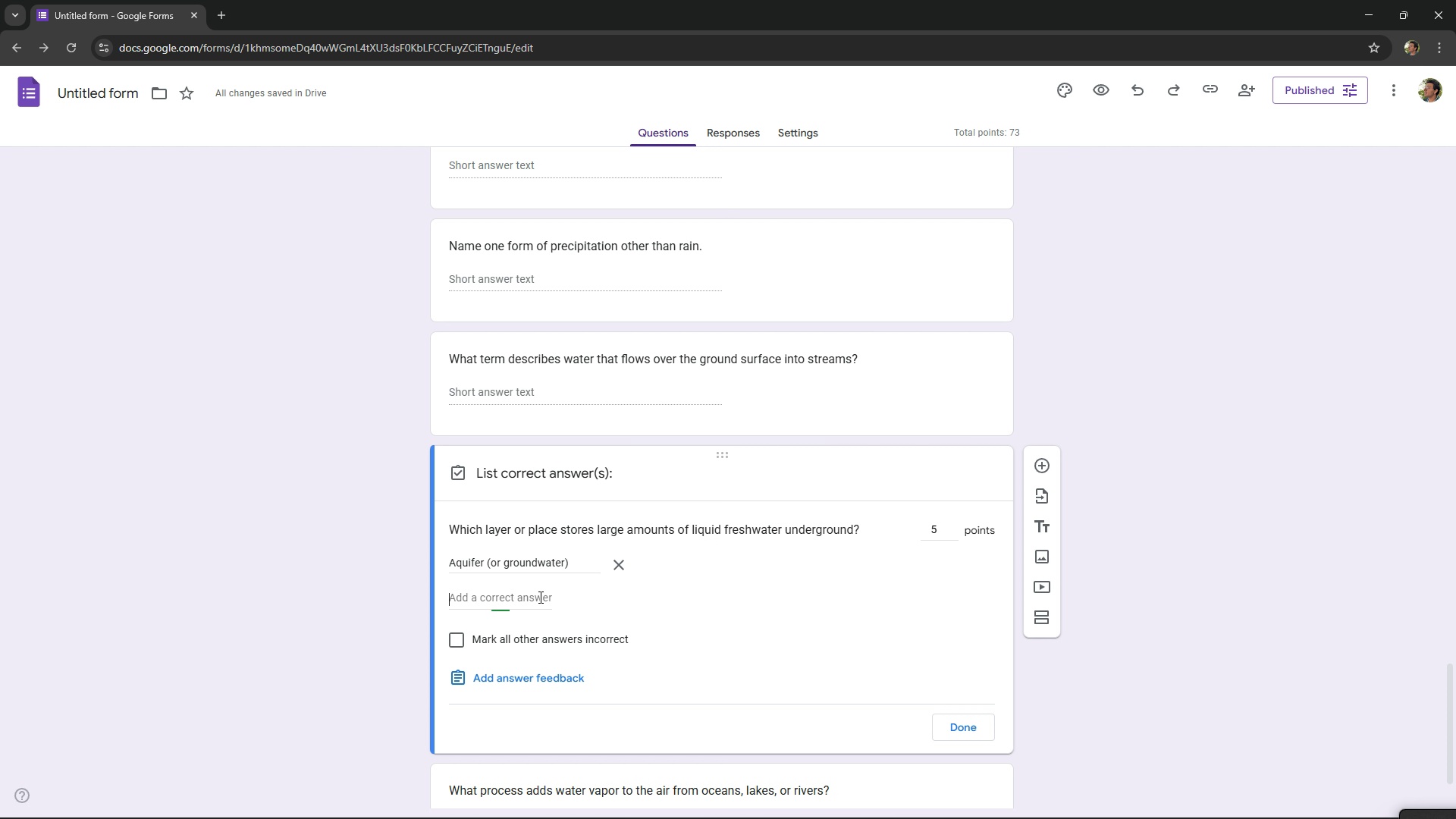 
left_click([539, 597])
 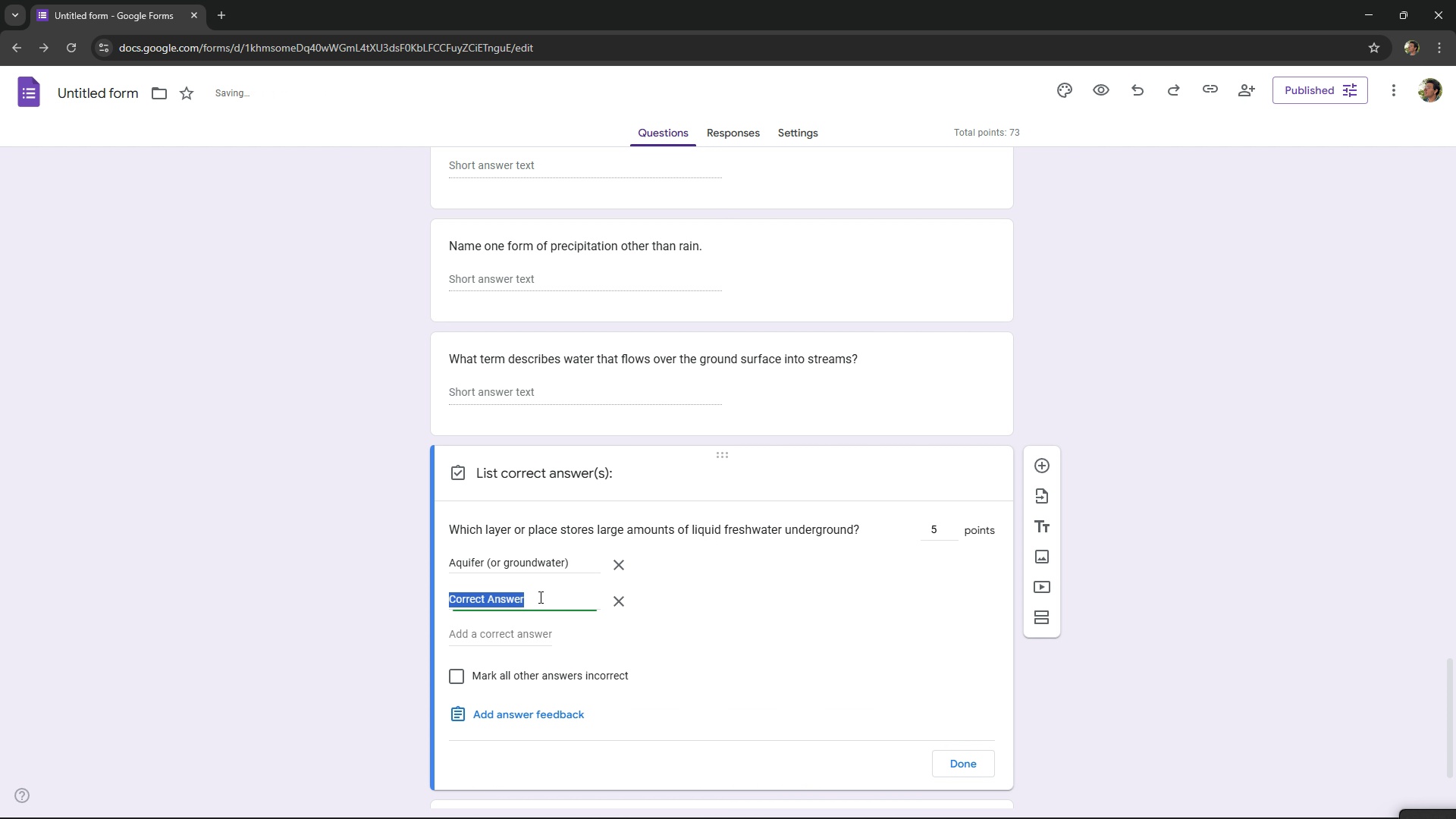 
key(Control+V)
 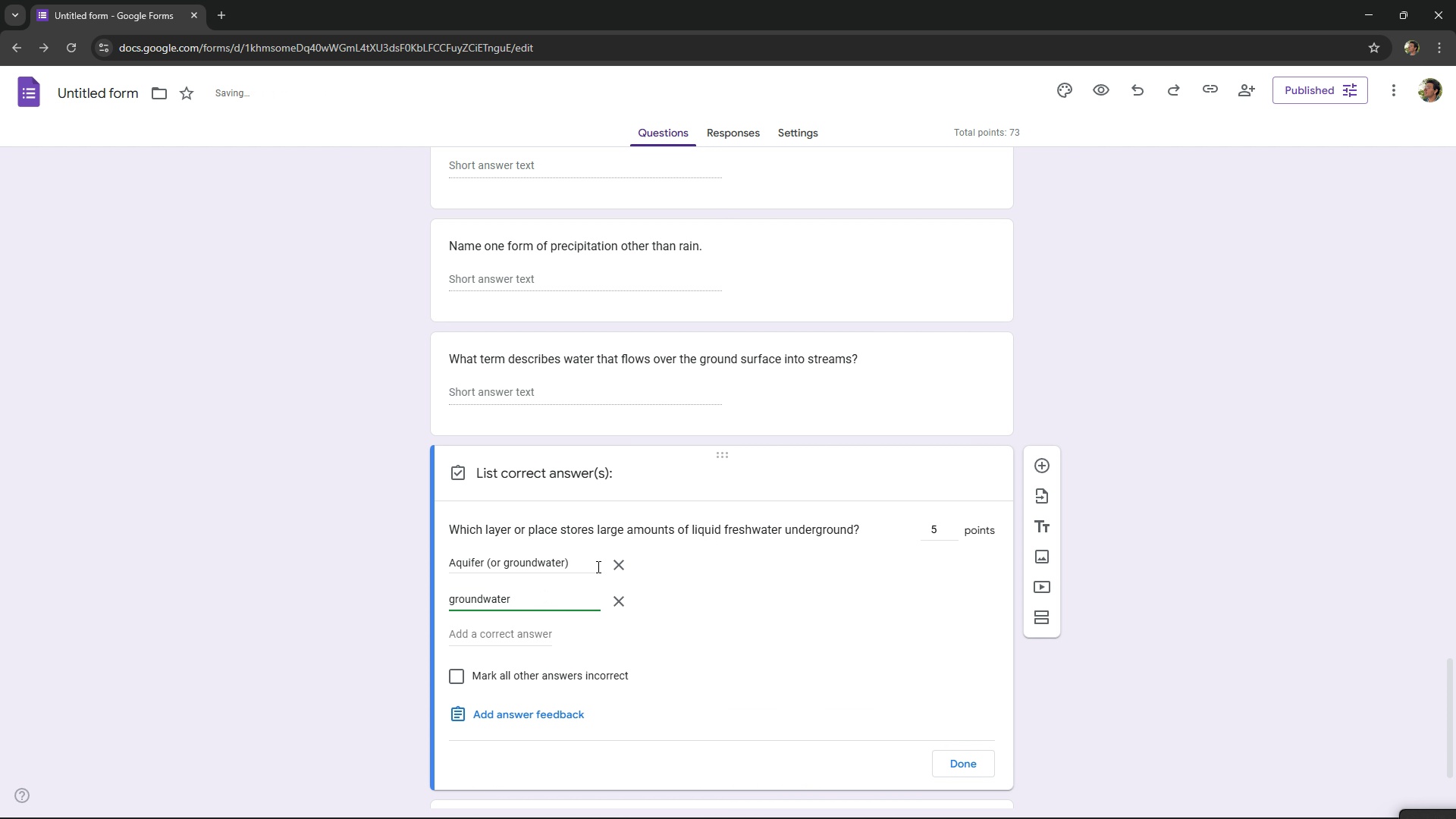 
left_click_drag(start_coordinate=[597, 565], to_coordinate=[491, 566])
 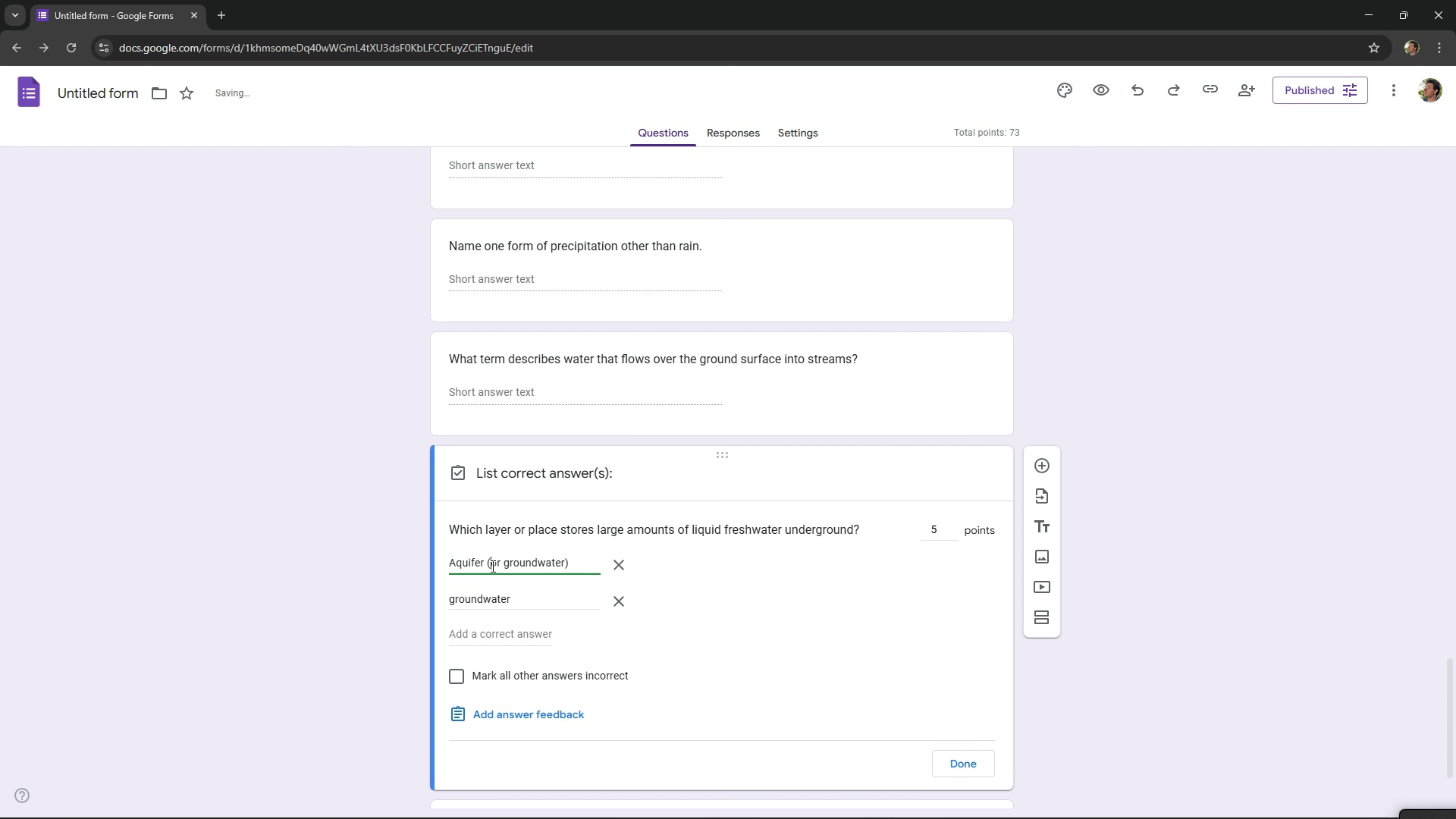 
left_click([491, 566])
 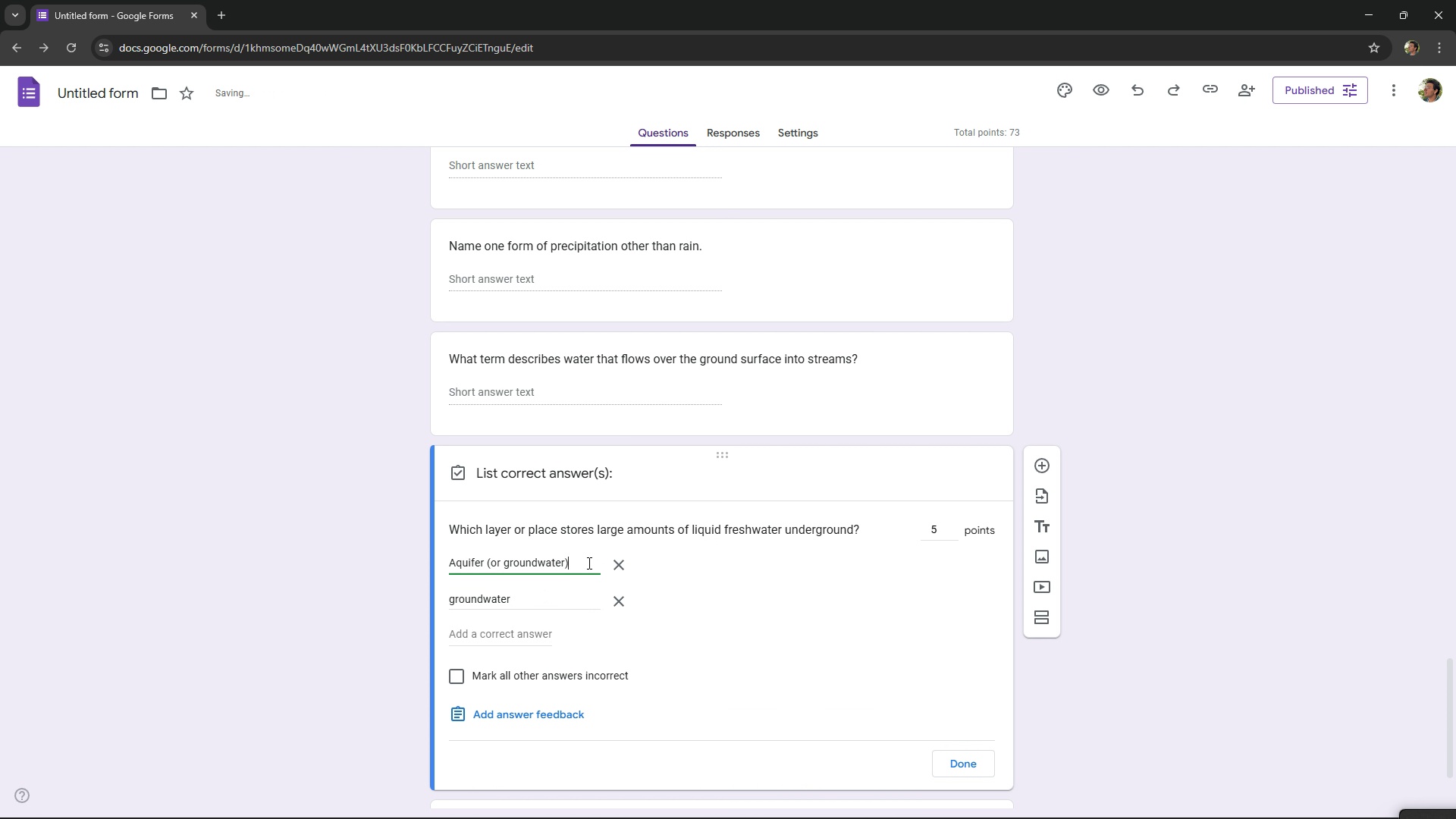 
double_click([588, 563])
 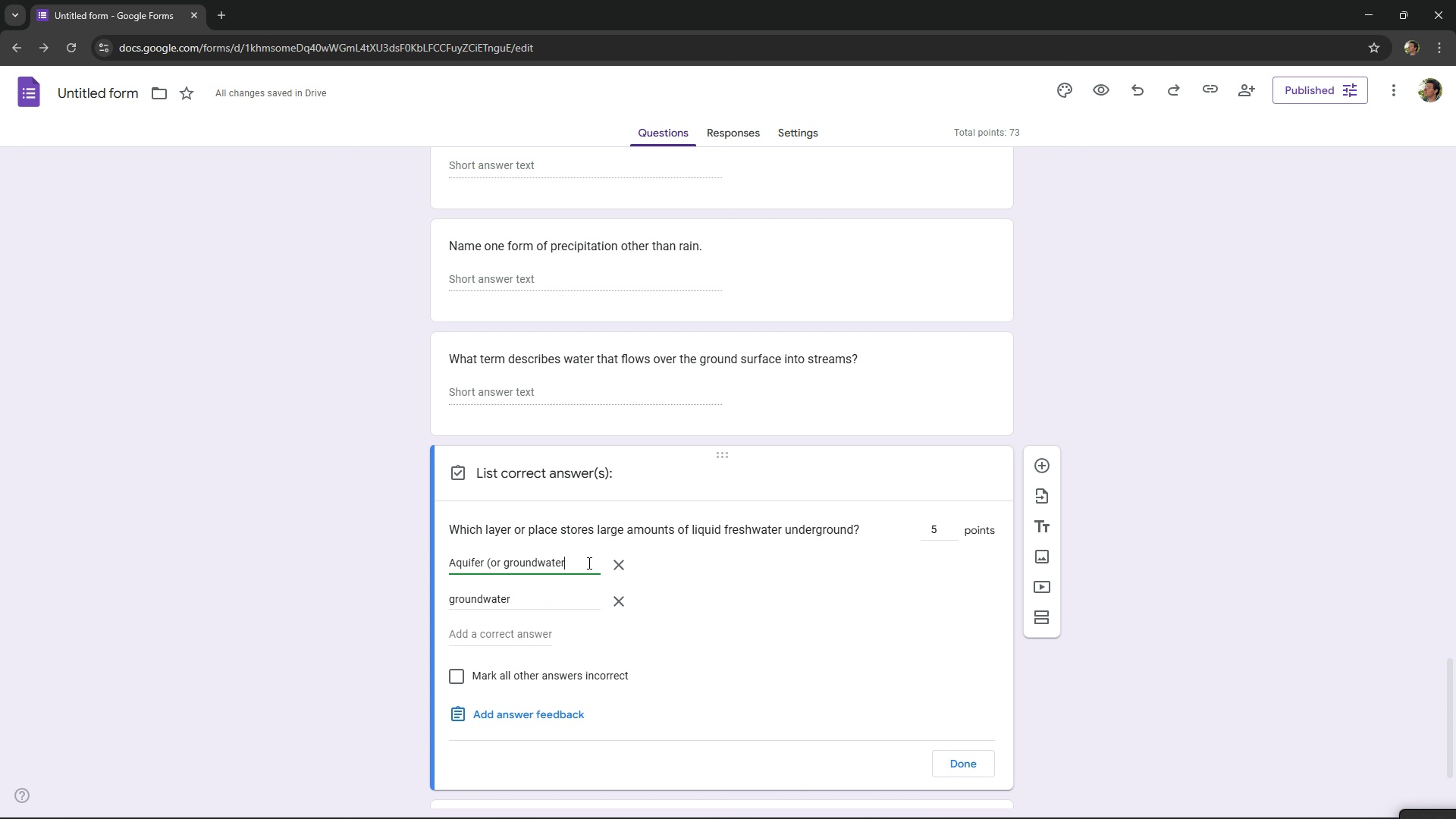 
hold_key(key=Backspace, duration=0.72)
 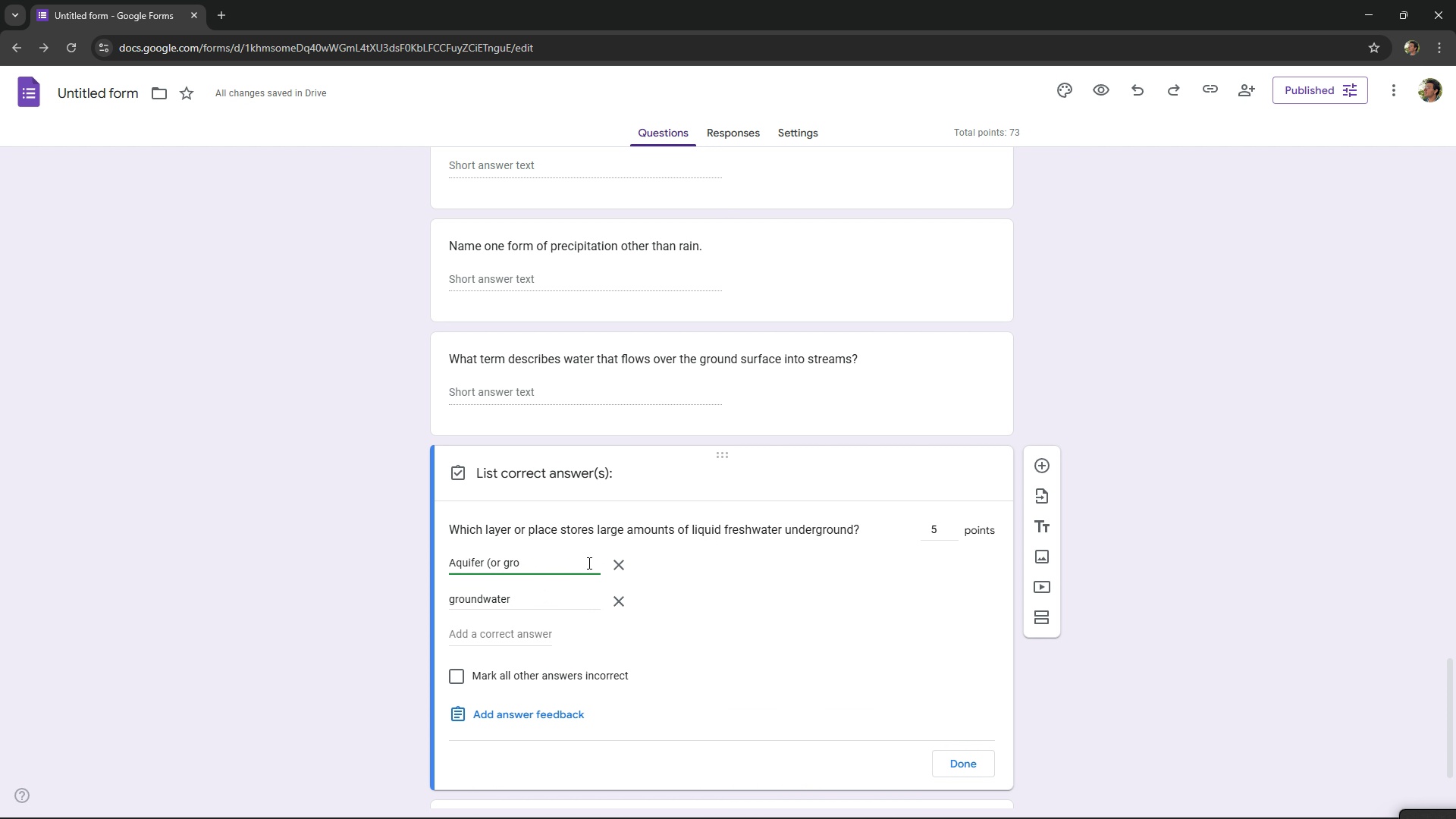 
key(Backspace)
 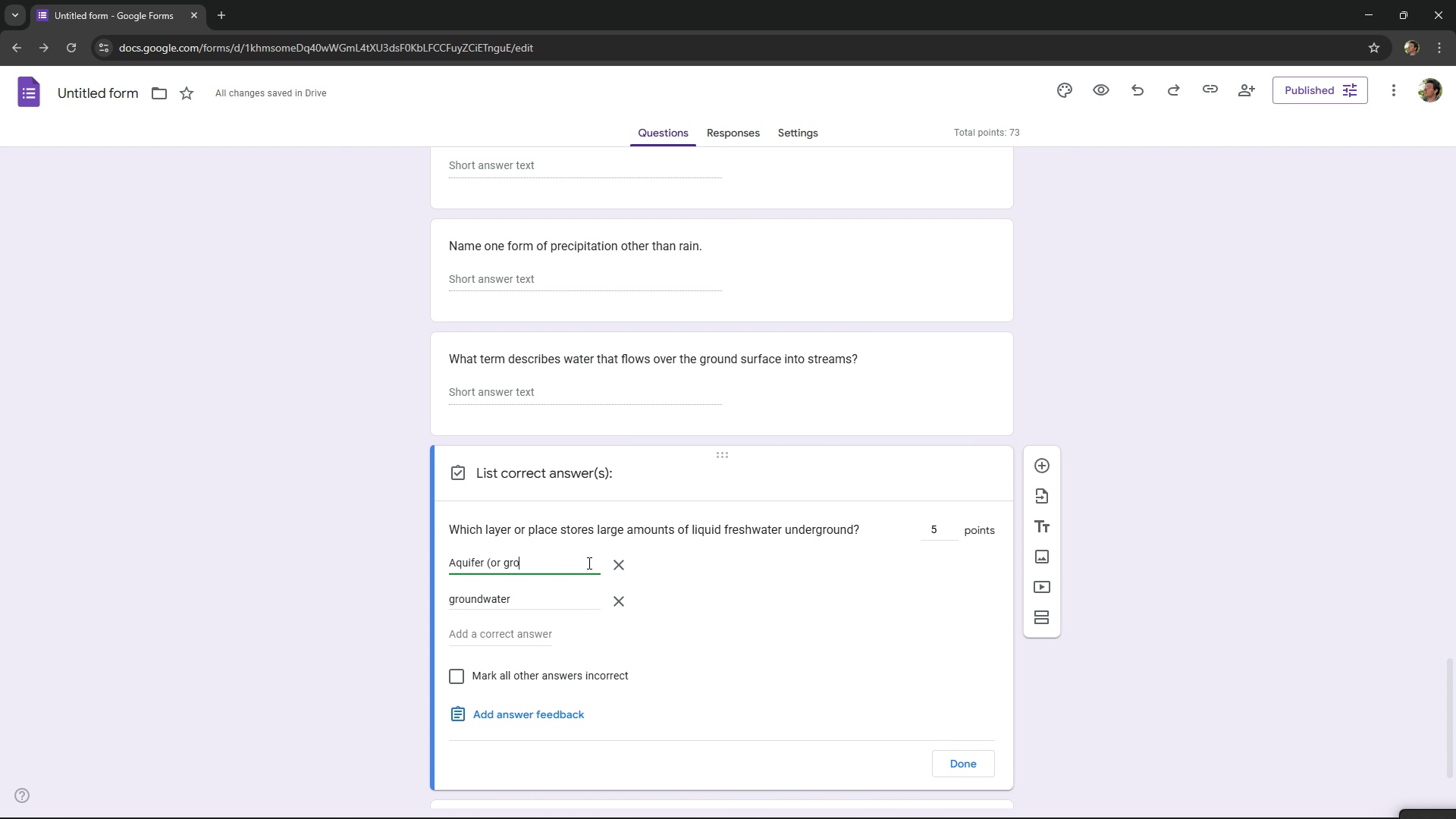 
key(Backspace)
 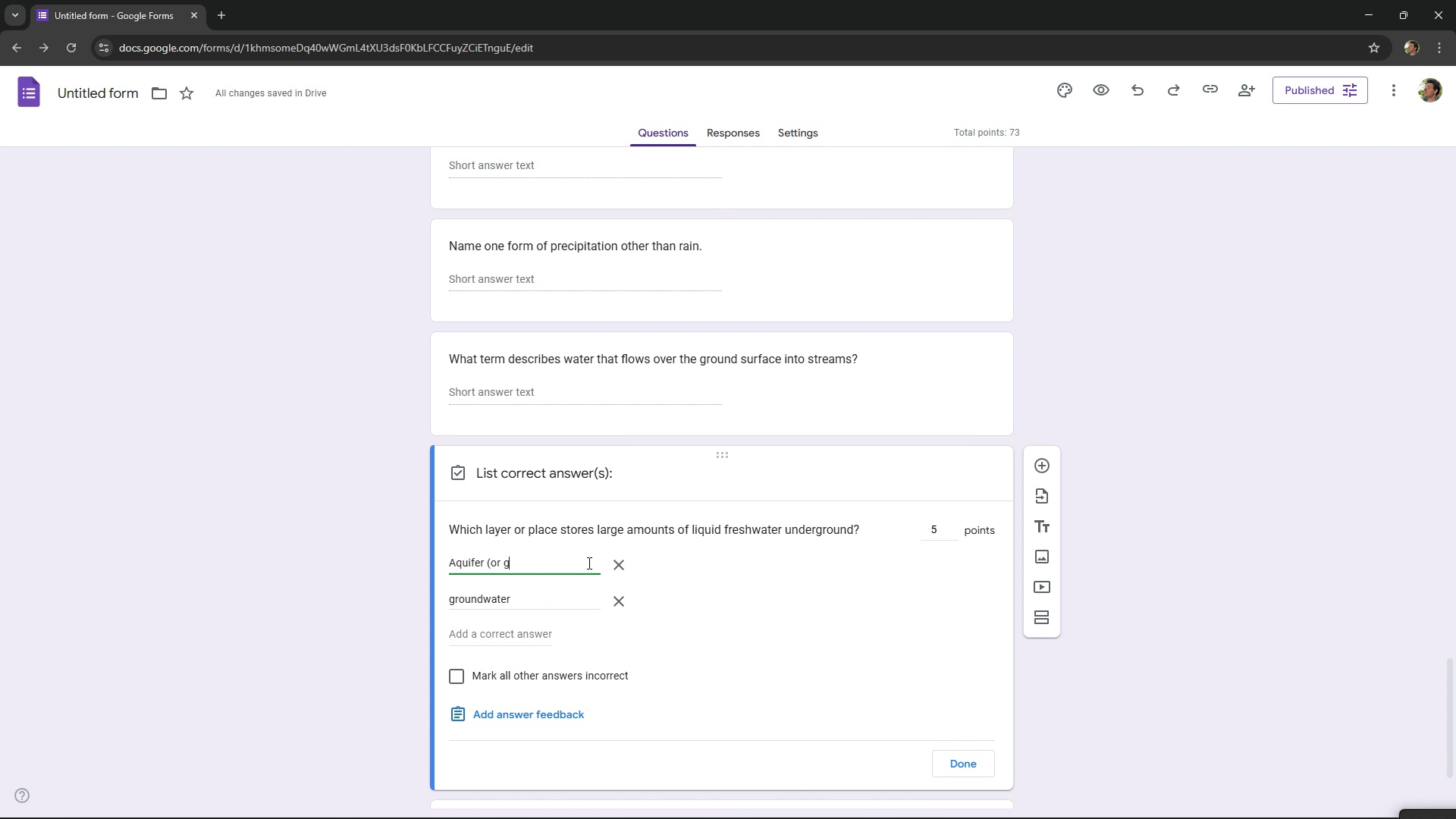 
key(Backspace)
 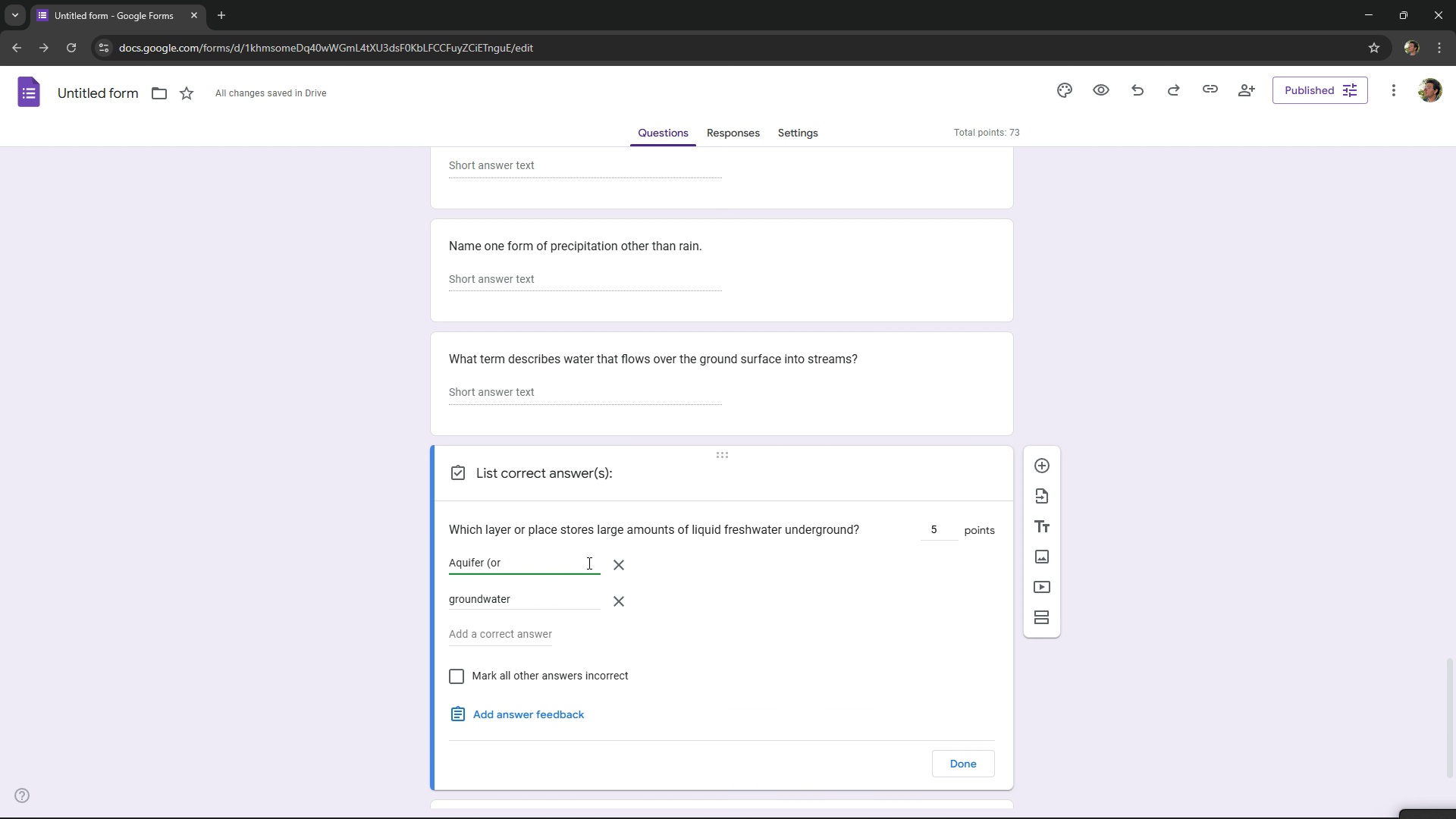 
key(Backspace)
 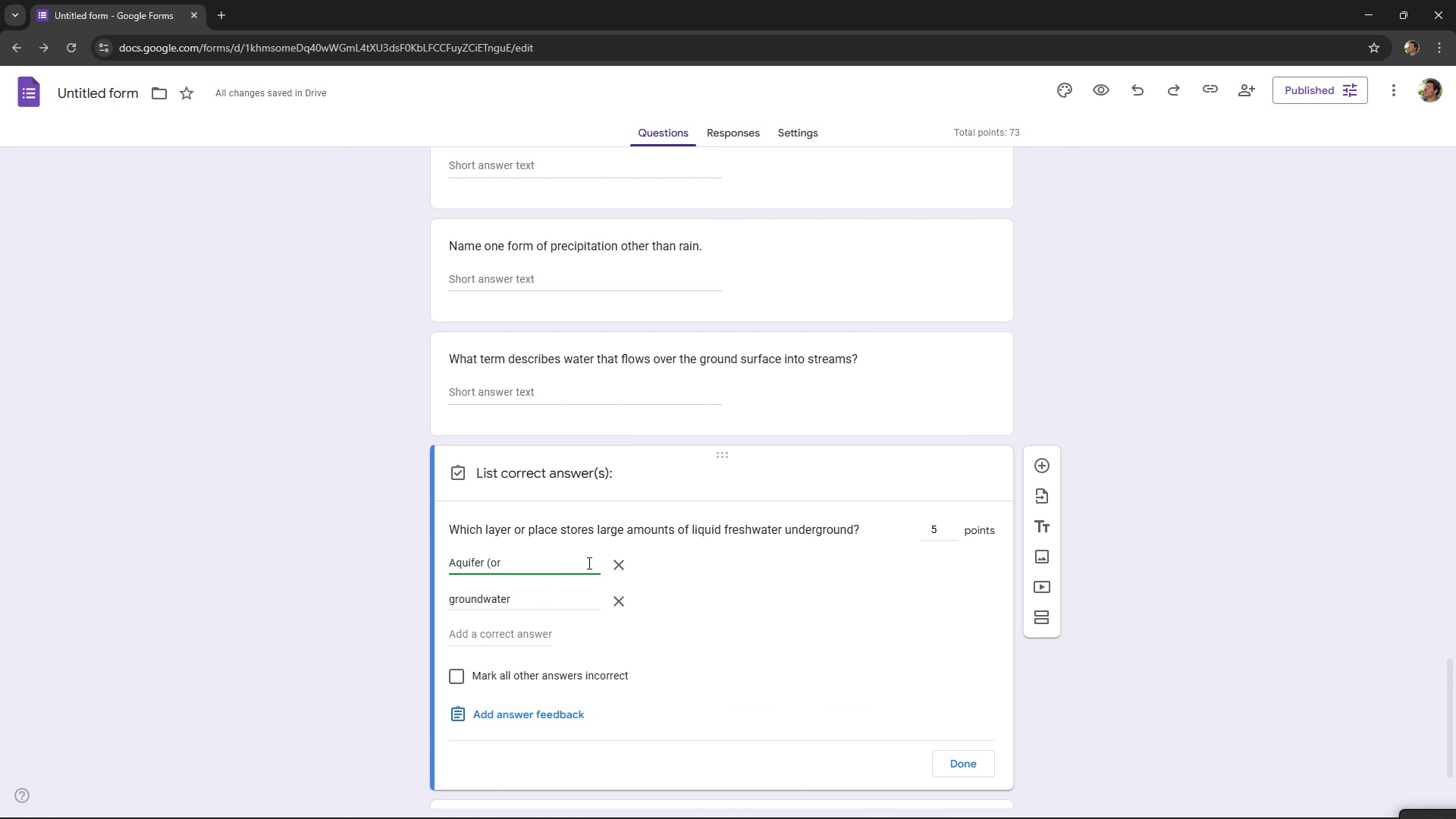 
key(Backspace)
 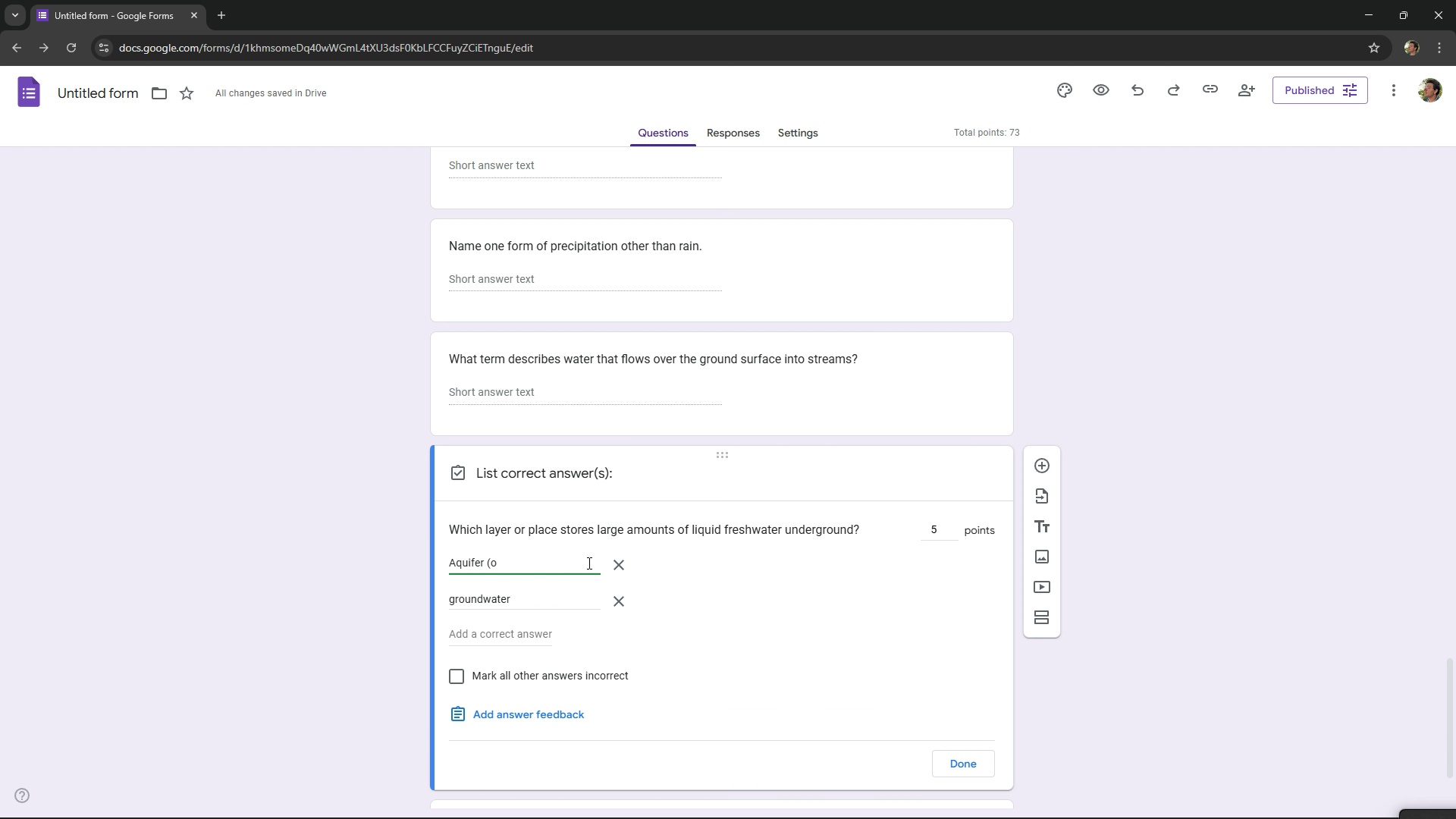 
key(Backspace)
 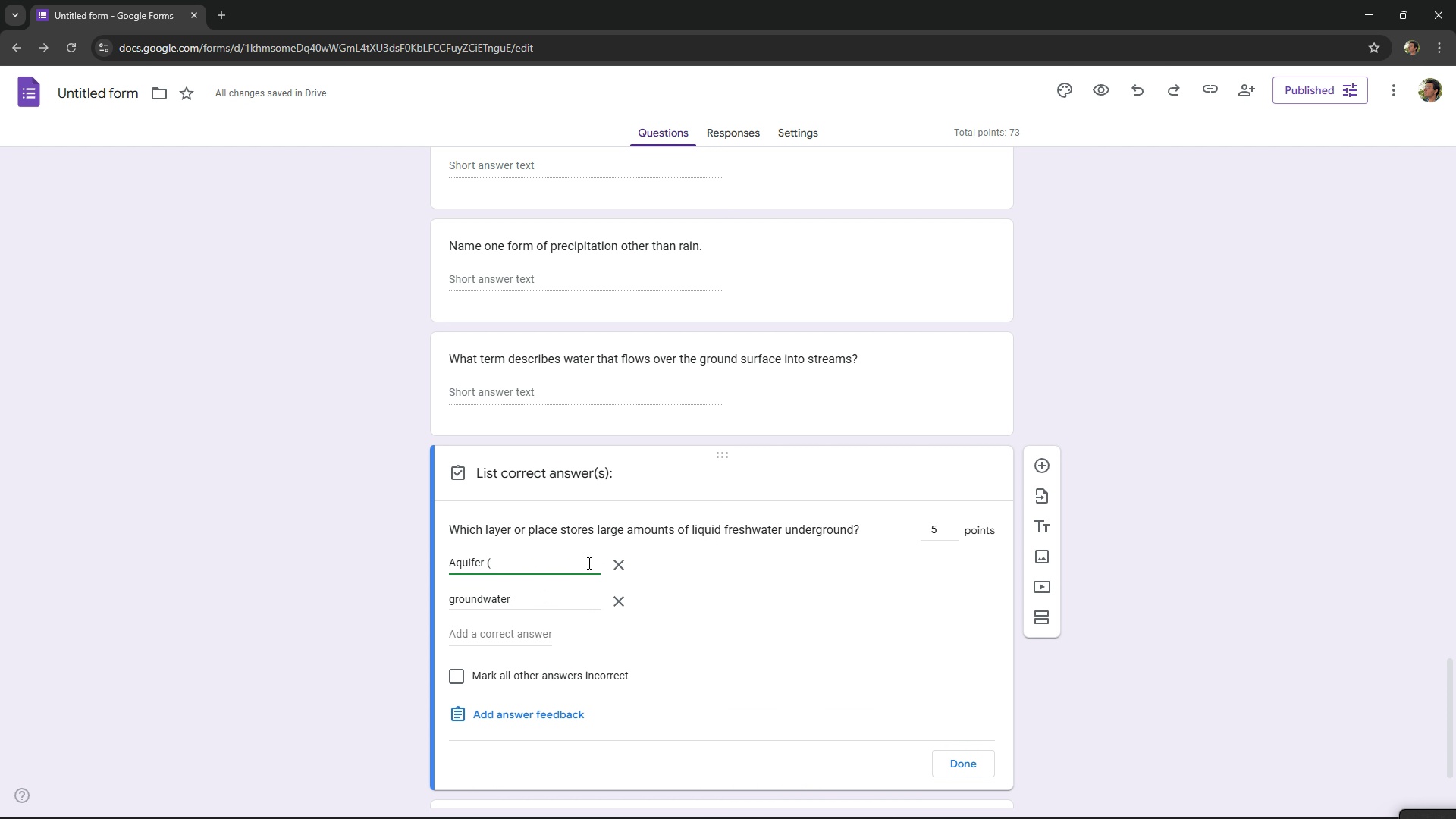 
key(Backspace)
 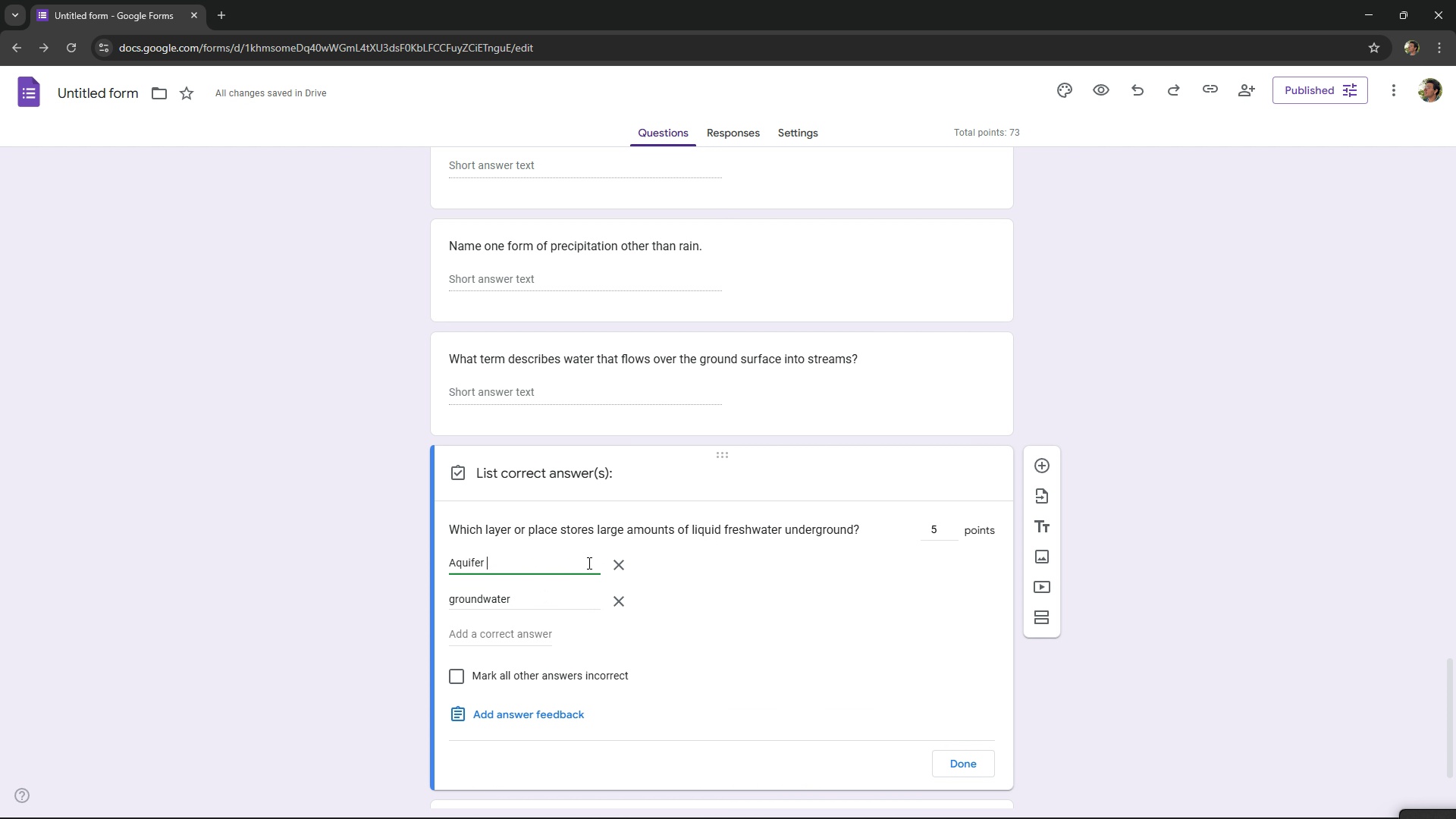 
key(Backspace)
 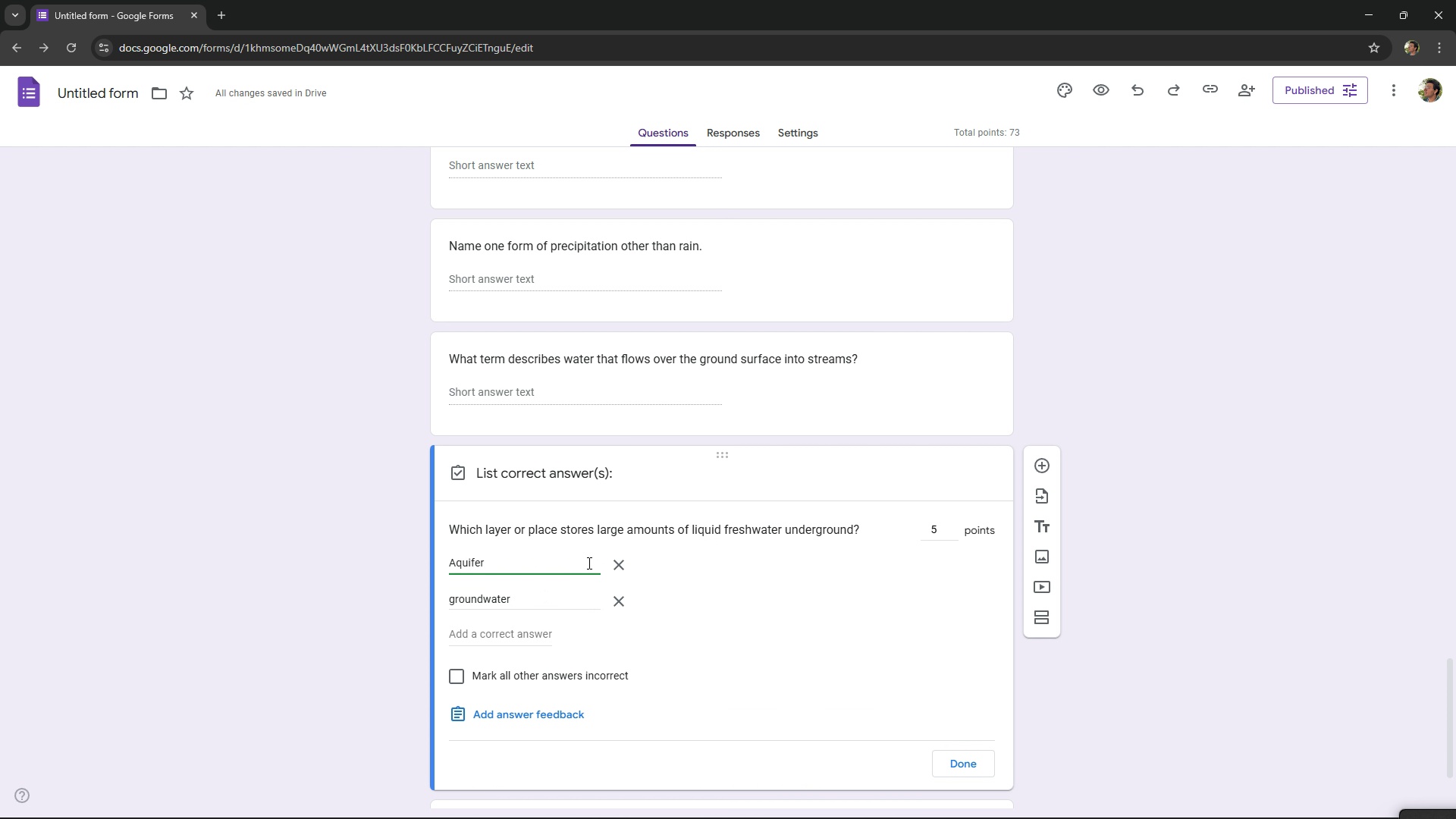 
key(Backspace)
 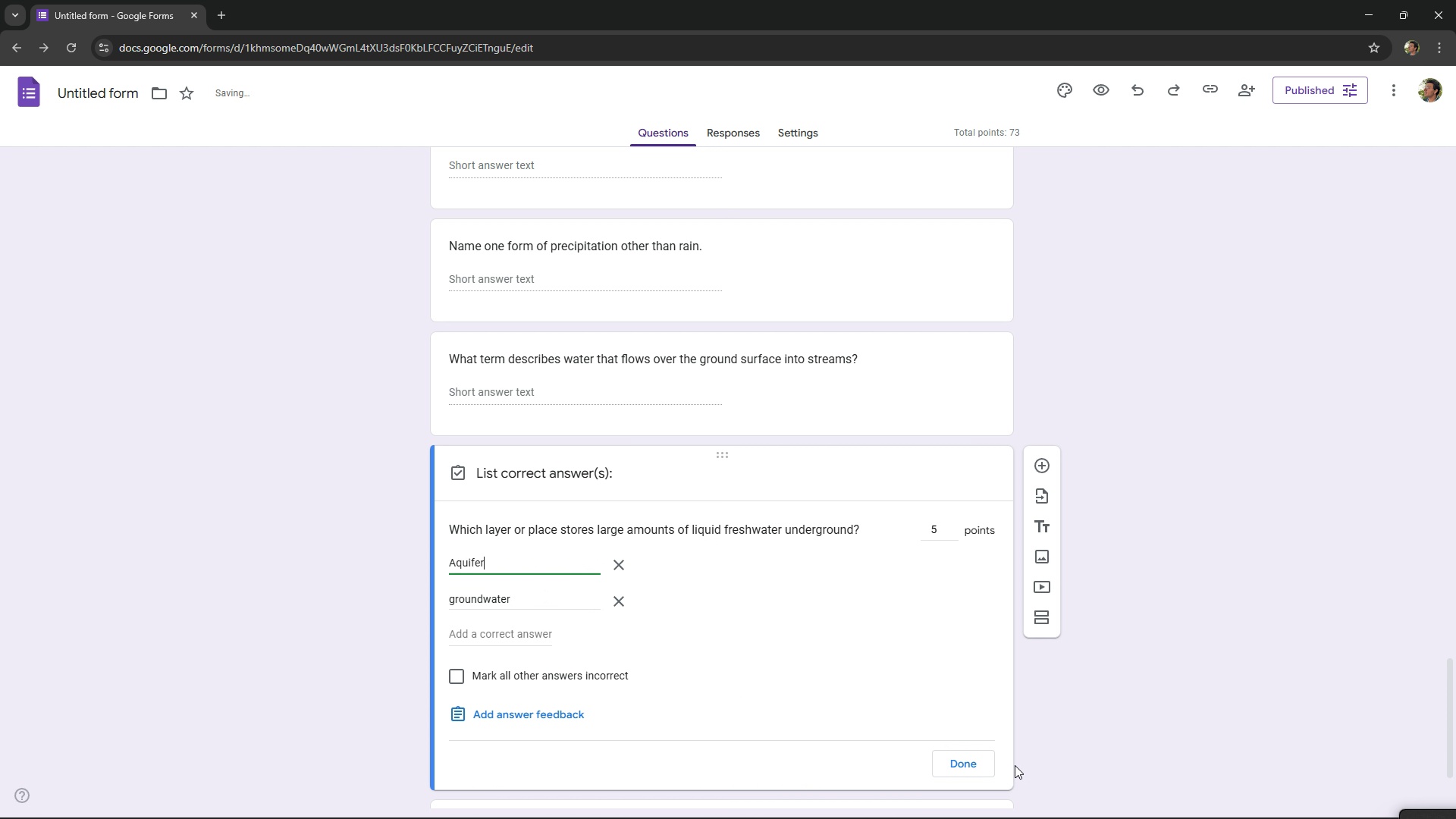 
left_click([980, 764])
 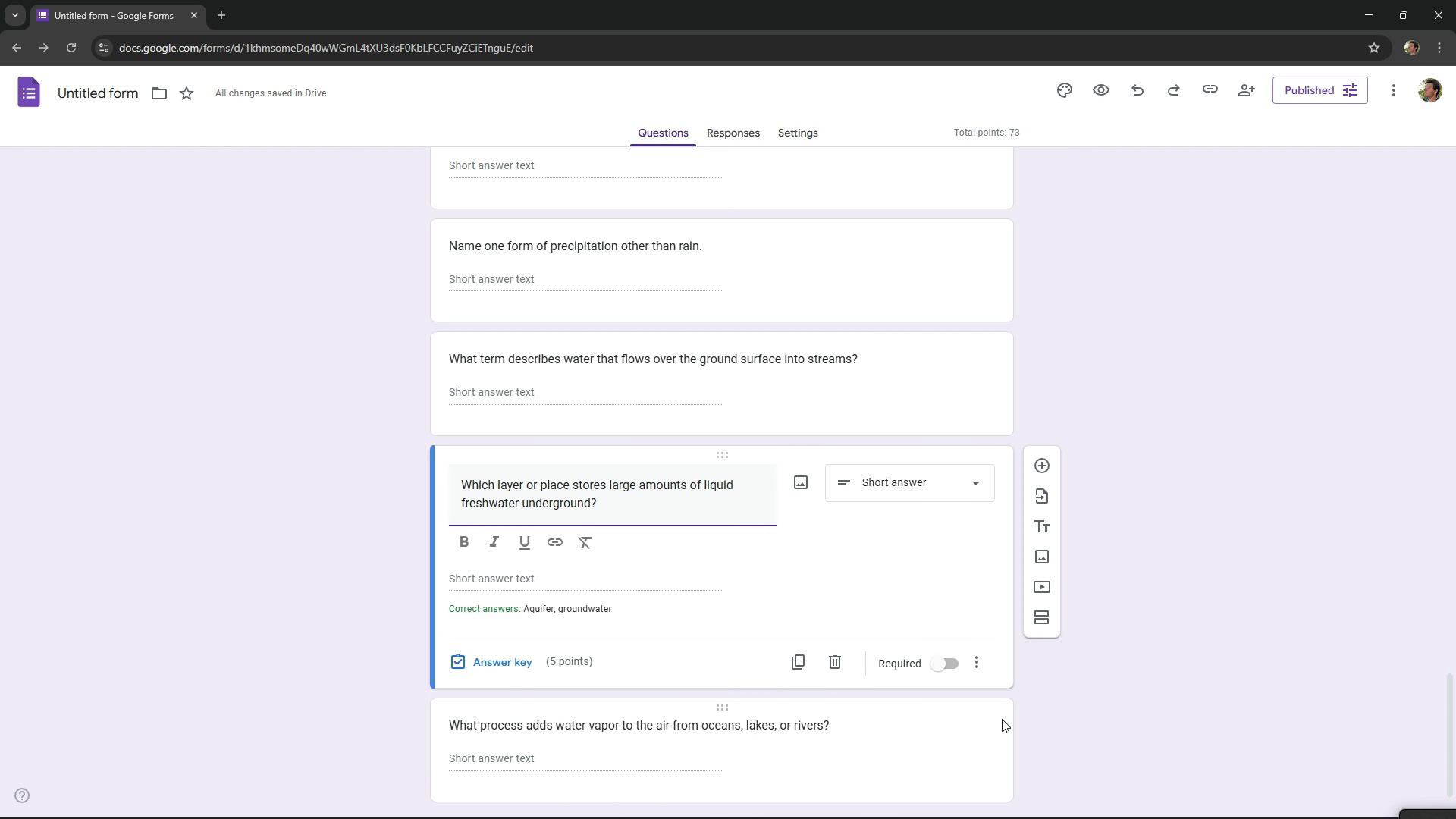 
scroll: coordinate [1019, 676], scroll_direction: up, amount: 2.0
 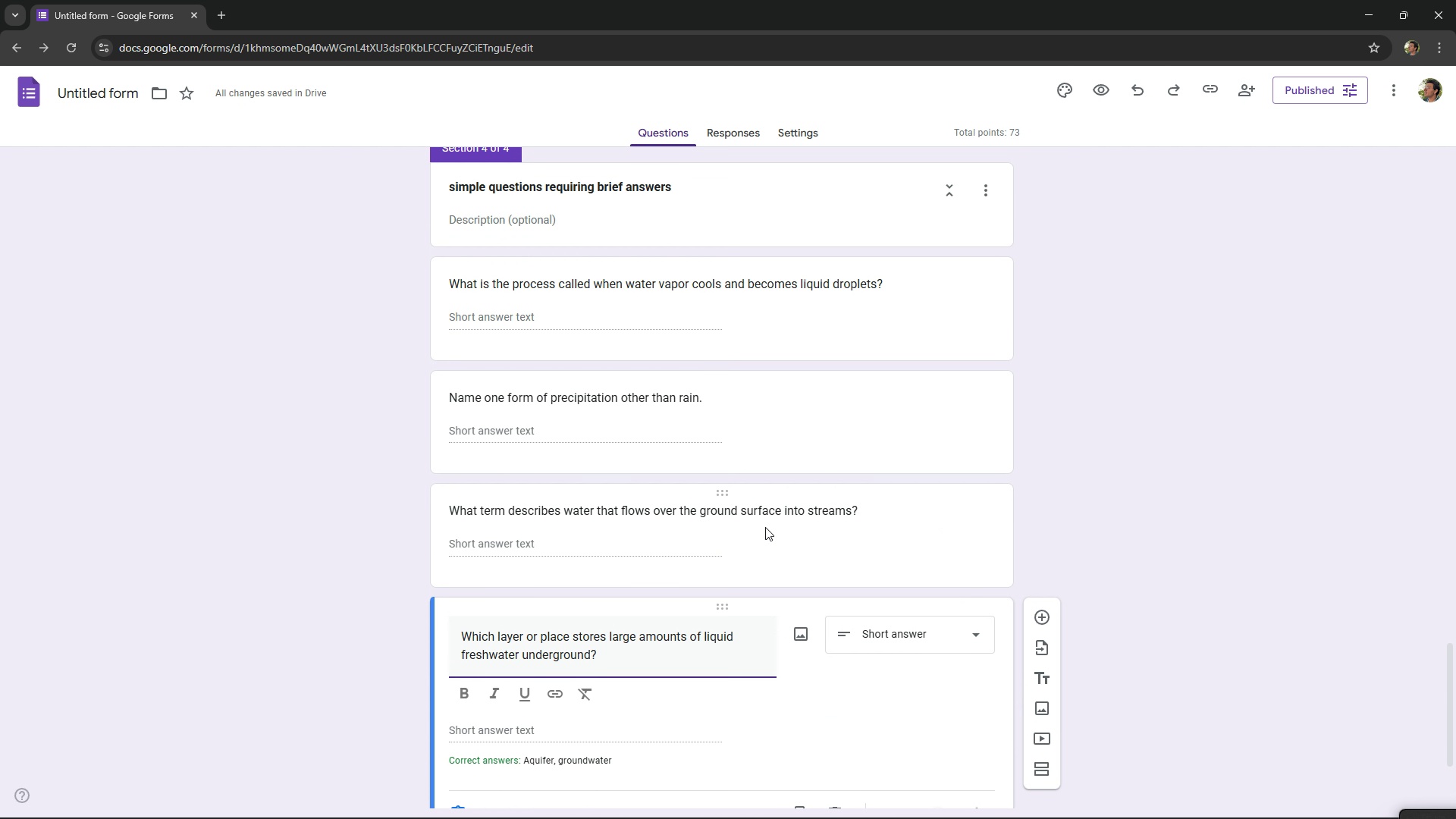 
left_click([765, 527])
 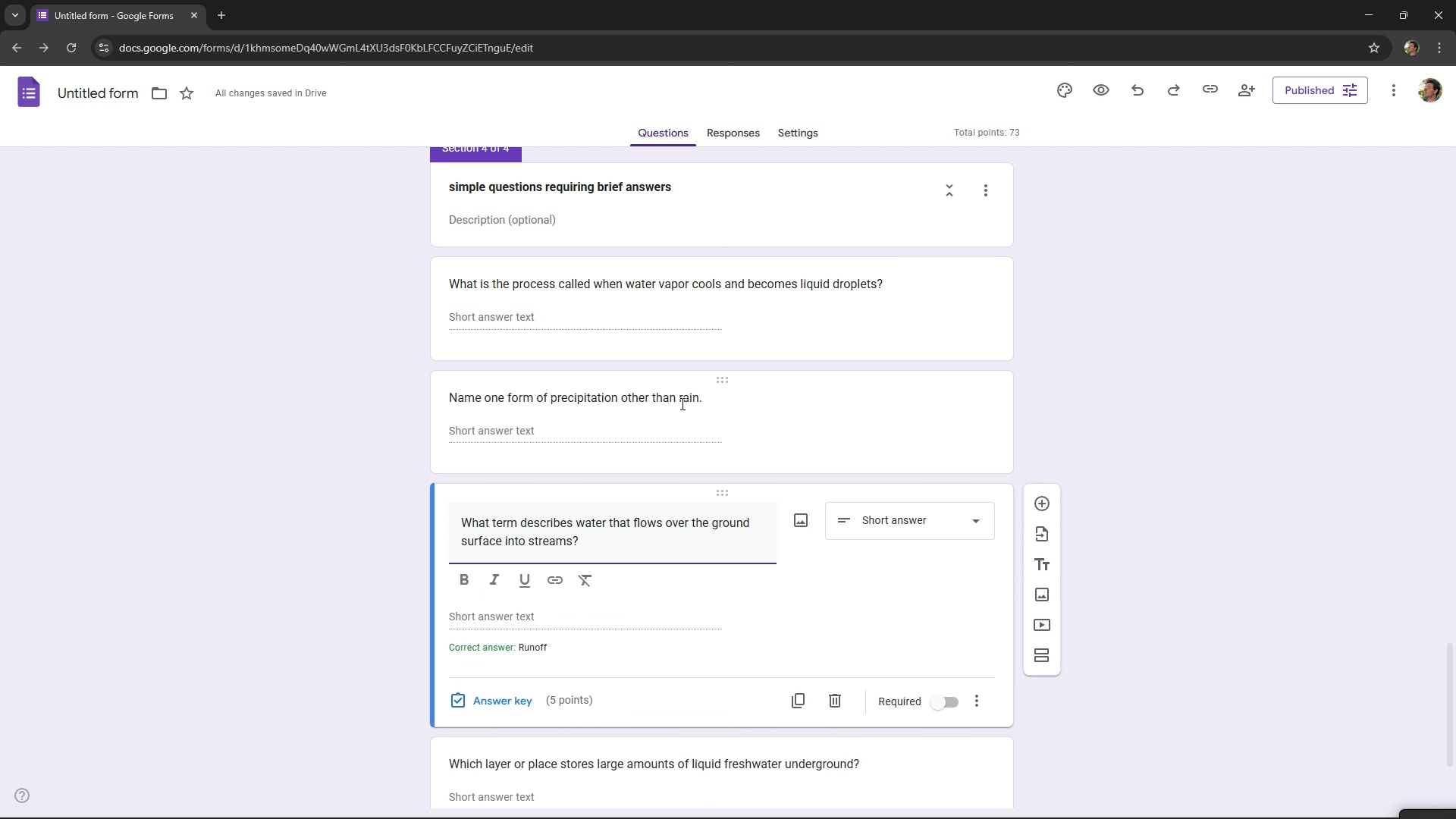 
left_click([682, 403])
 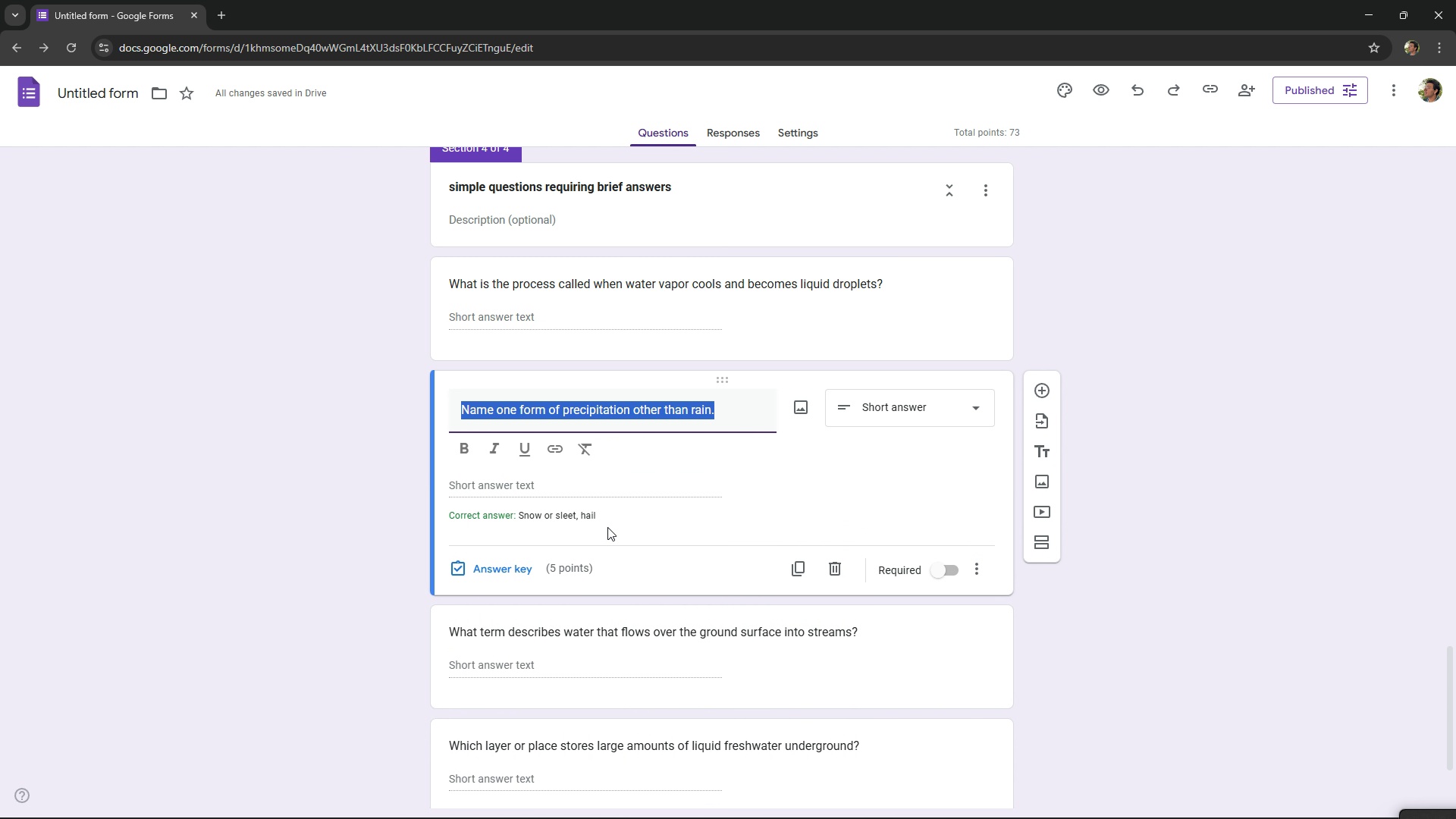 
left_click([605, 511])
 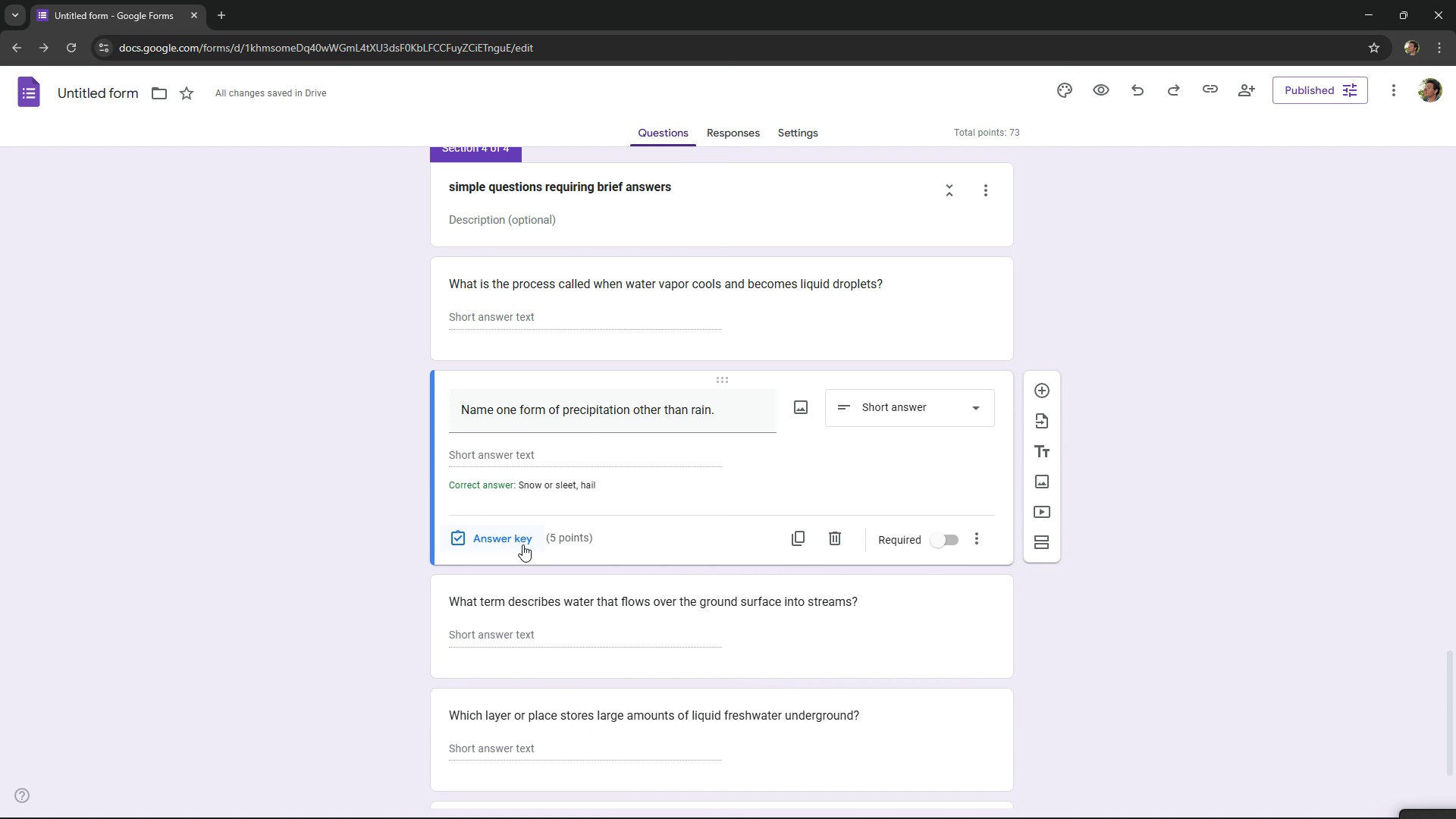 
left_click([522, 544])
 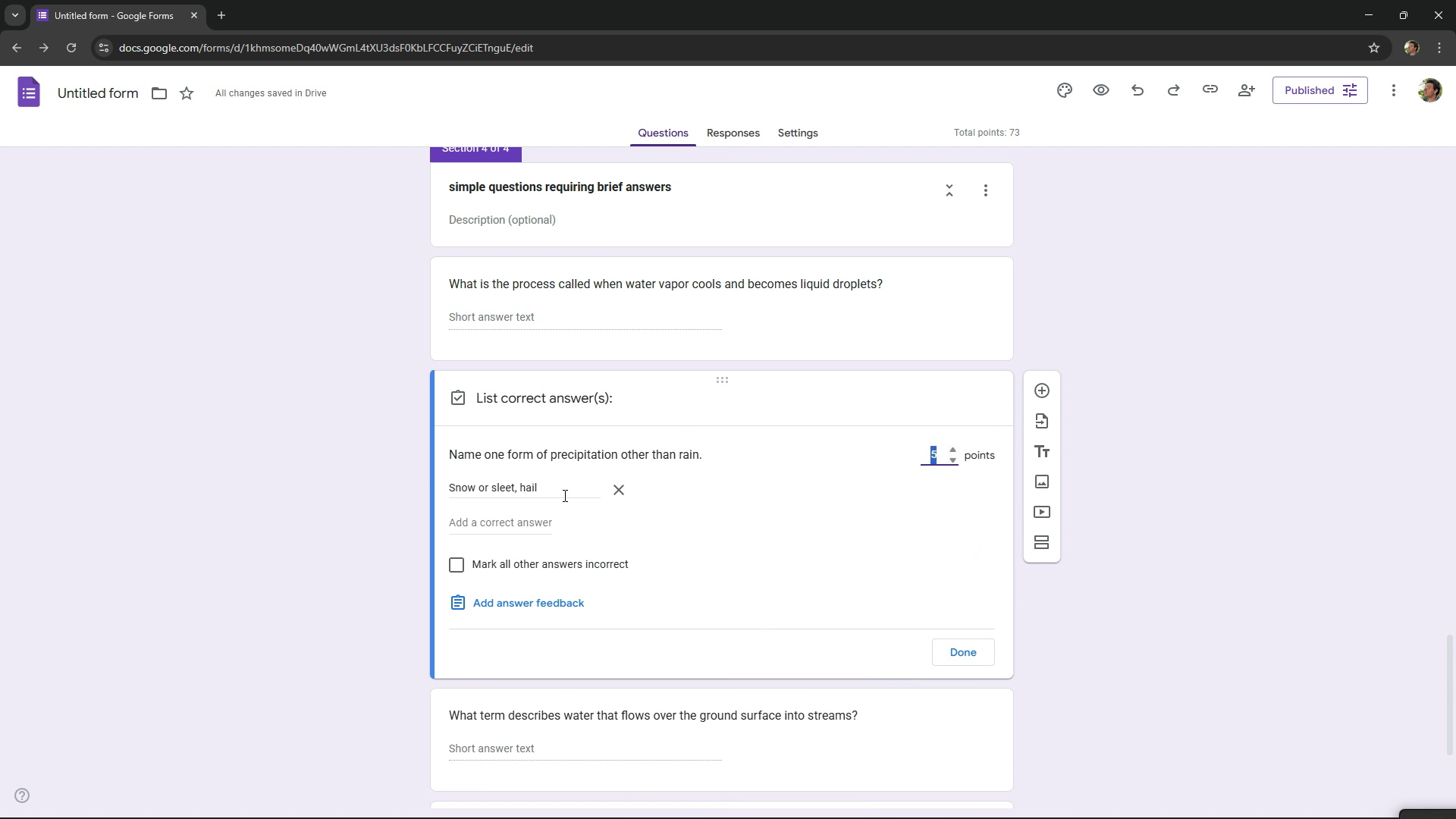 
left_click_drag(start_coordinate=[559, 491], to_coordinate=[517, 497])
 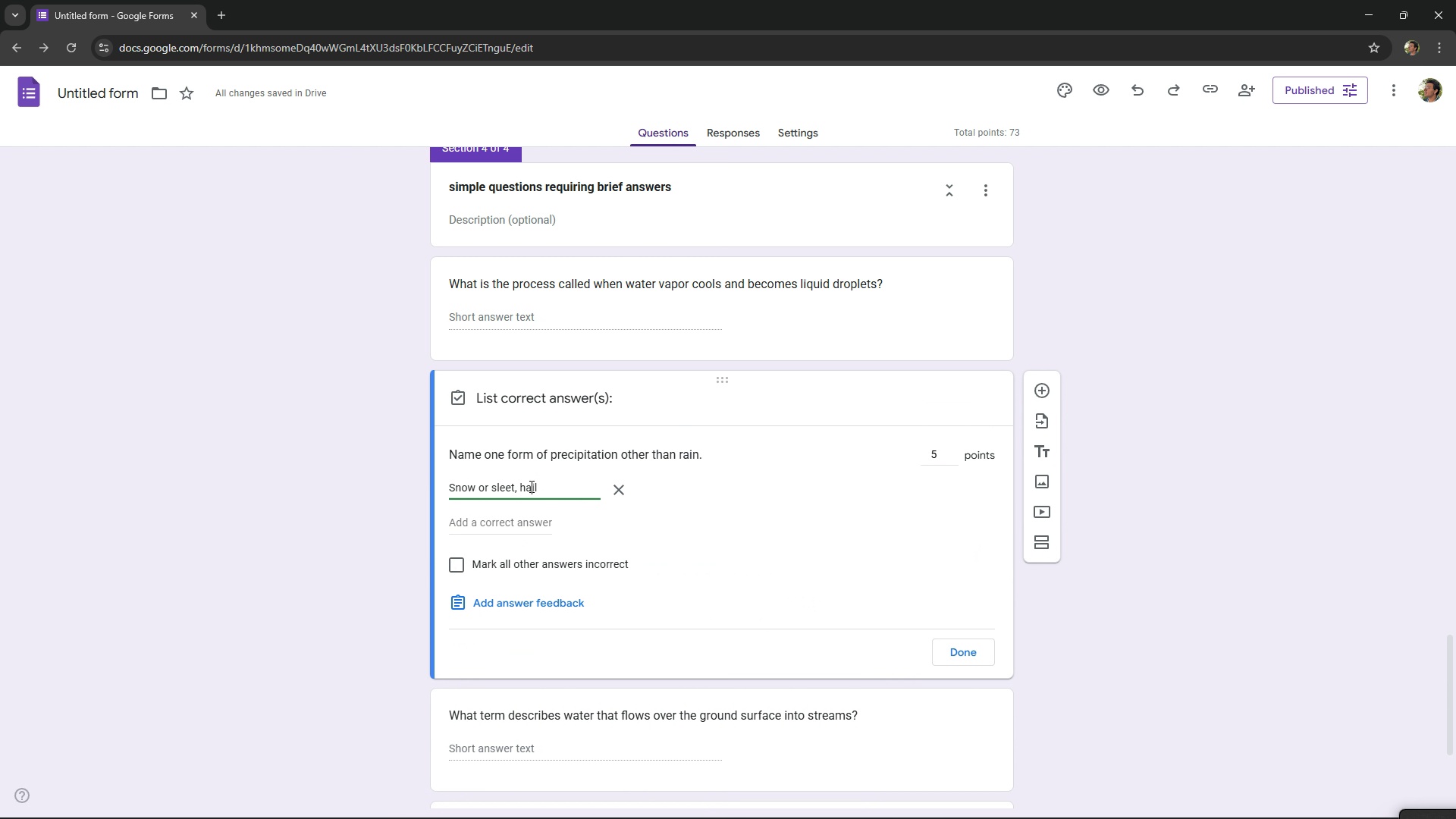 
left_click([530, 486])
 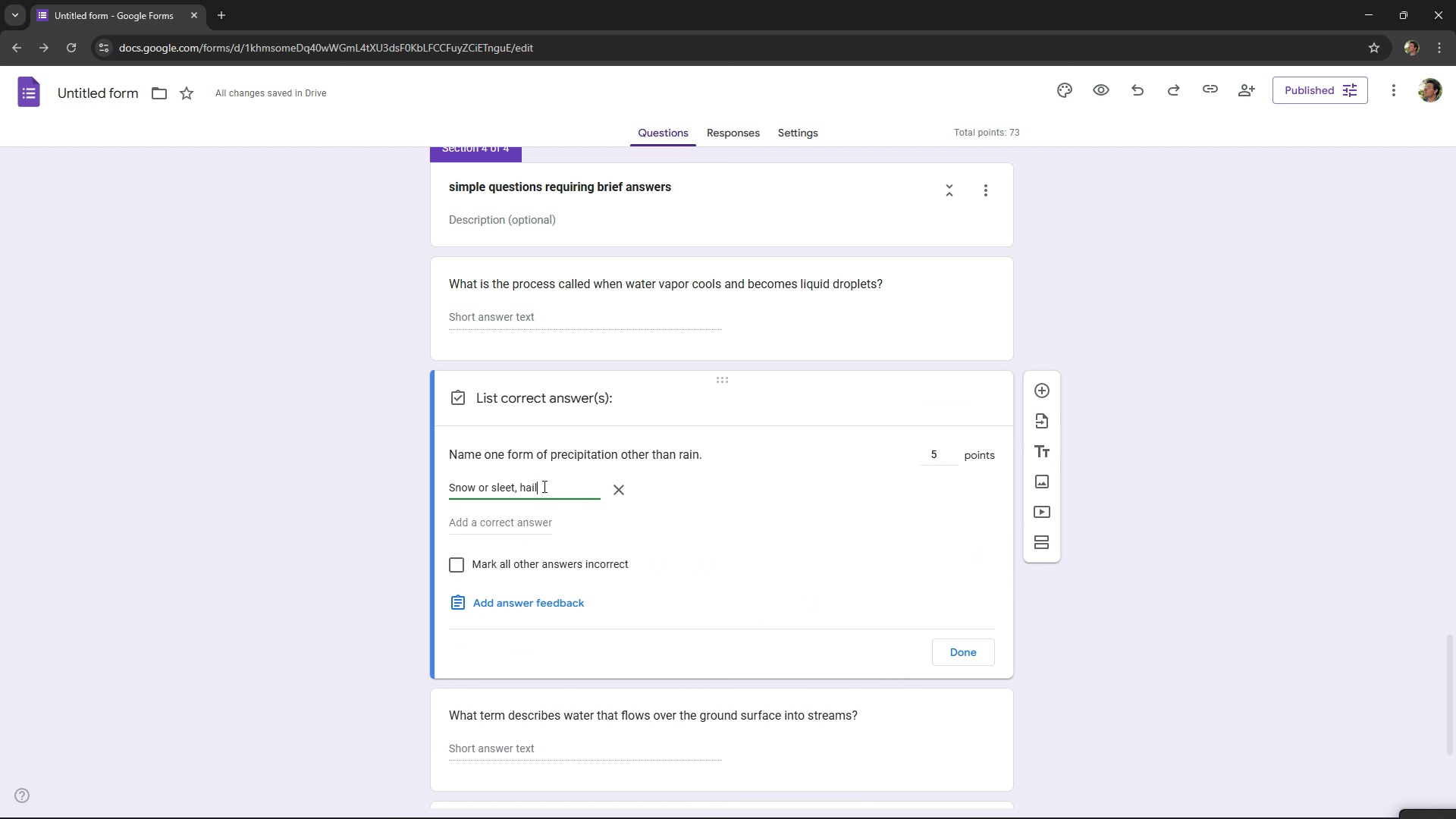 
left_click_drag(start_coordinate=[543, 486], to_coordinate=[519, 491])
 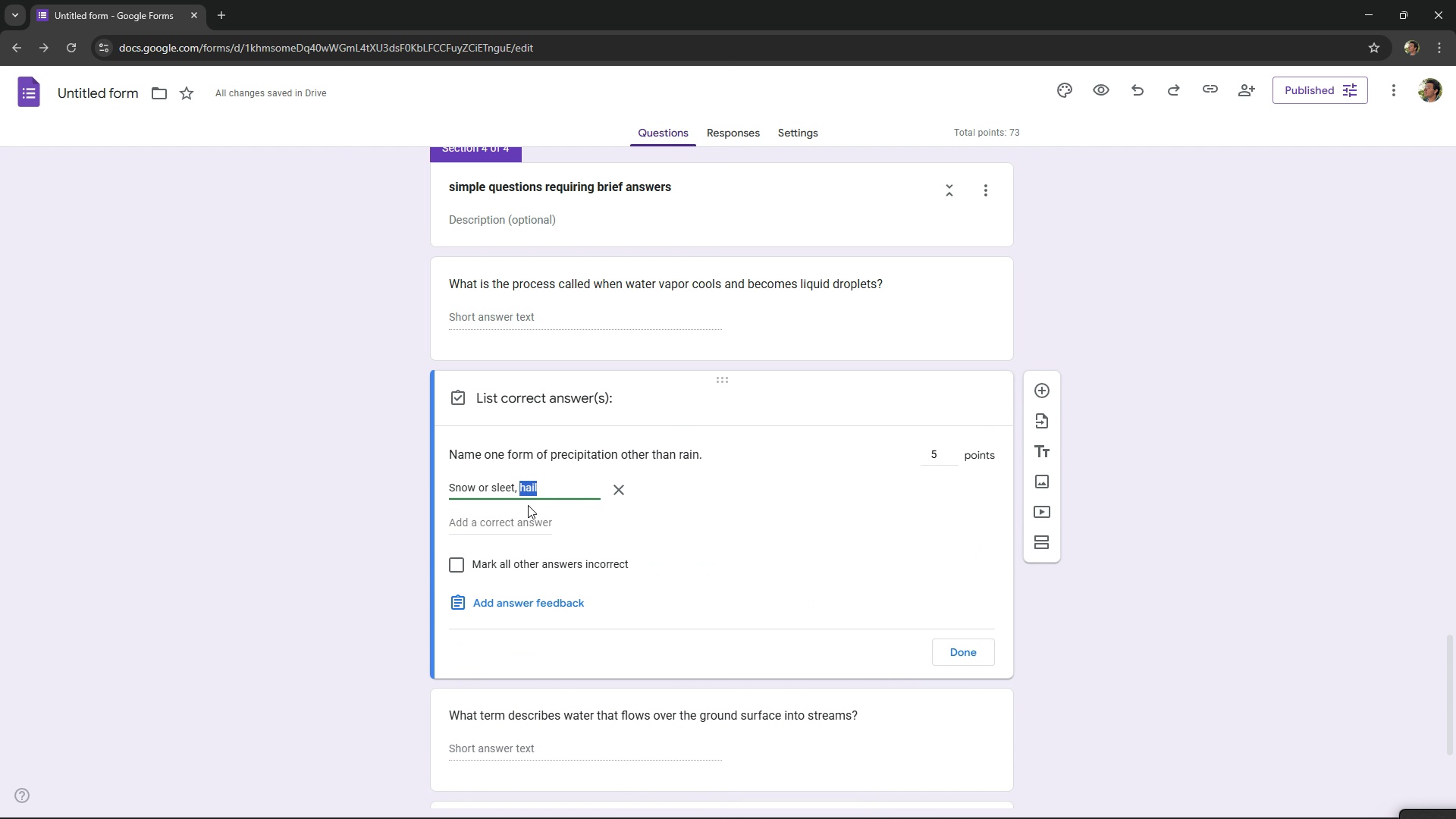 
key(Control+C)
 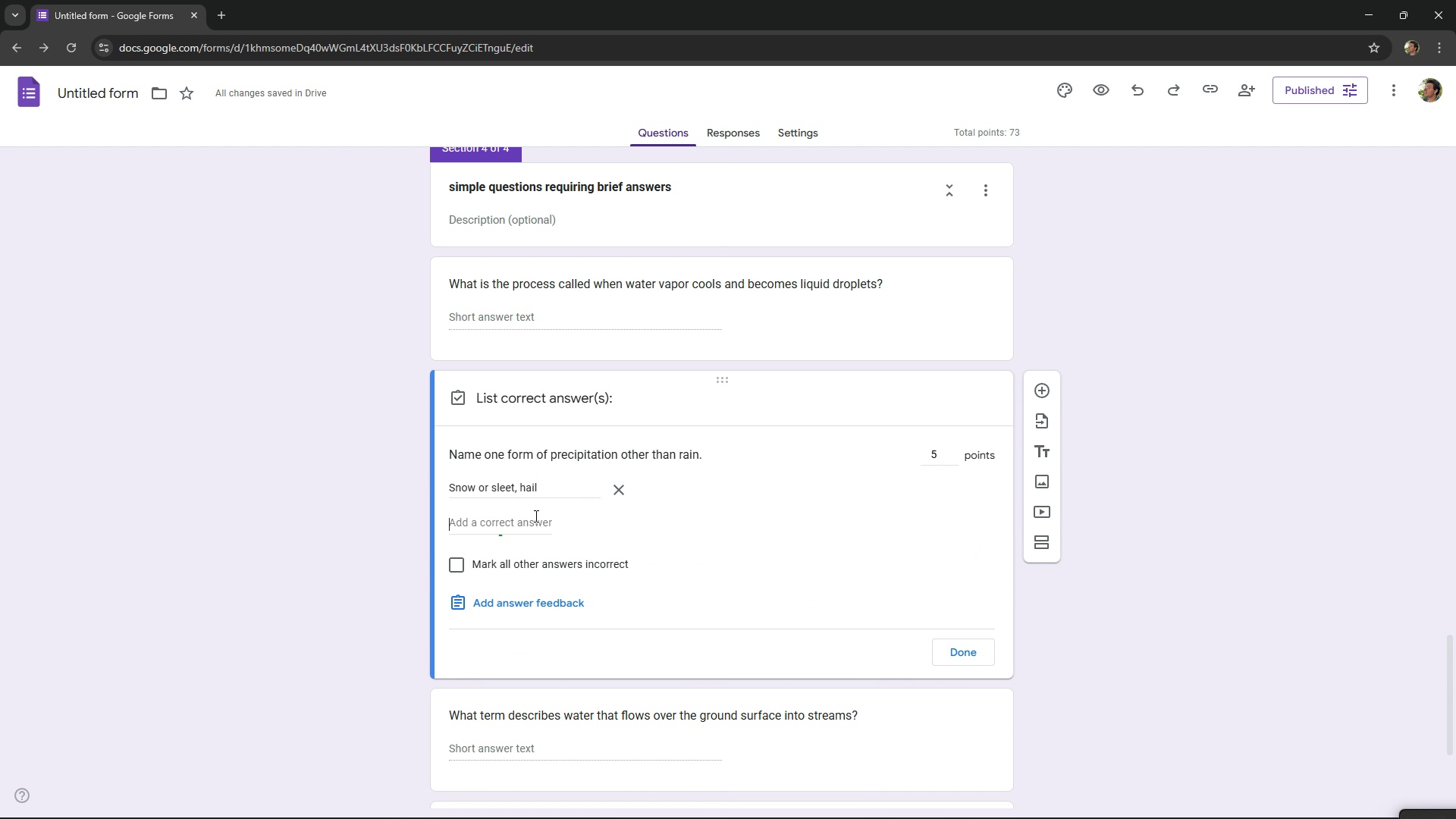 
key(Control+C)
 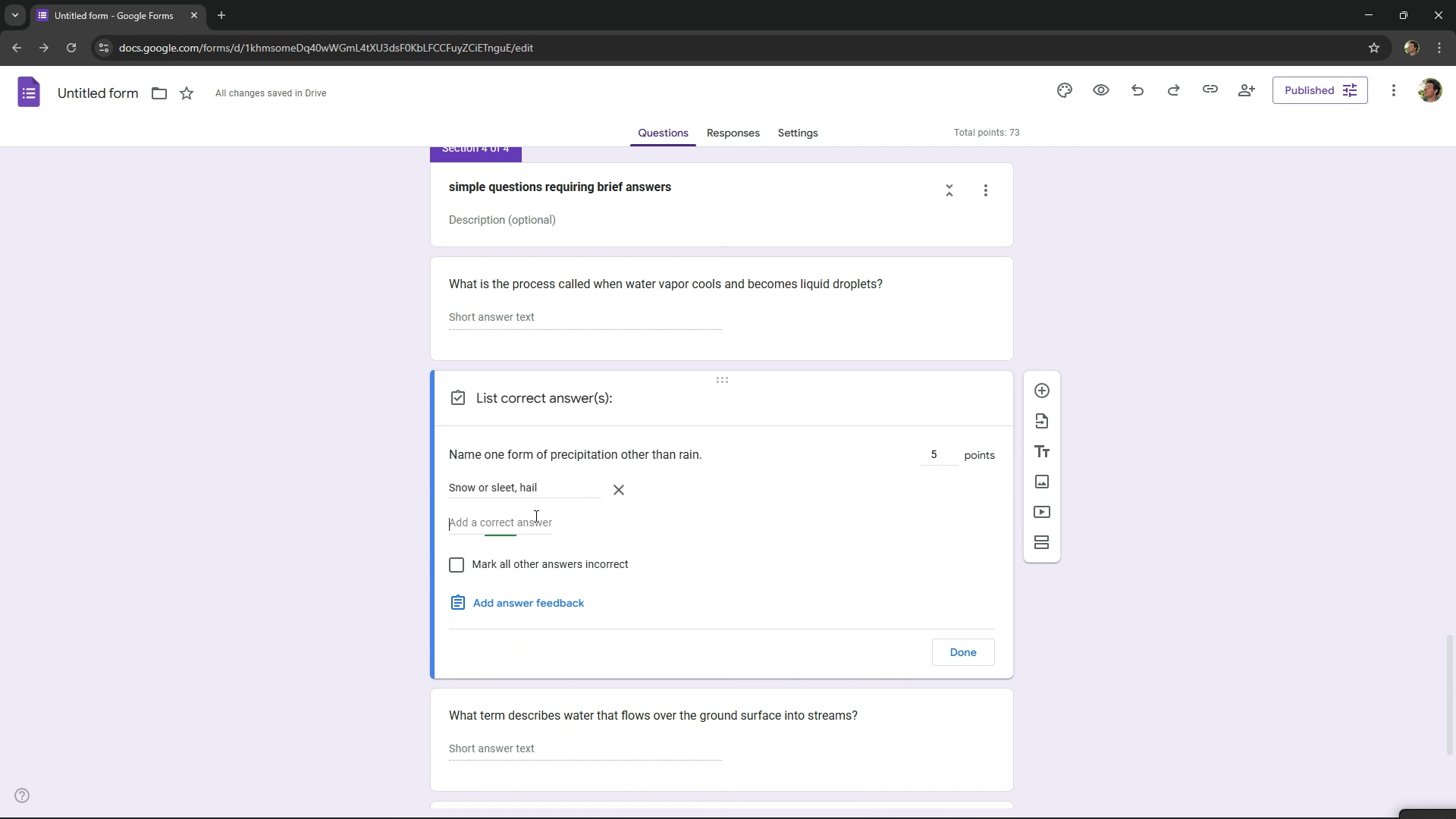 
left_click([535, 516])
 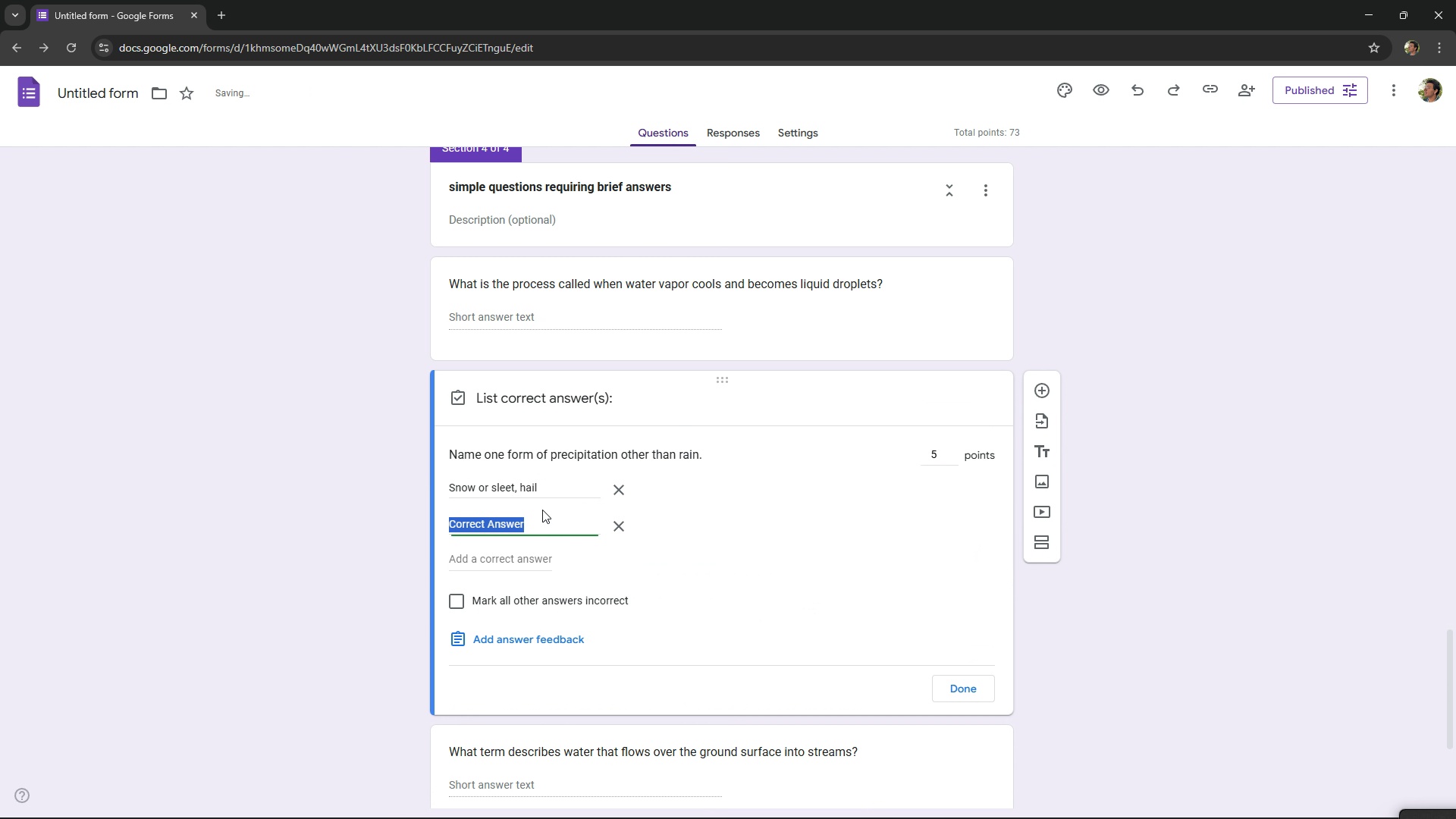 
key(Control+ControlLeft)
 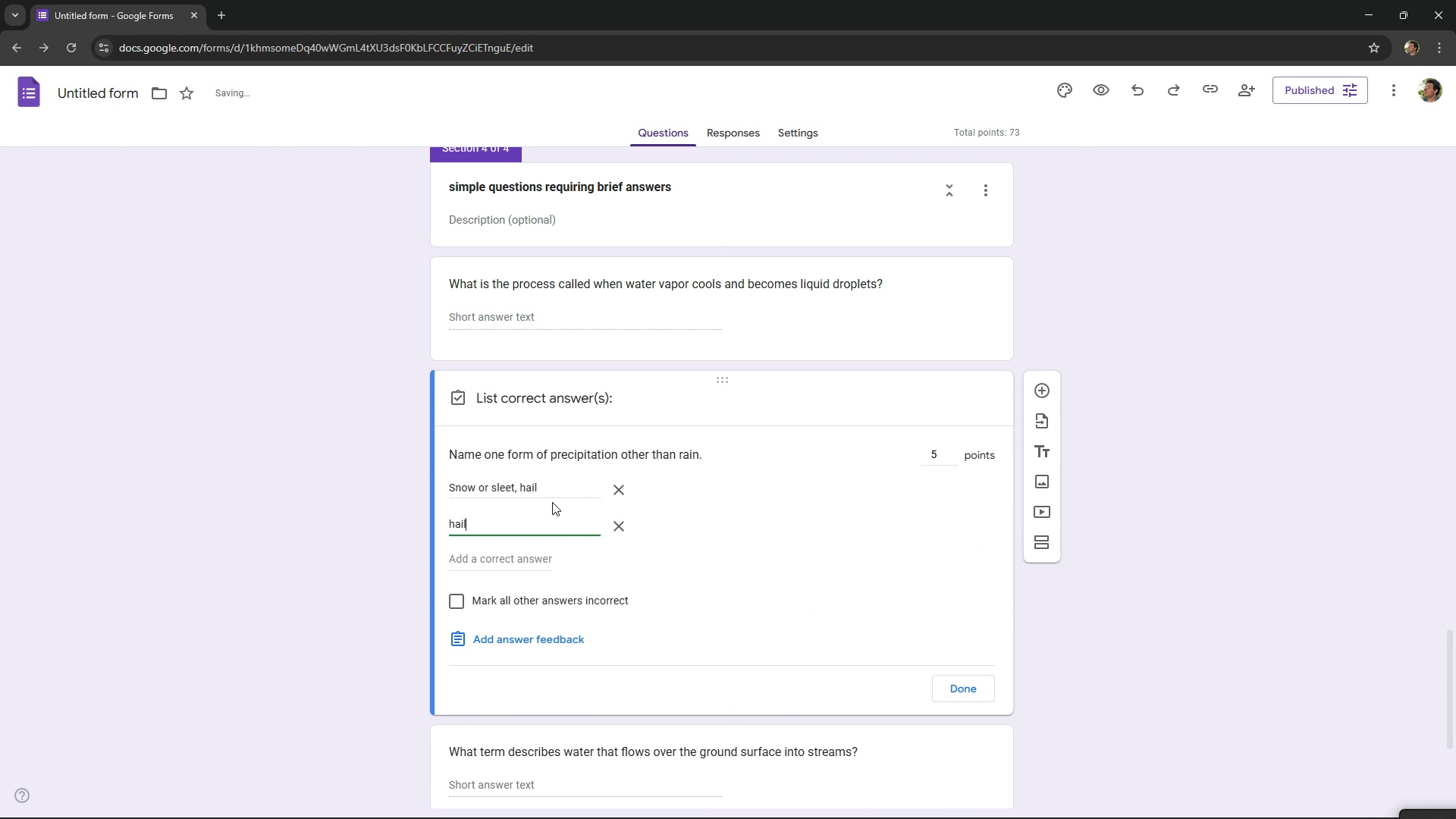 
key(Control+V)
 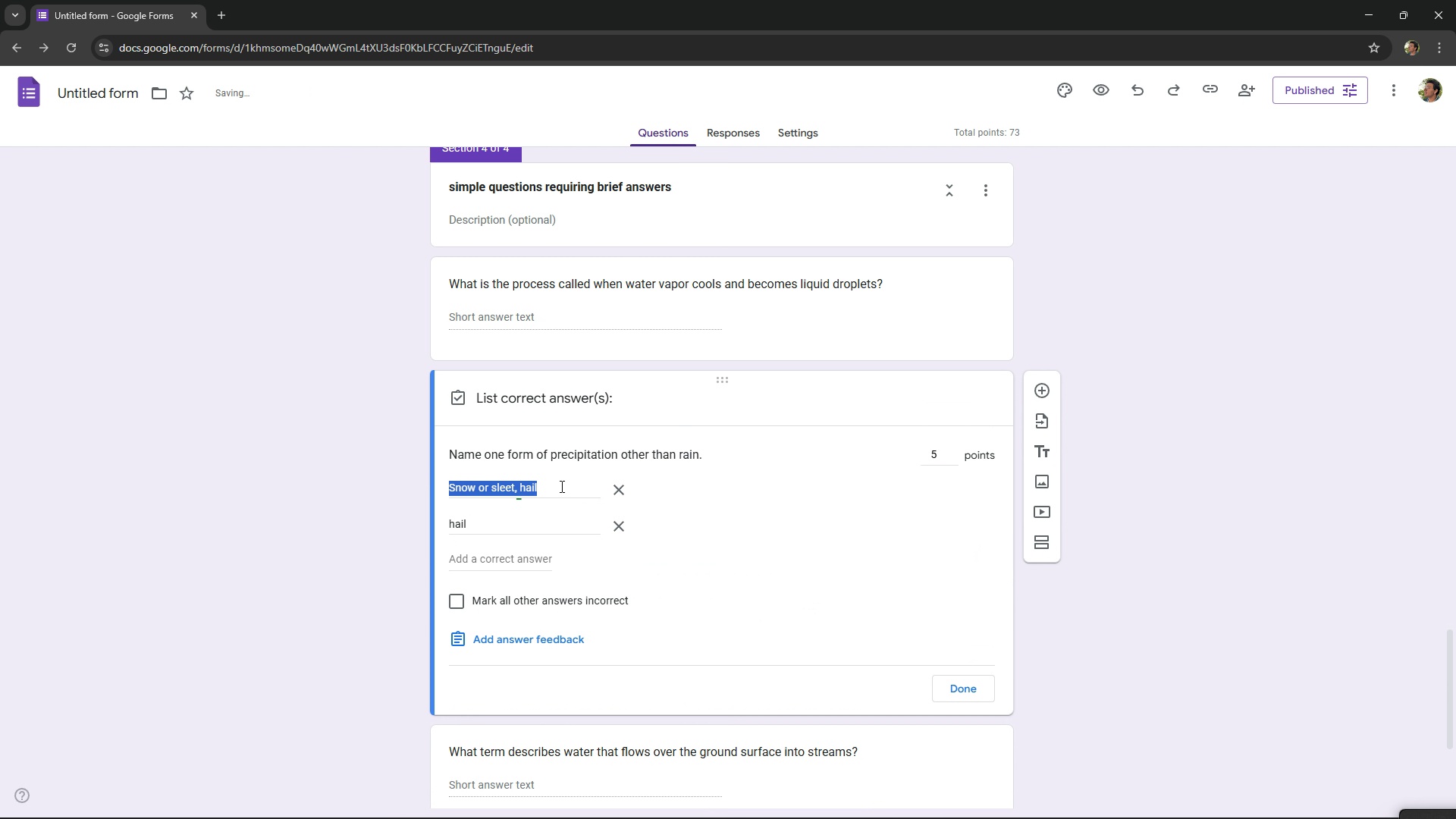 
left_click_drag(start_coordinate=[560, 486], to_coordinate=[541, 489])
 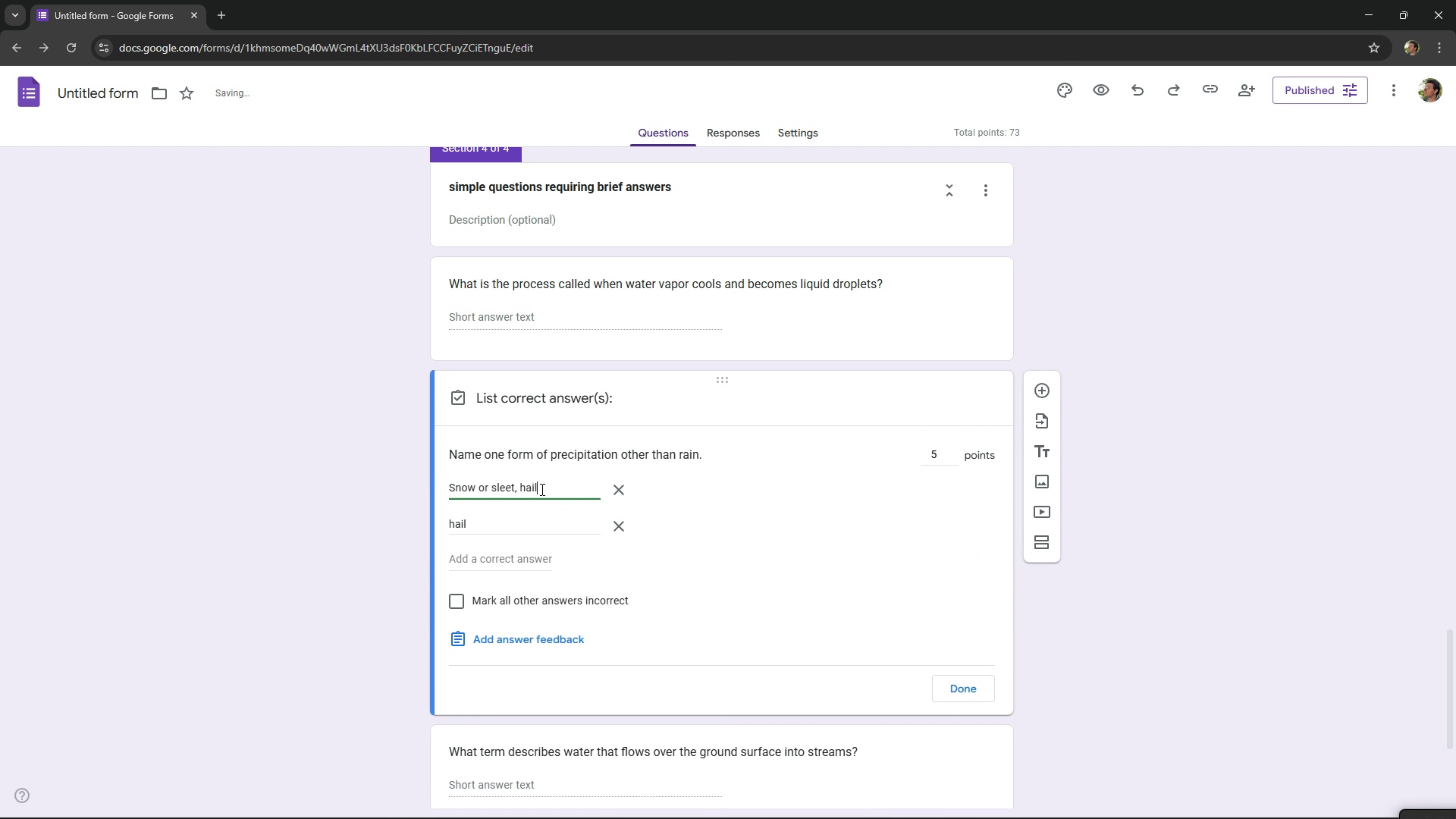 
double_click([541, 489])
 